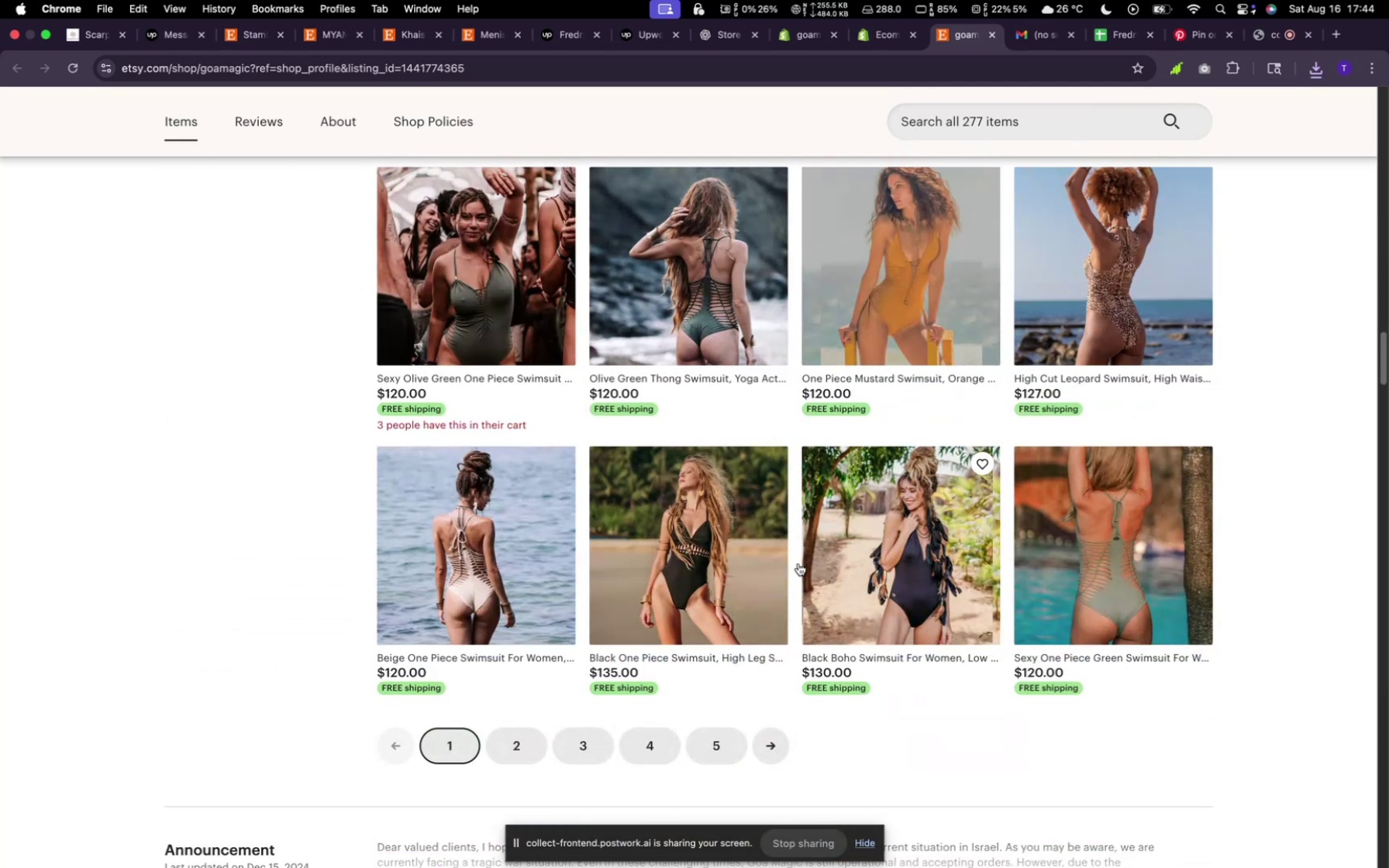 
scroll: coordinate [800, 553], scroll_direction: up, amount: 142.0
 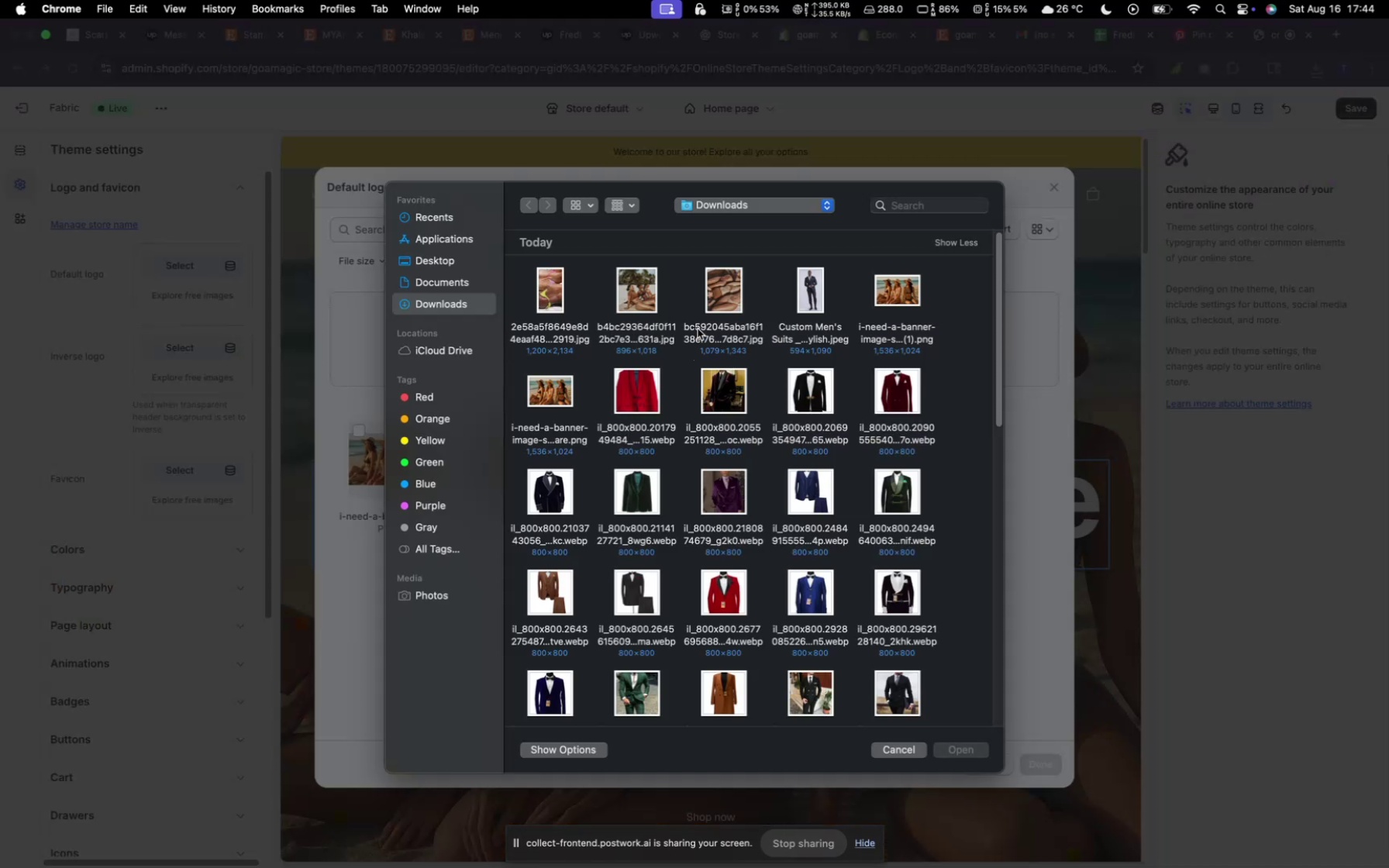 
wait(19.41)
 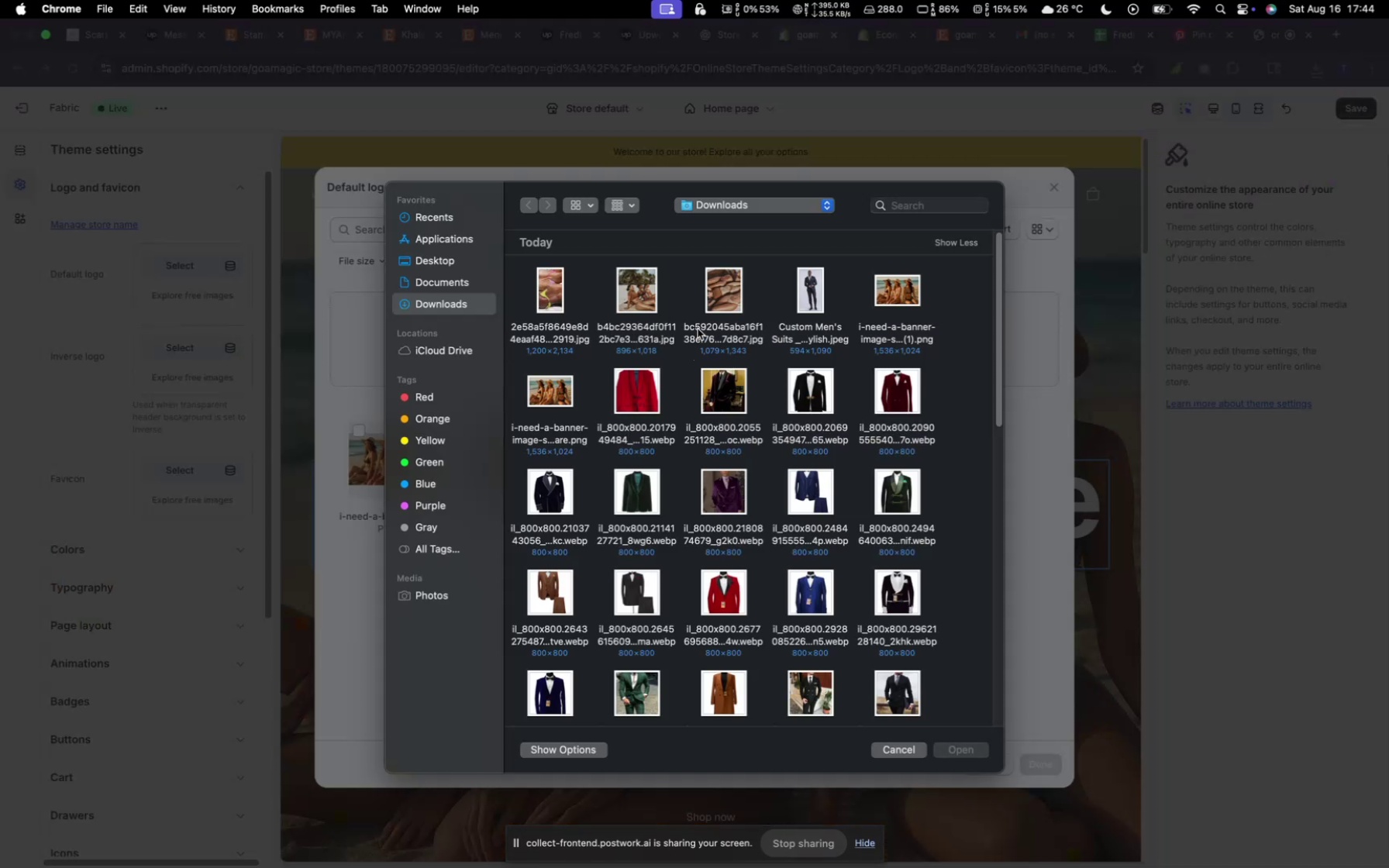 
scroll: coordinate [700, 386], scroll_direction: down, amount: 28.0
 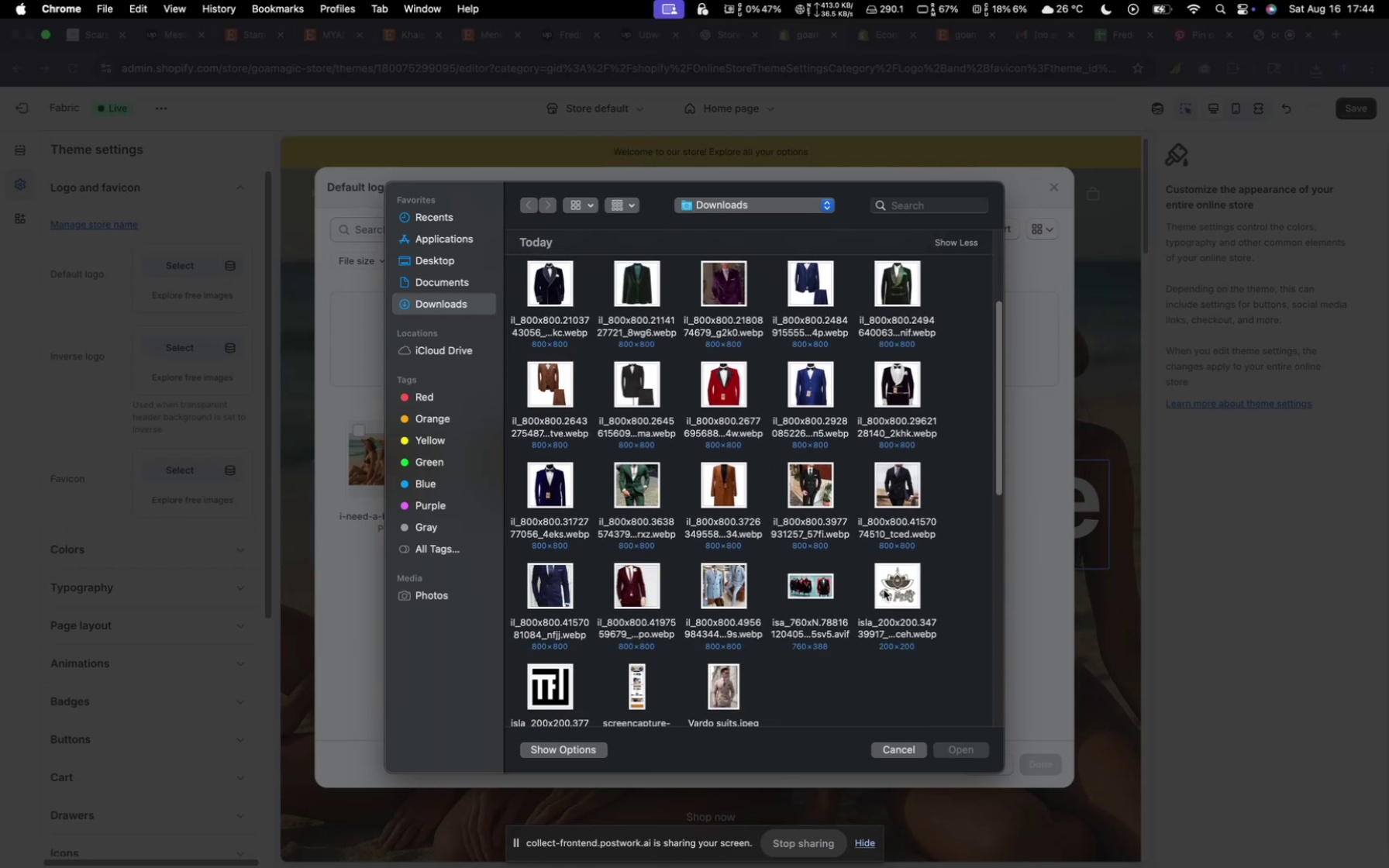 
left_click([912, 586])
 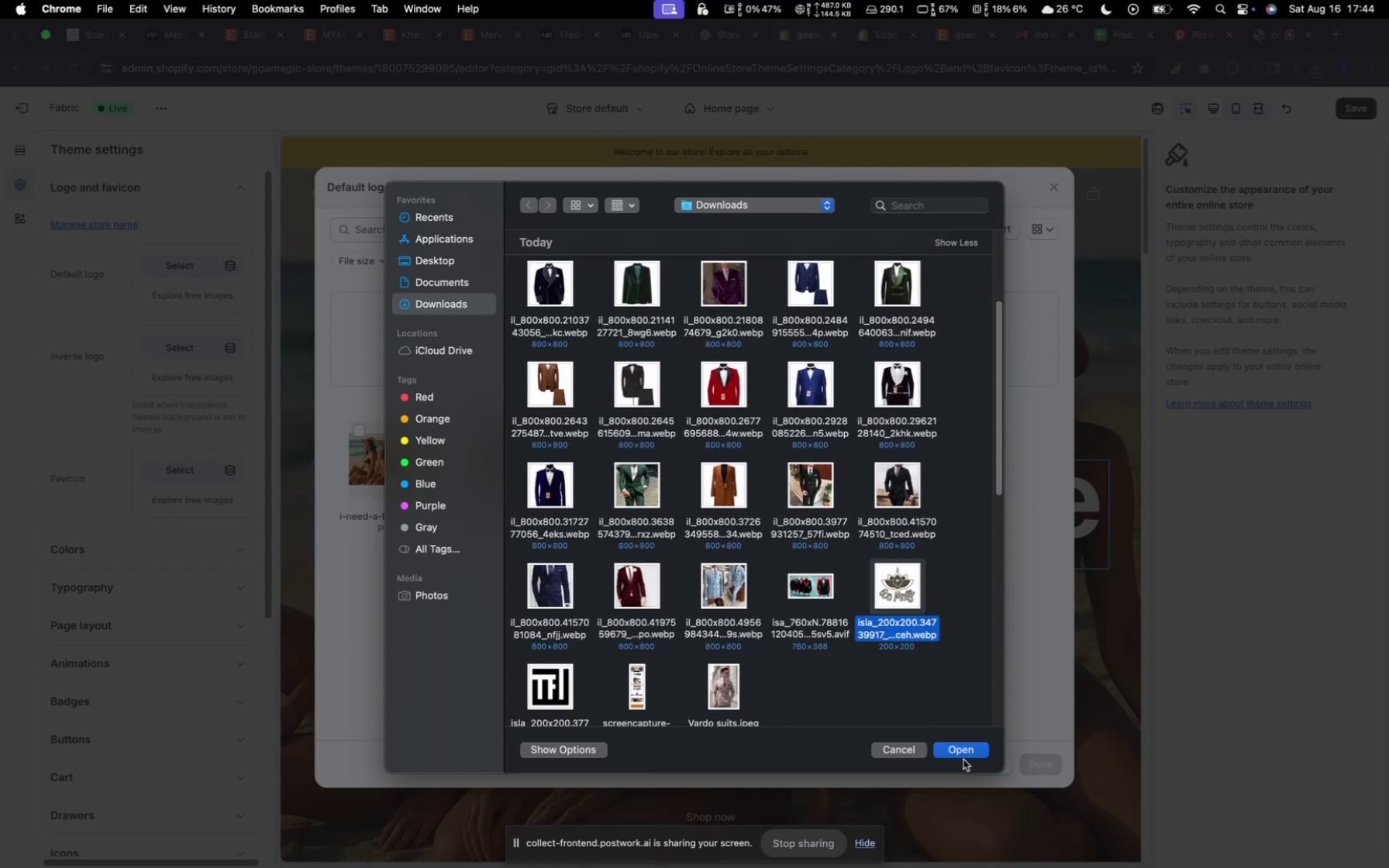 
left_click([961, 753])
 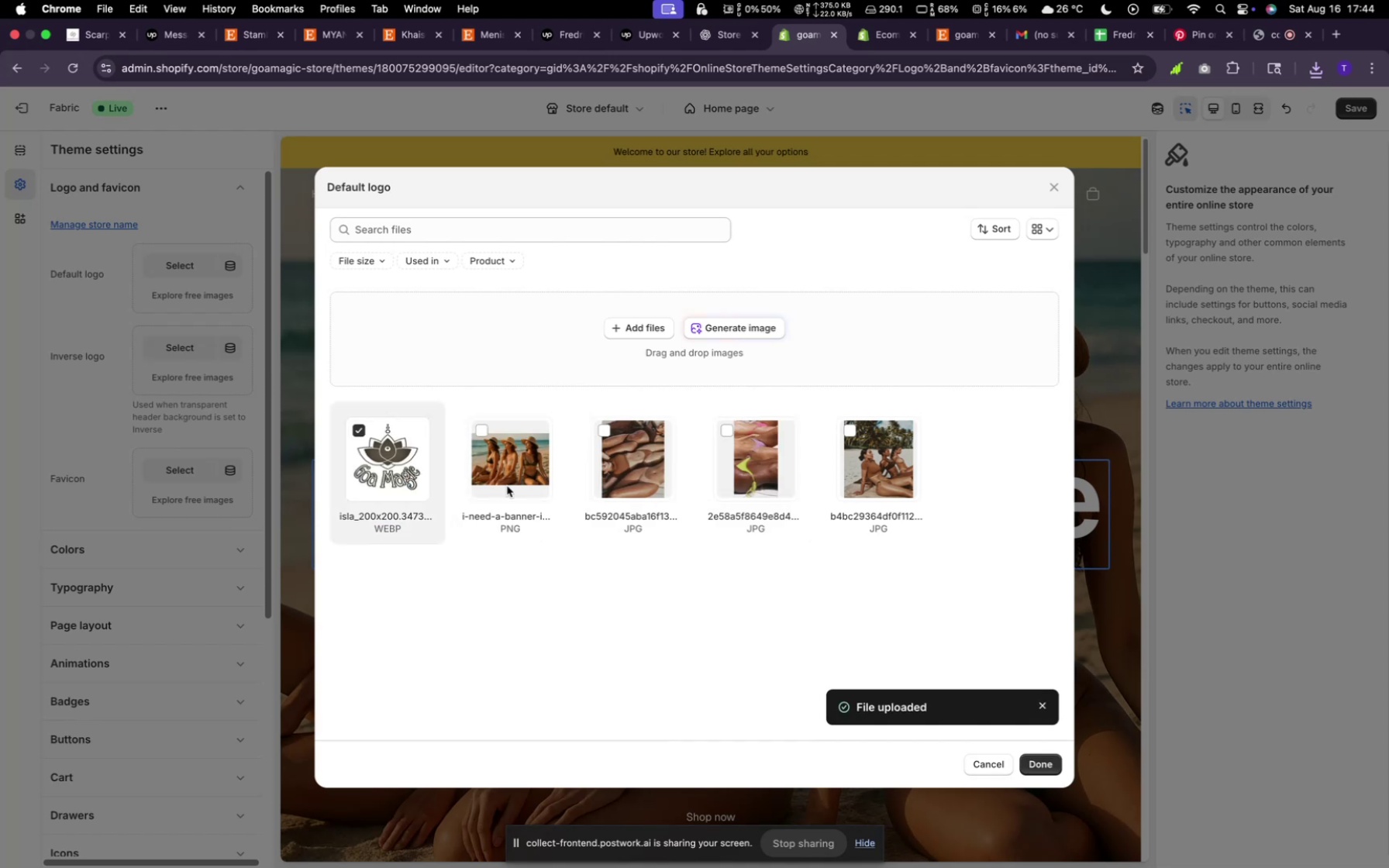 
wait(6.58)
 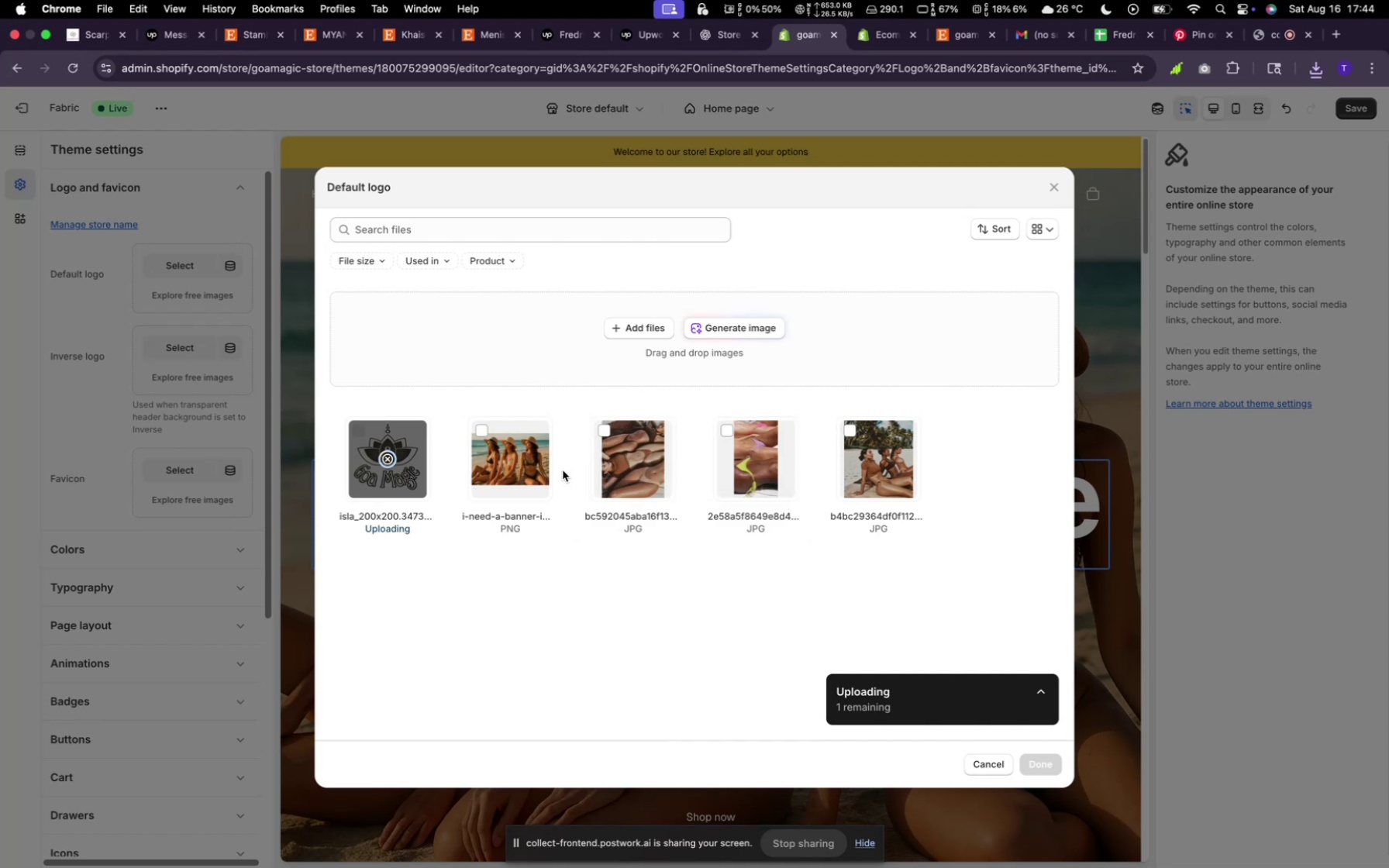 
mouse_move([667, 614])
 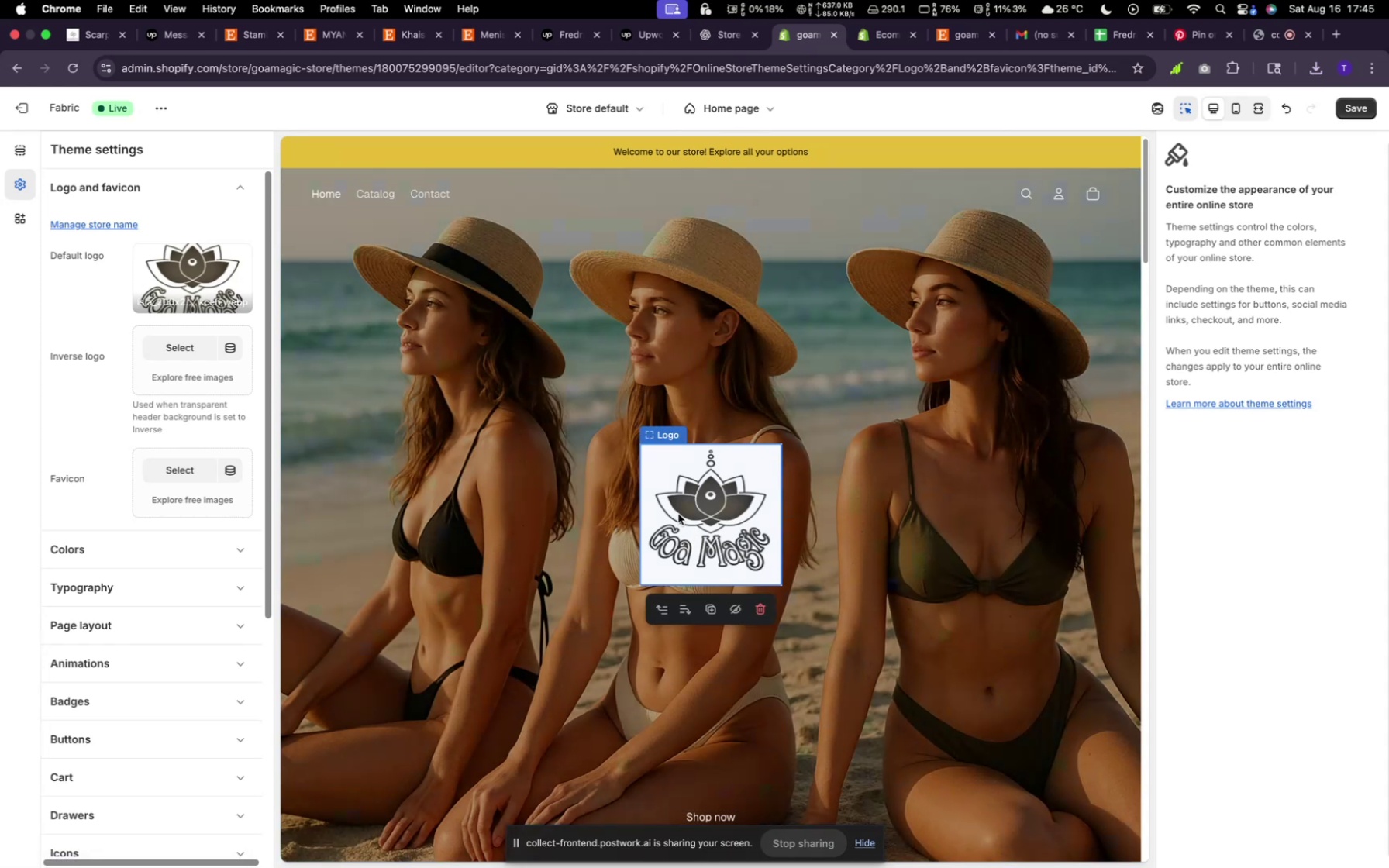 
wait(8.27)
 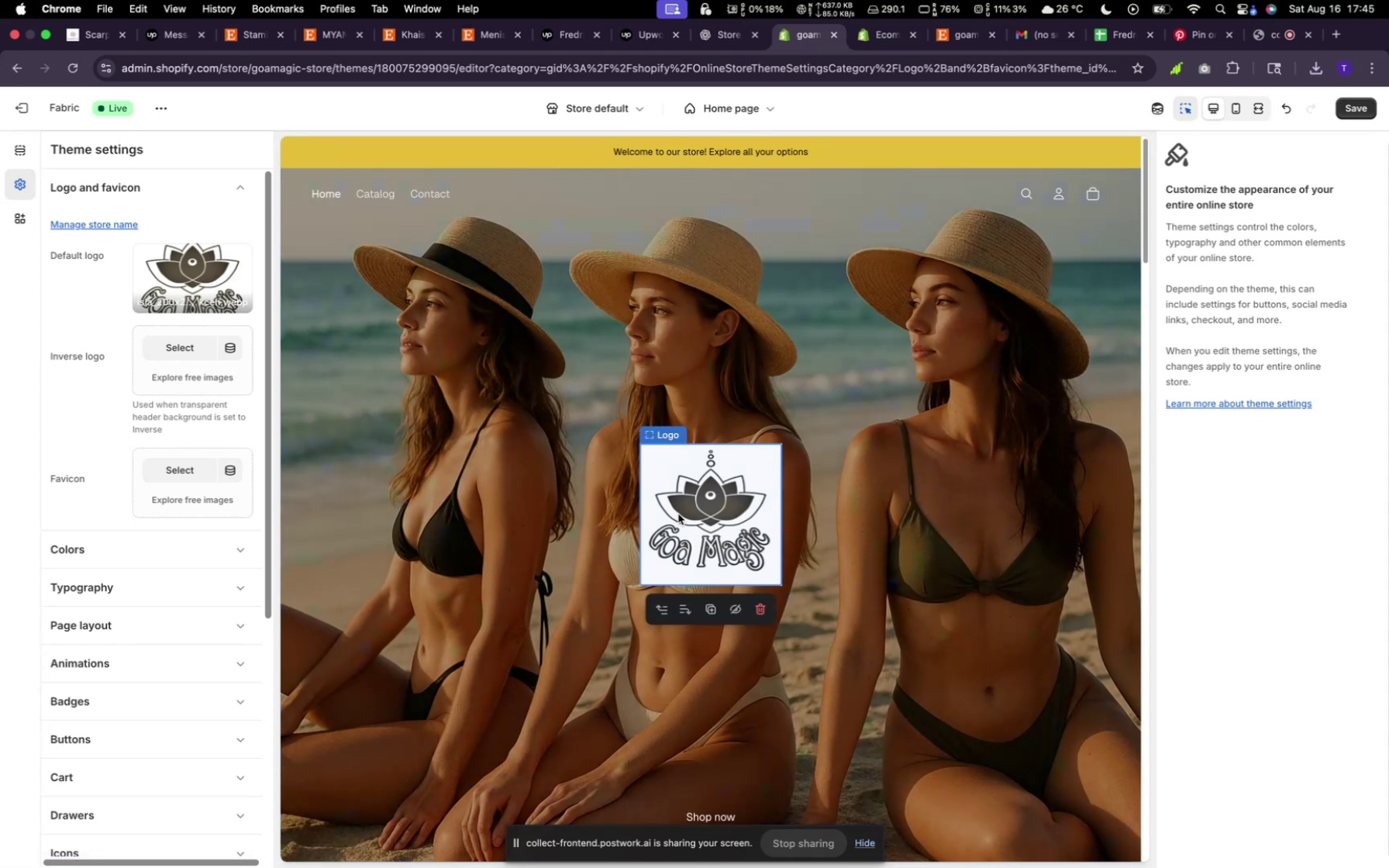 
scroll: coordinate [633, 363], scroll_direction: down, amount: 11.0
 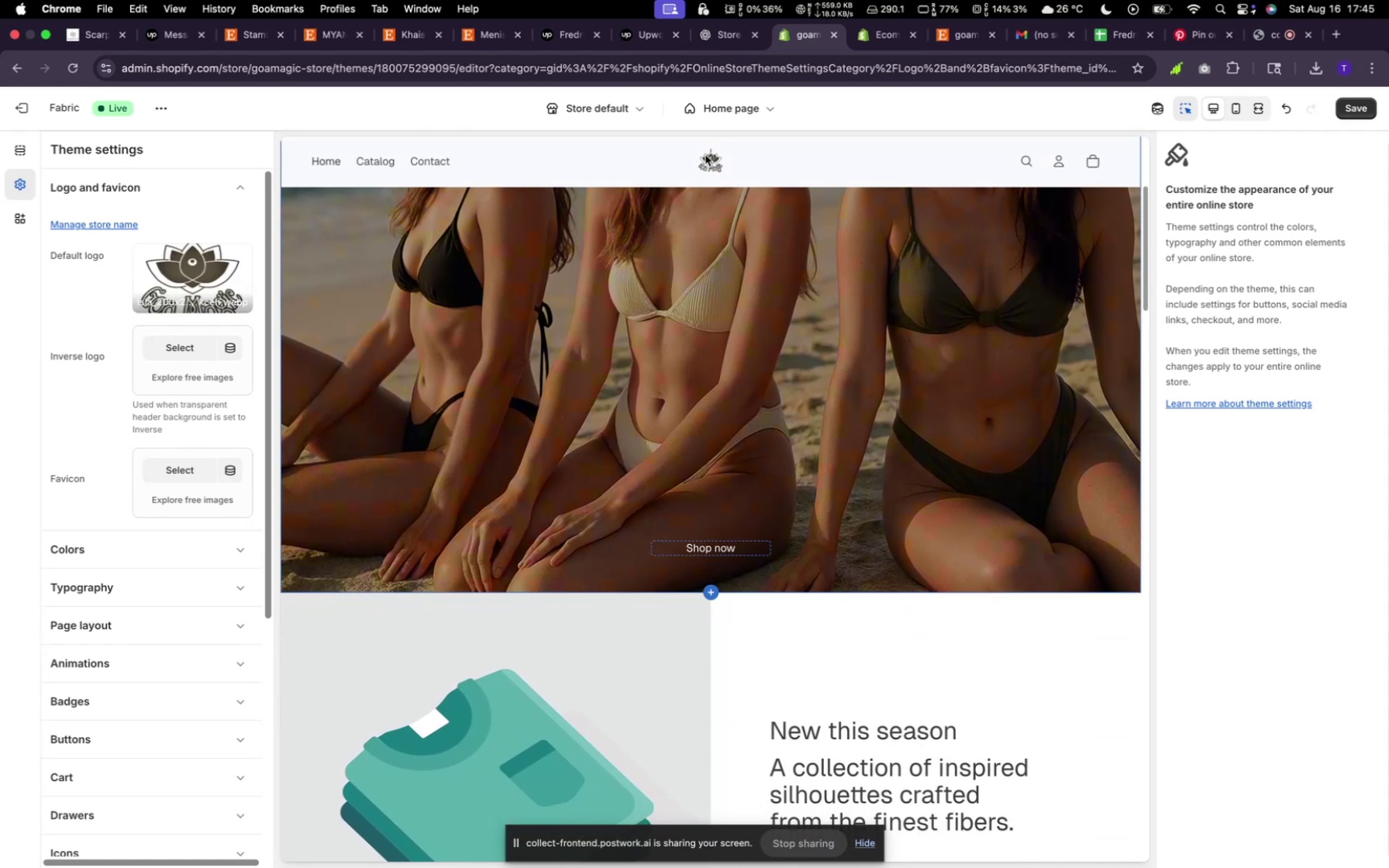 
wait(6.07)
 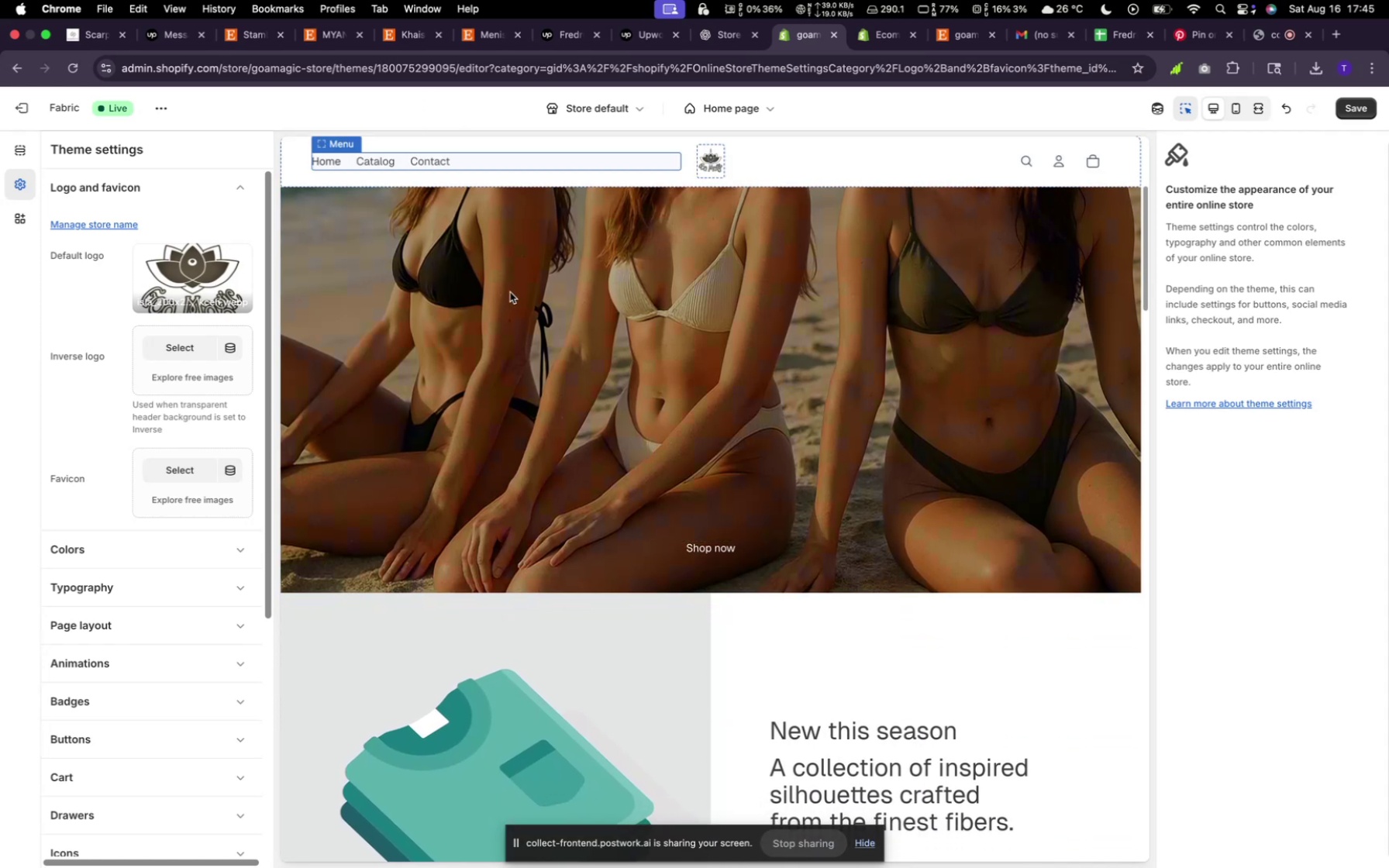 
scroll: coordinate [719, 284], scroll_direction: up, amount: 25.0
 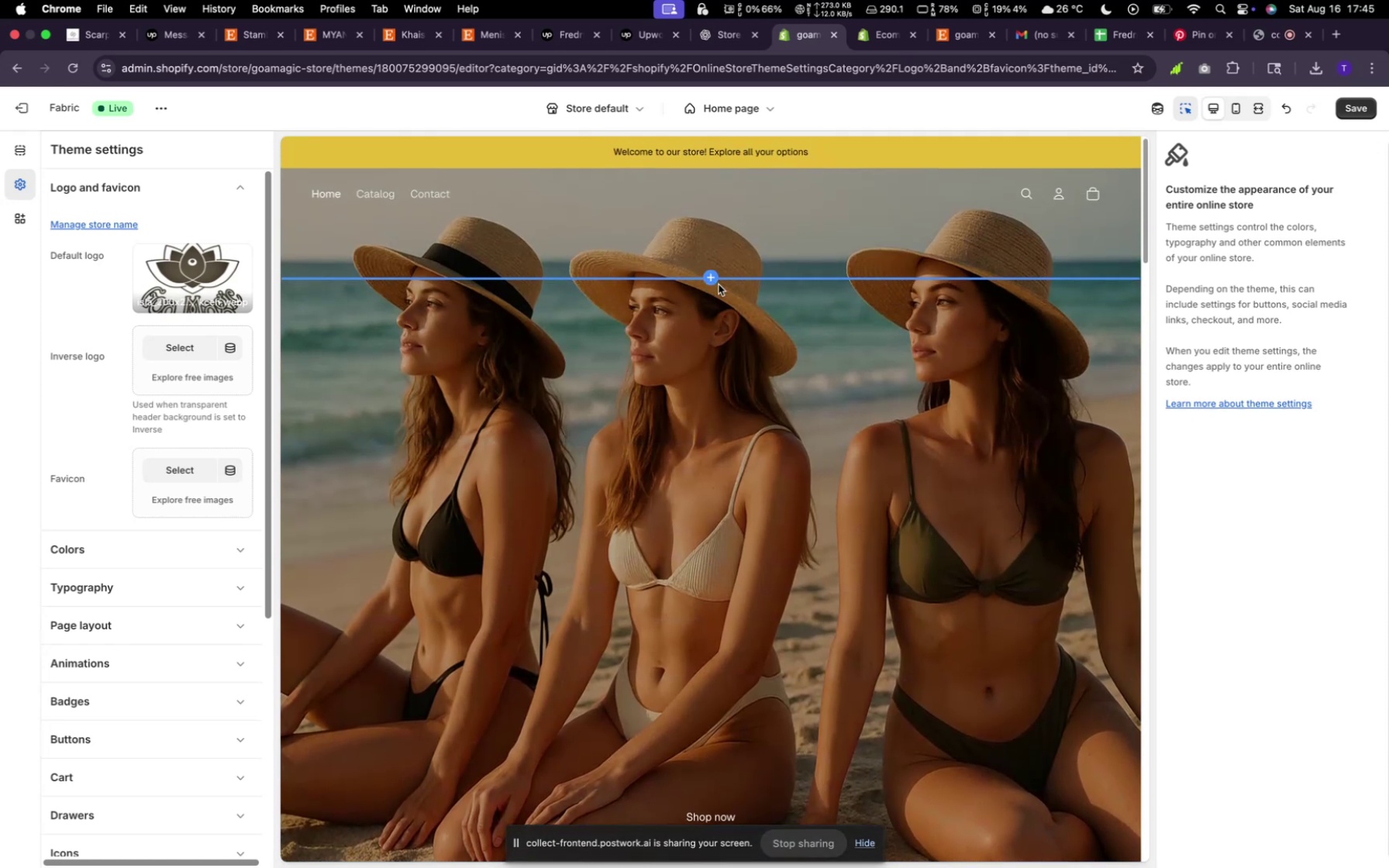 
scroll: coordinate [723, 415], scroll_direction: down, amount: 24.0
 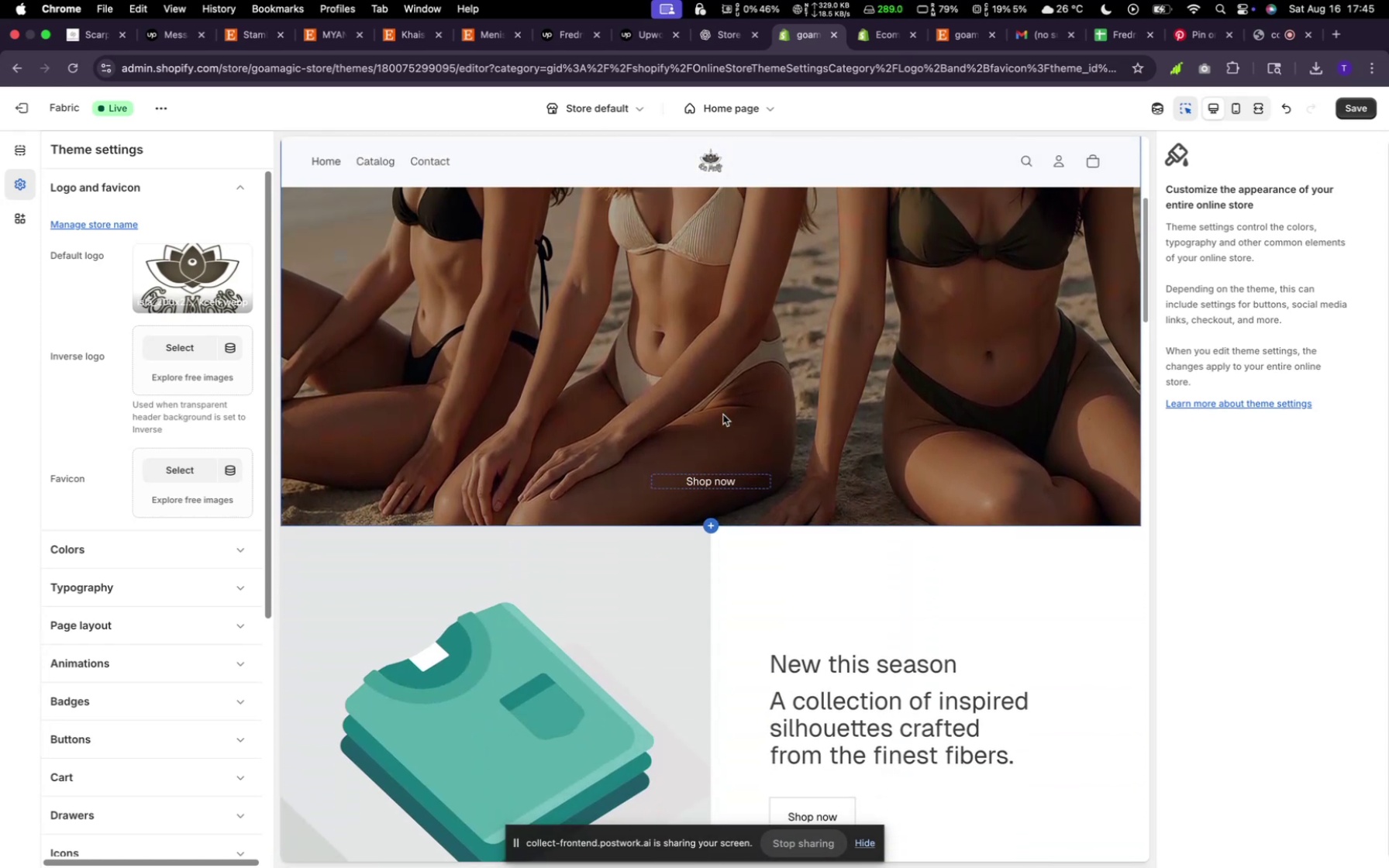 
scroll: coordinate [727, 402], scroll_direction: up, amount: 61.0
 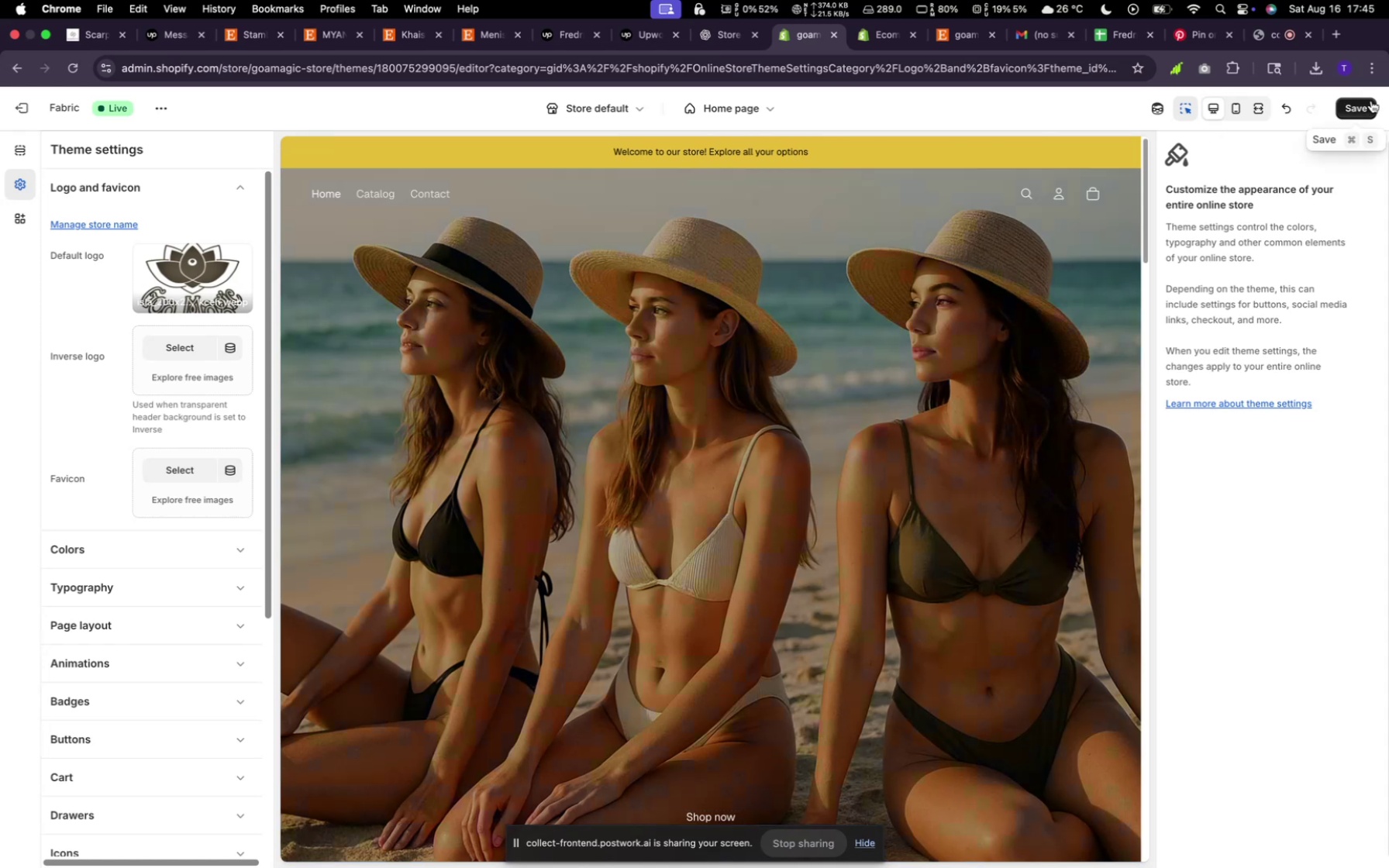 
left_click([1372, 100])
 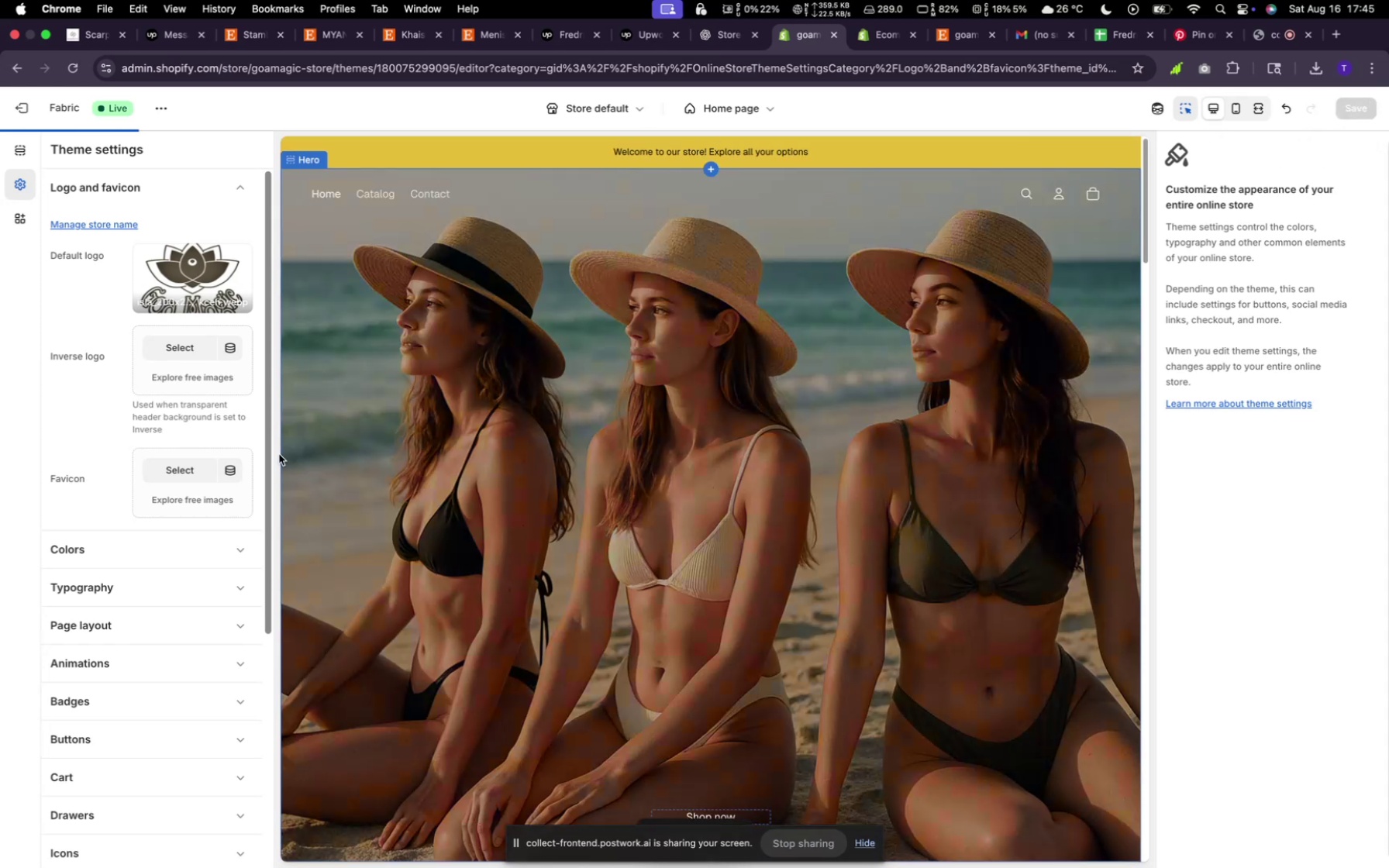 
left_click([162, 463])
 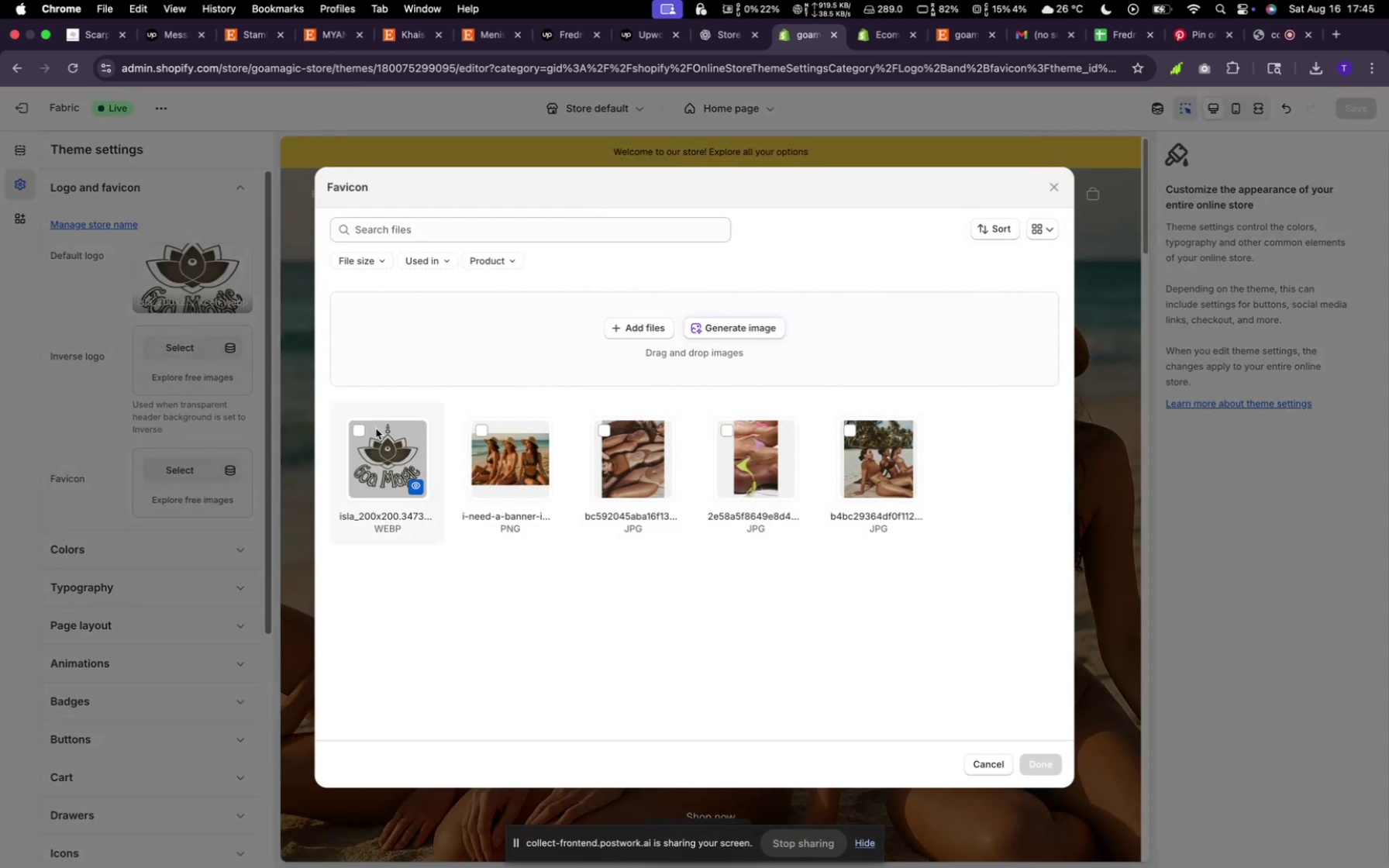 
left_click([376, 429])
 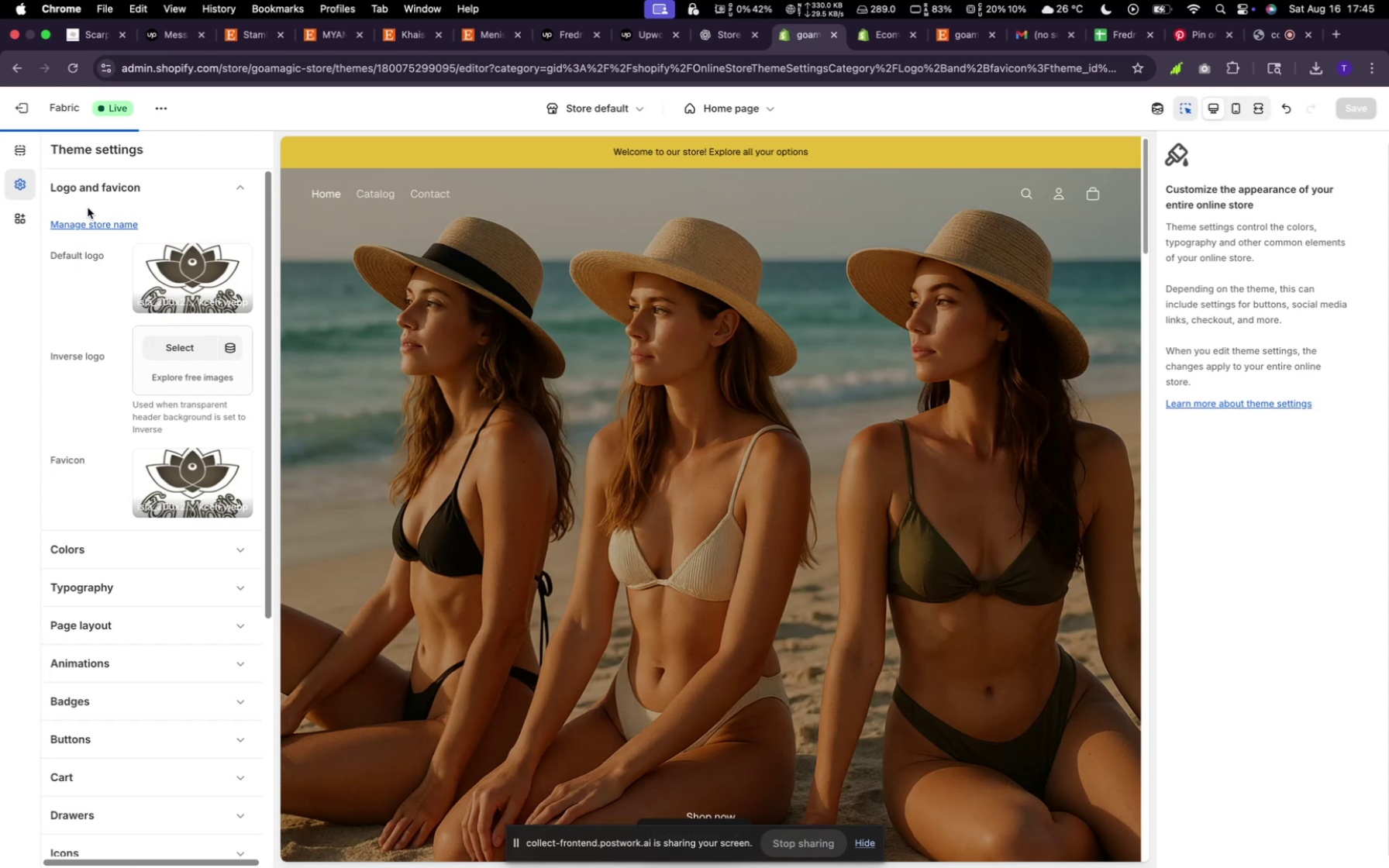 
wait(5.79)
 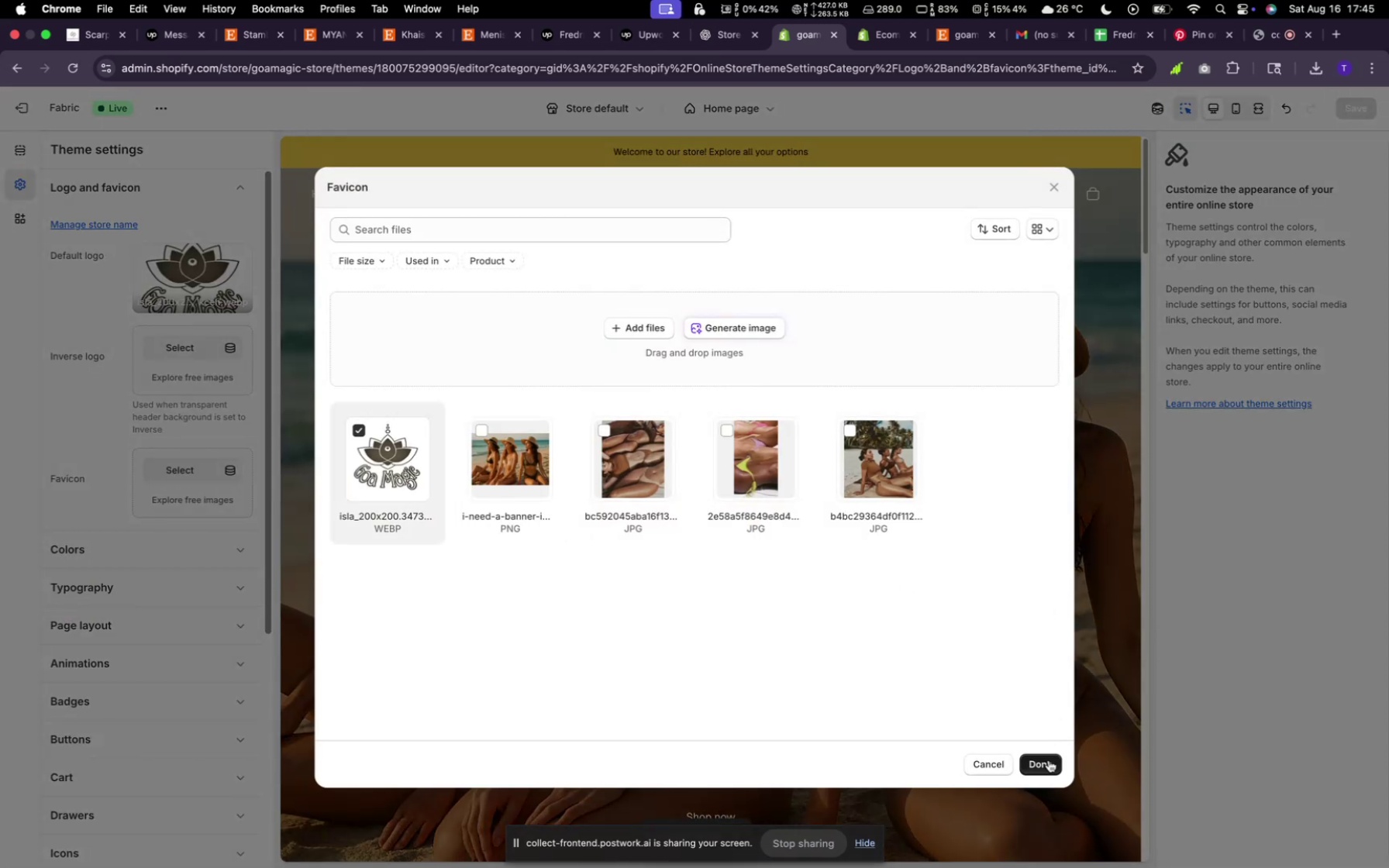 
left_click([113, 190])
 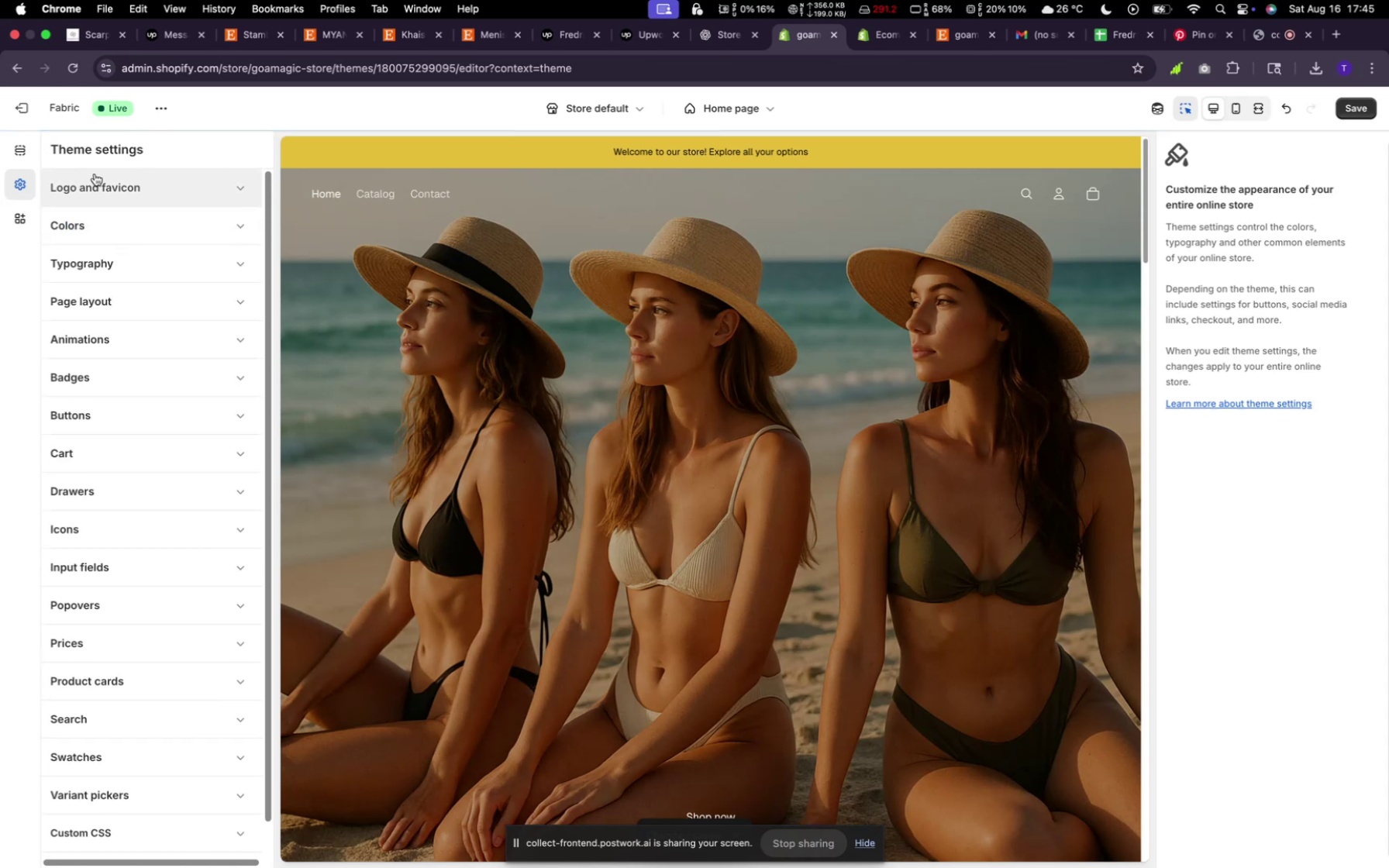 
left_click([30, 155])
 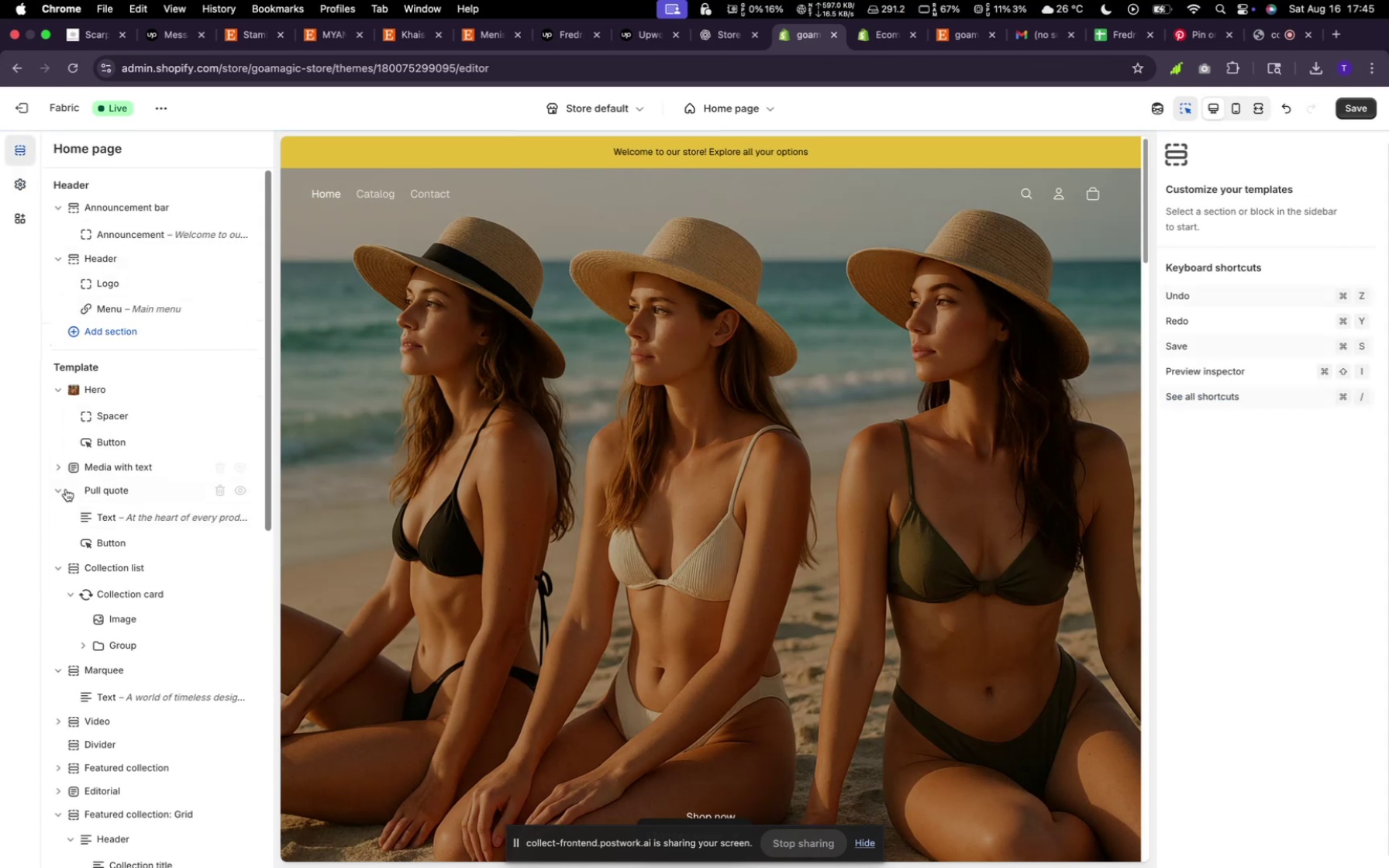 
left_click([61, 491])
 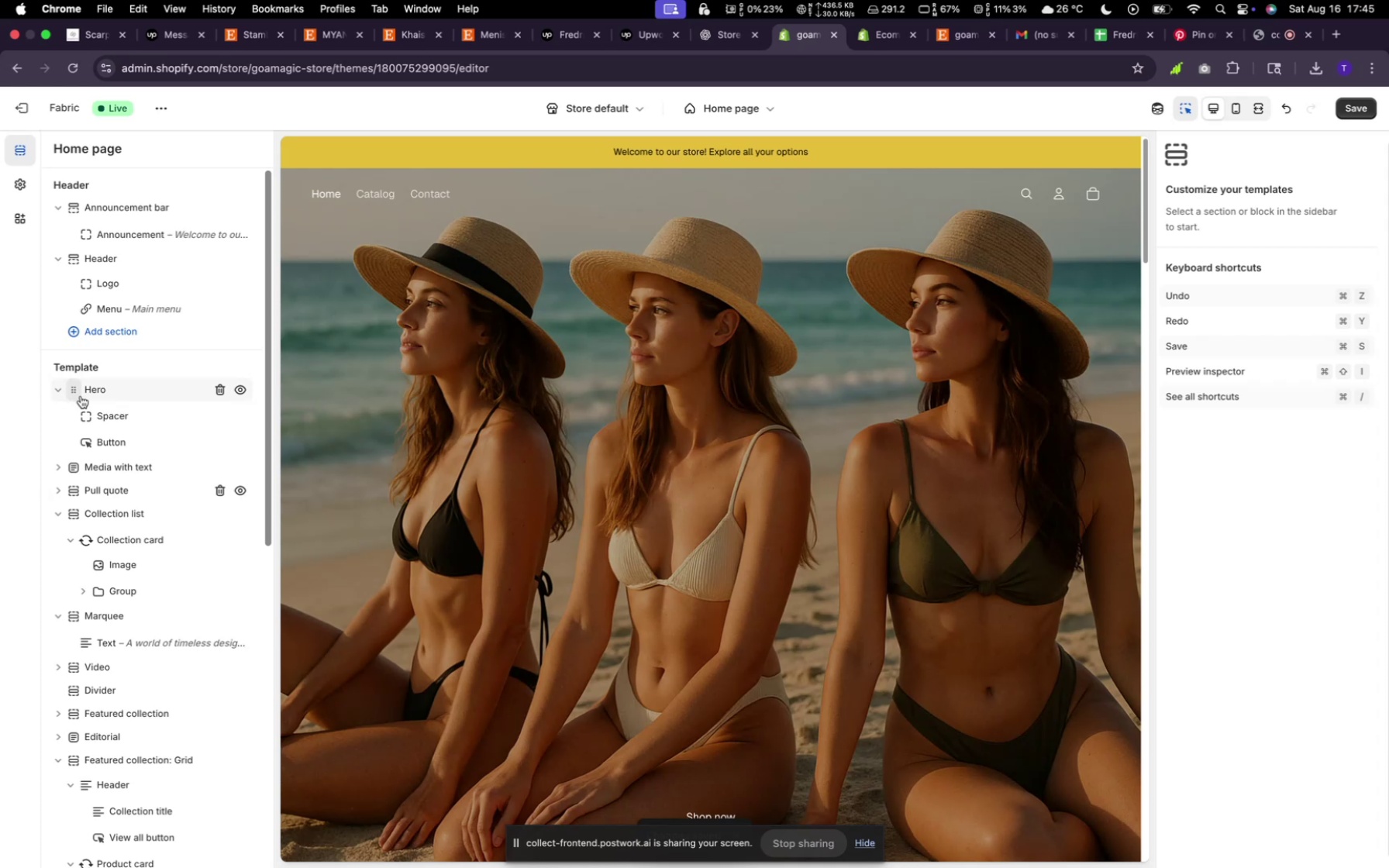 
mouse_move([119, 442])
 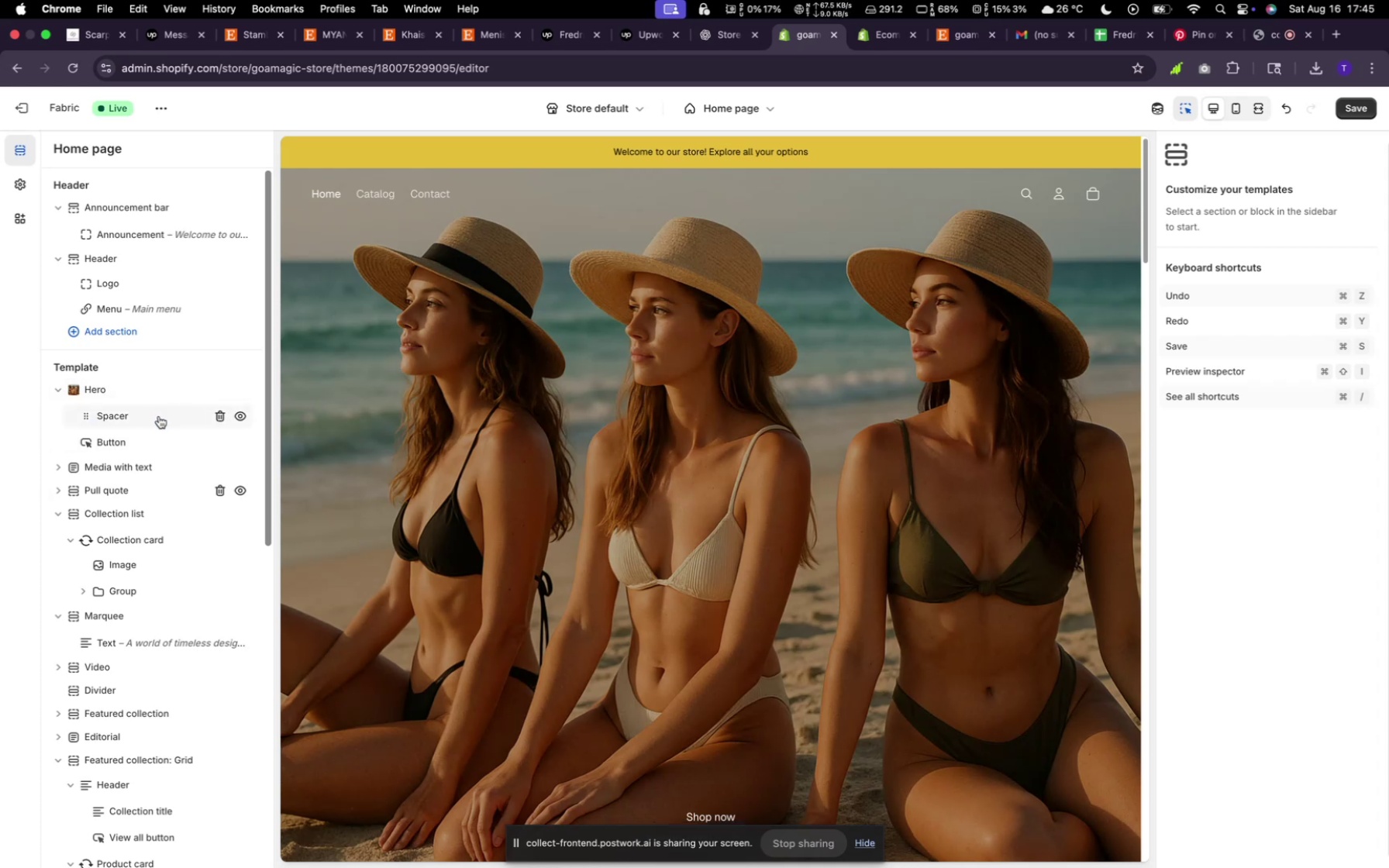 
left_click([160, 427])
 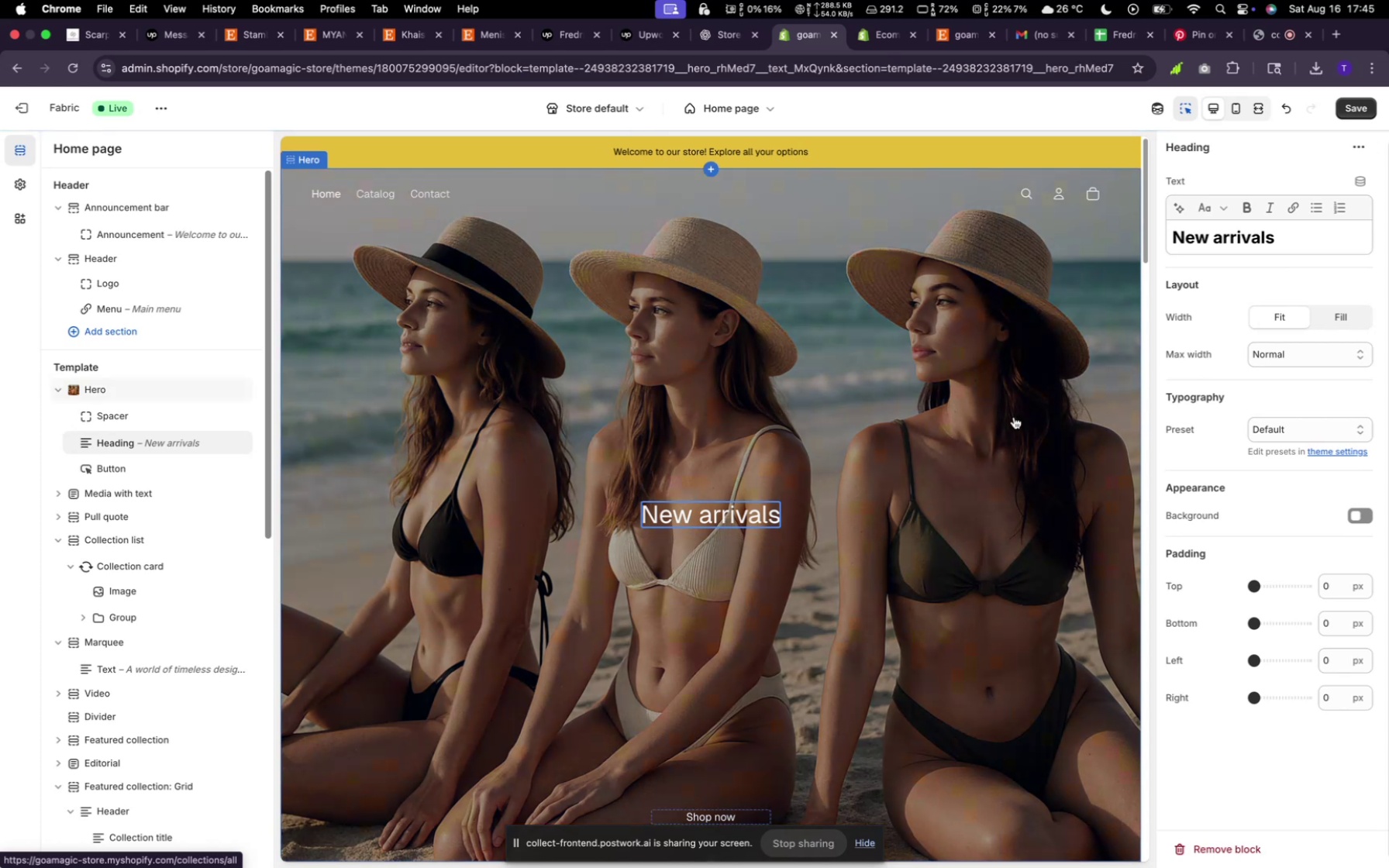 
wait(7.48)
 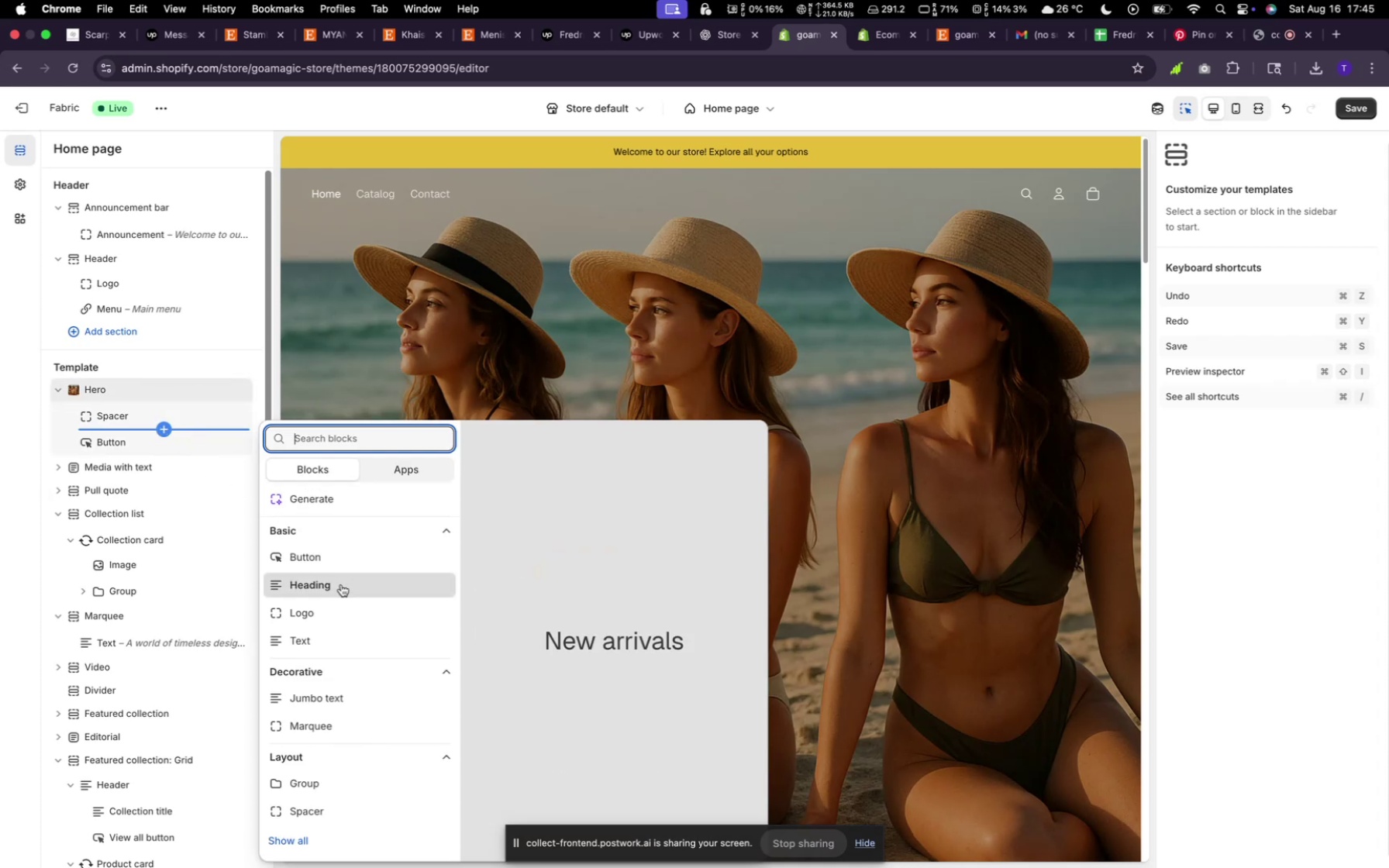 
left_click([1320, 429])
 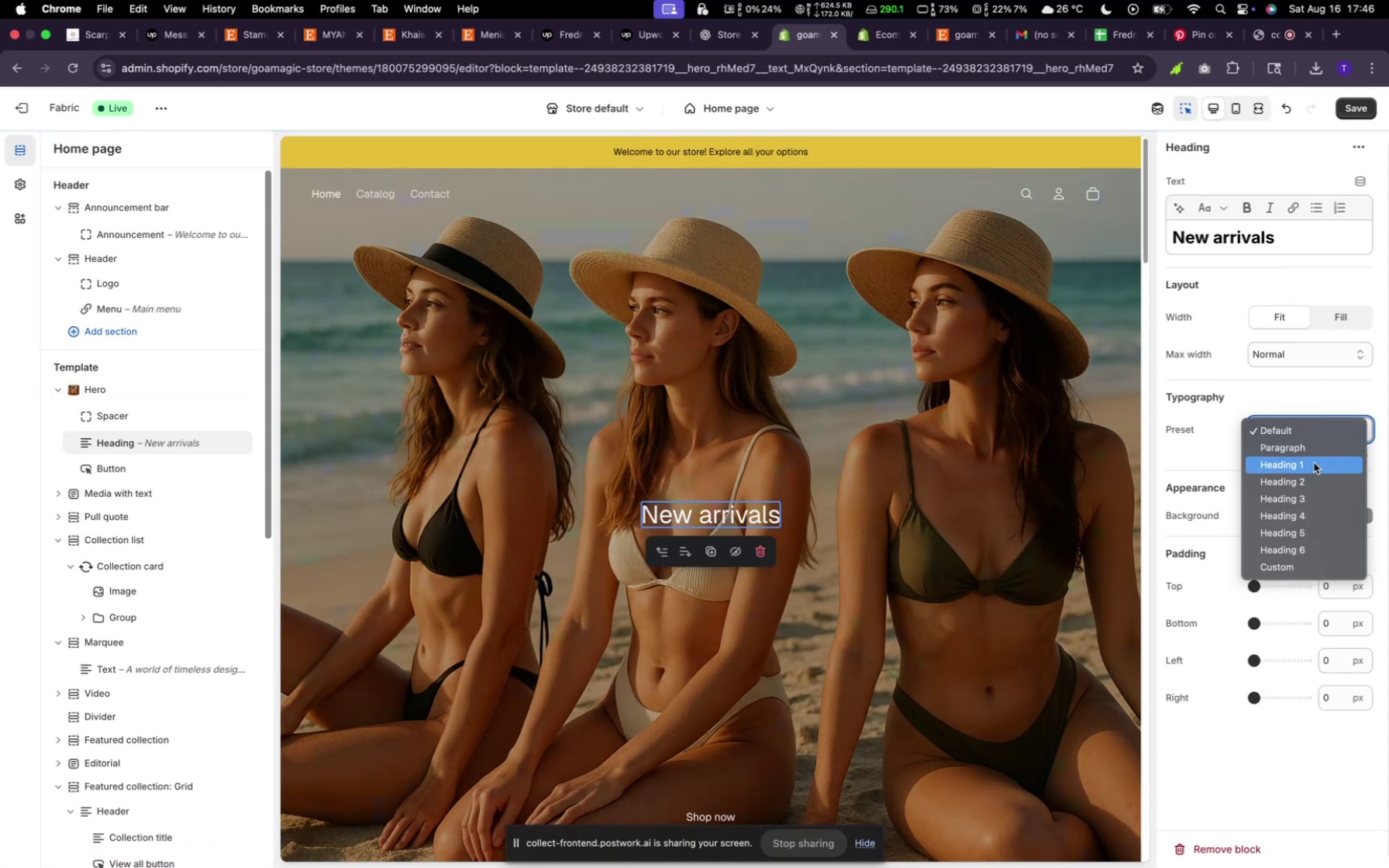 
left_click([1314, 465])
 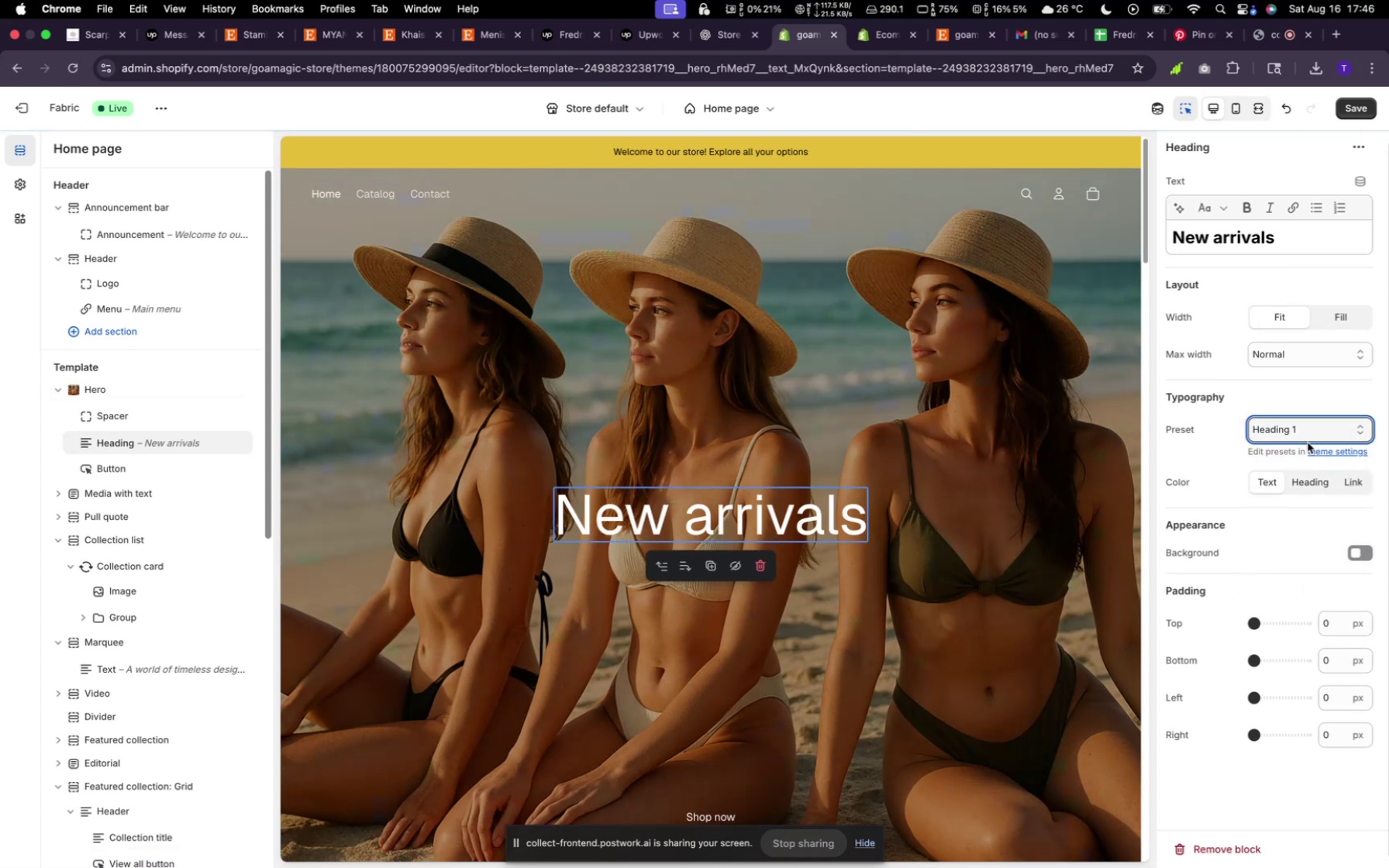 
mouse_move([781, 539])
 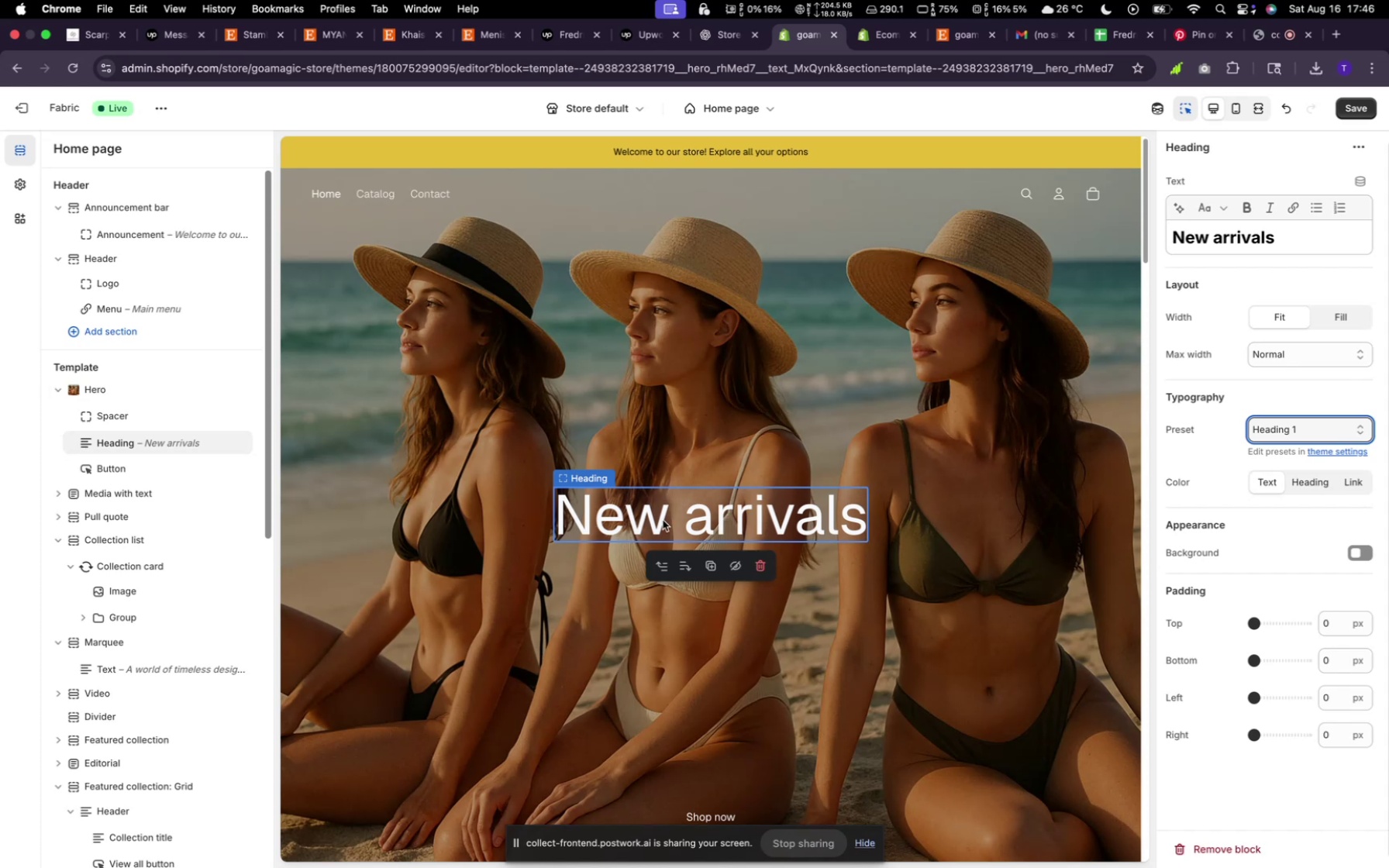 
left_click([743, 501])
 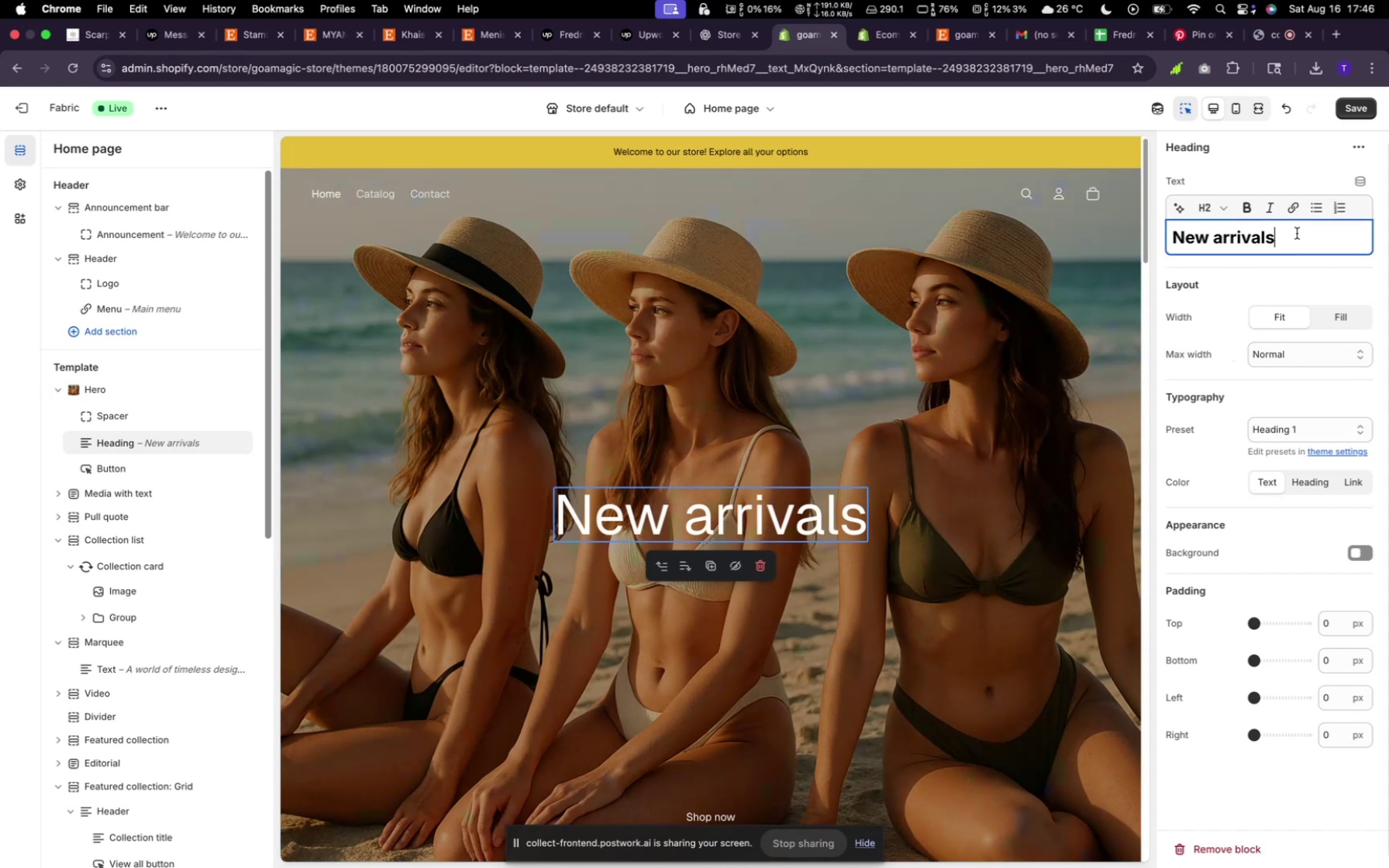 
hold_key(key=Backspace, duration=1.5)
 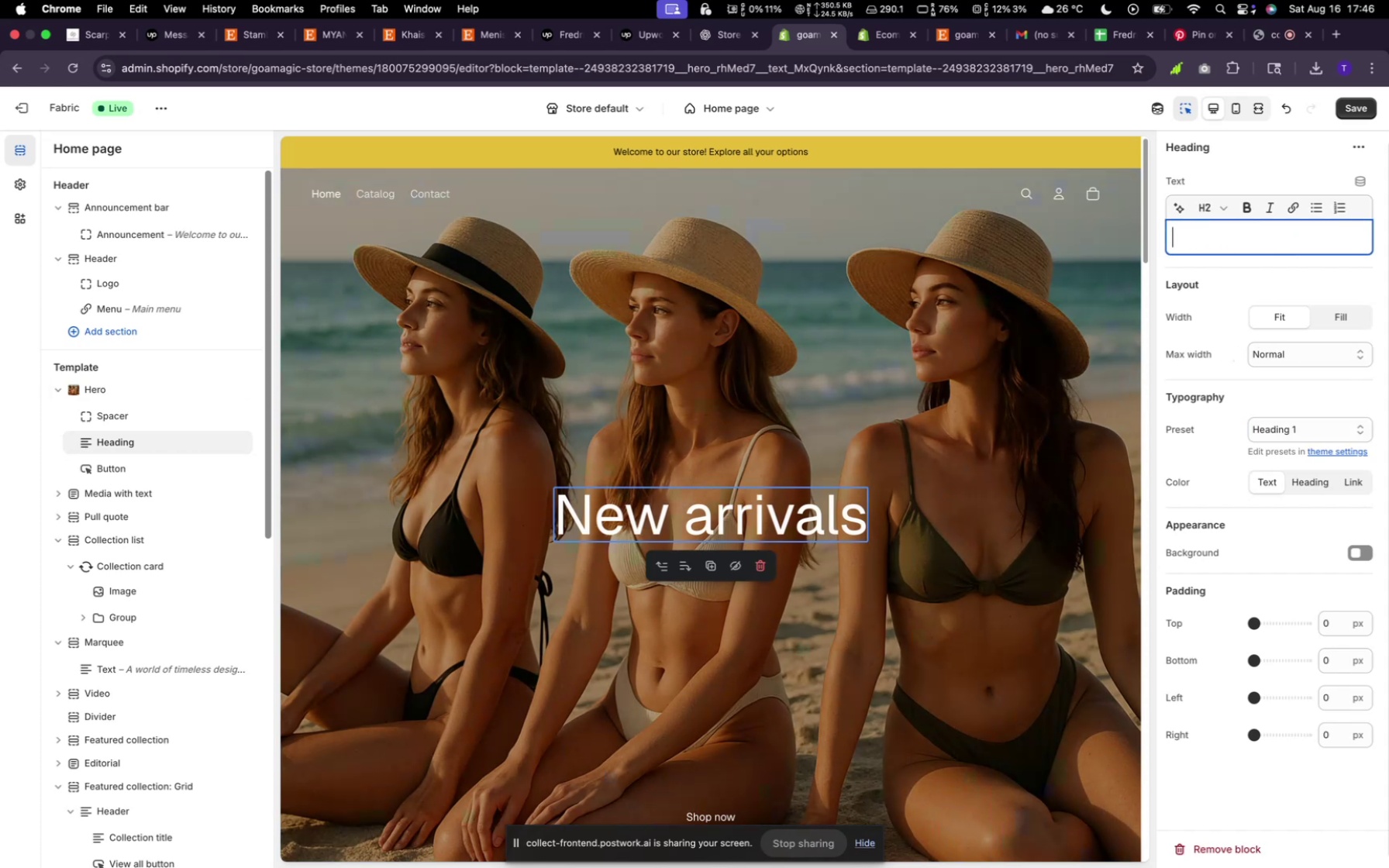 
key(Backspace)
key(Backspace)
type(GOAMAGIC)
 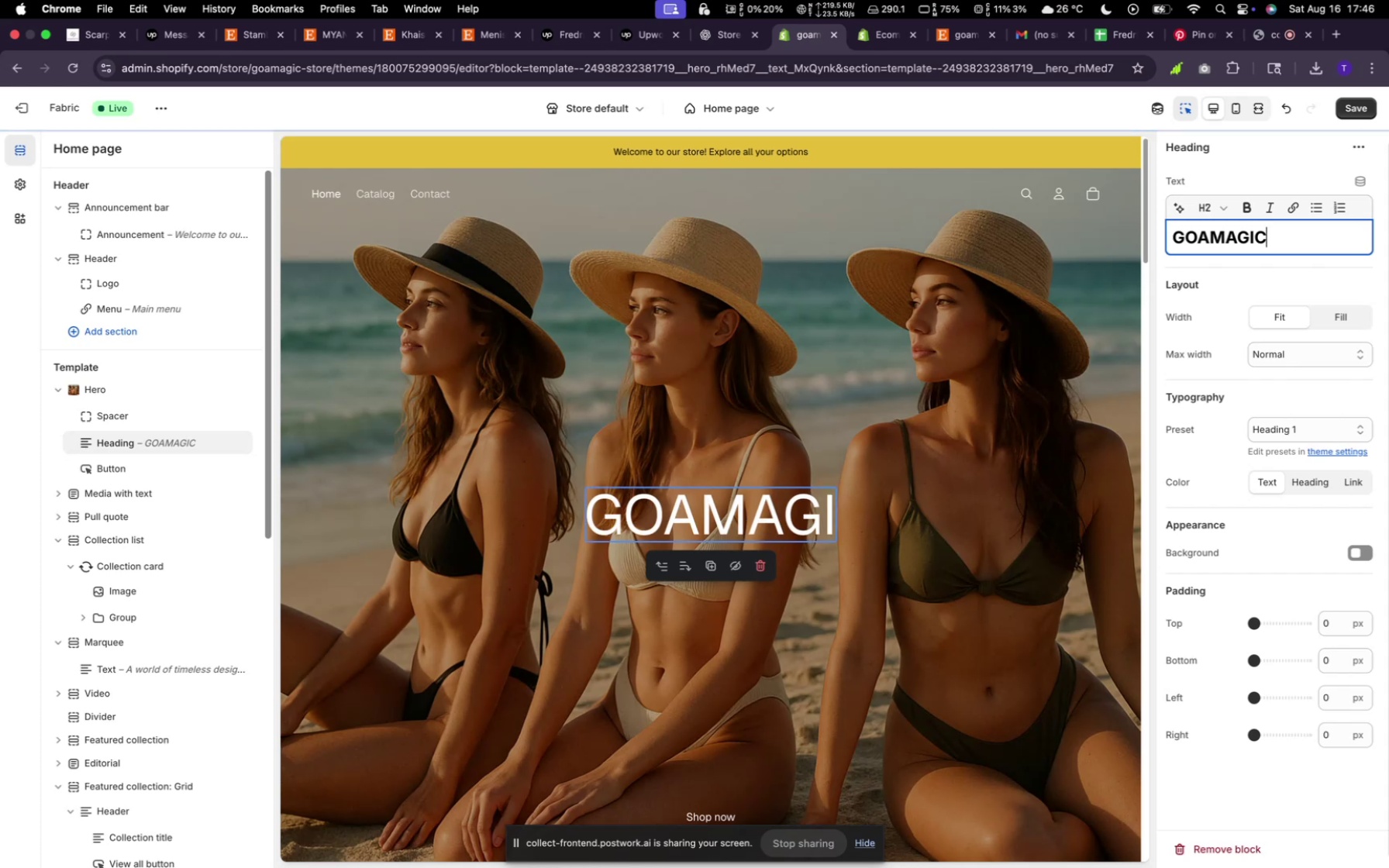 
wait(6.81)
 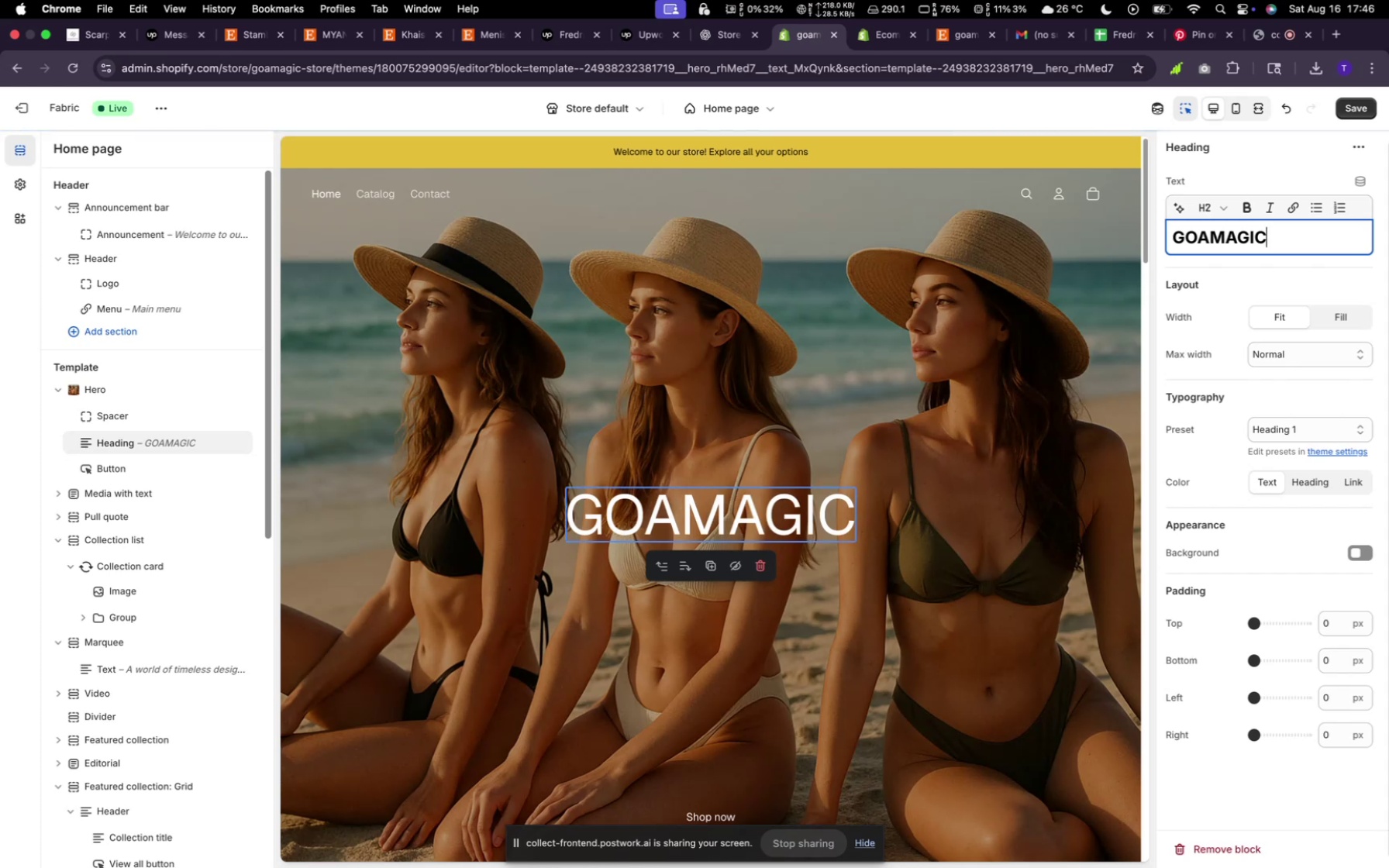 
left_click([33, 179])
 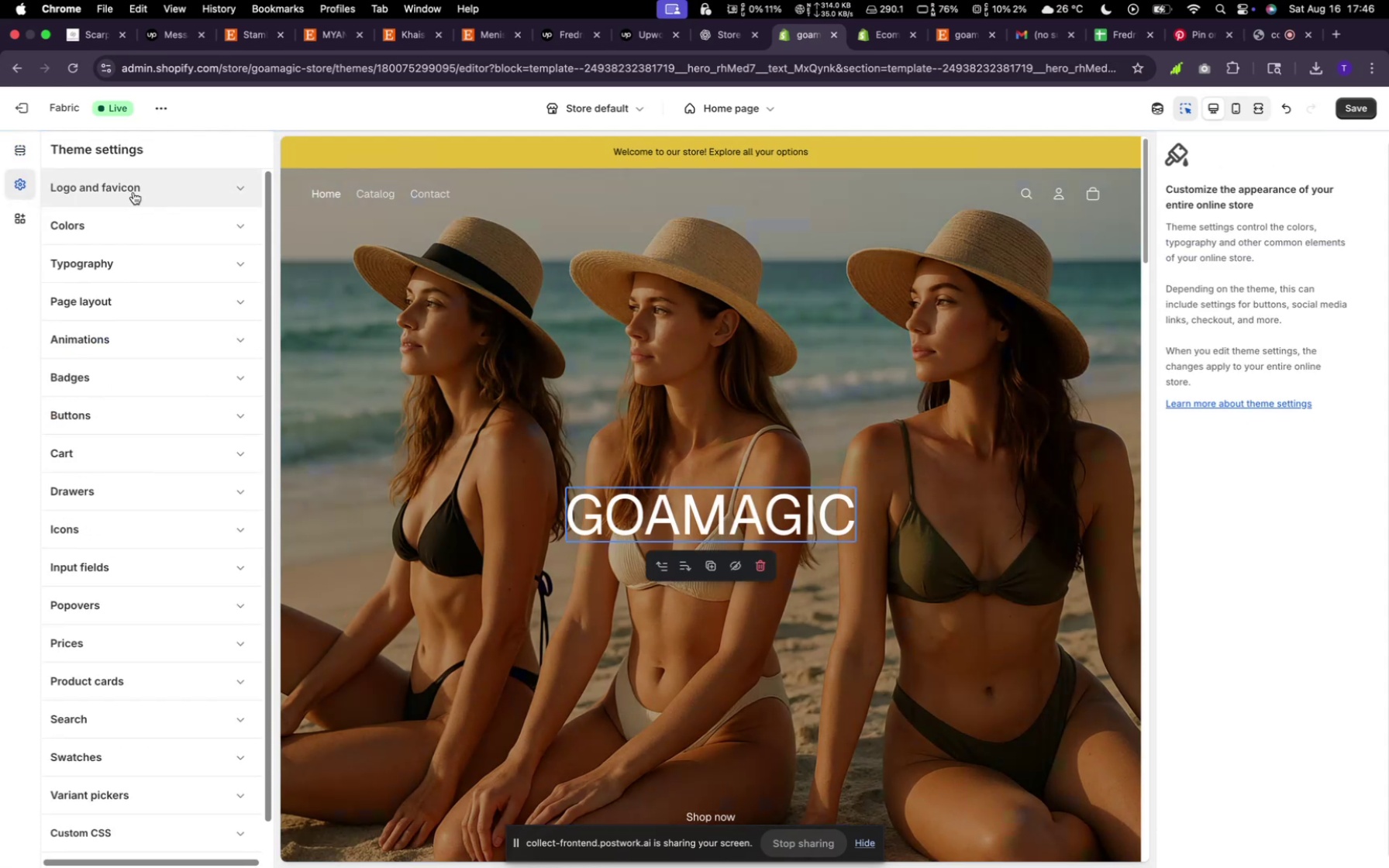 
left_click([128, 263])
 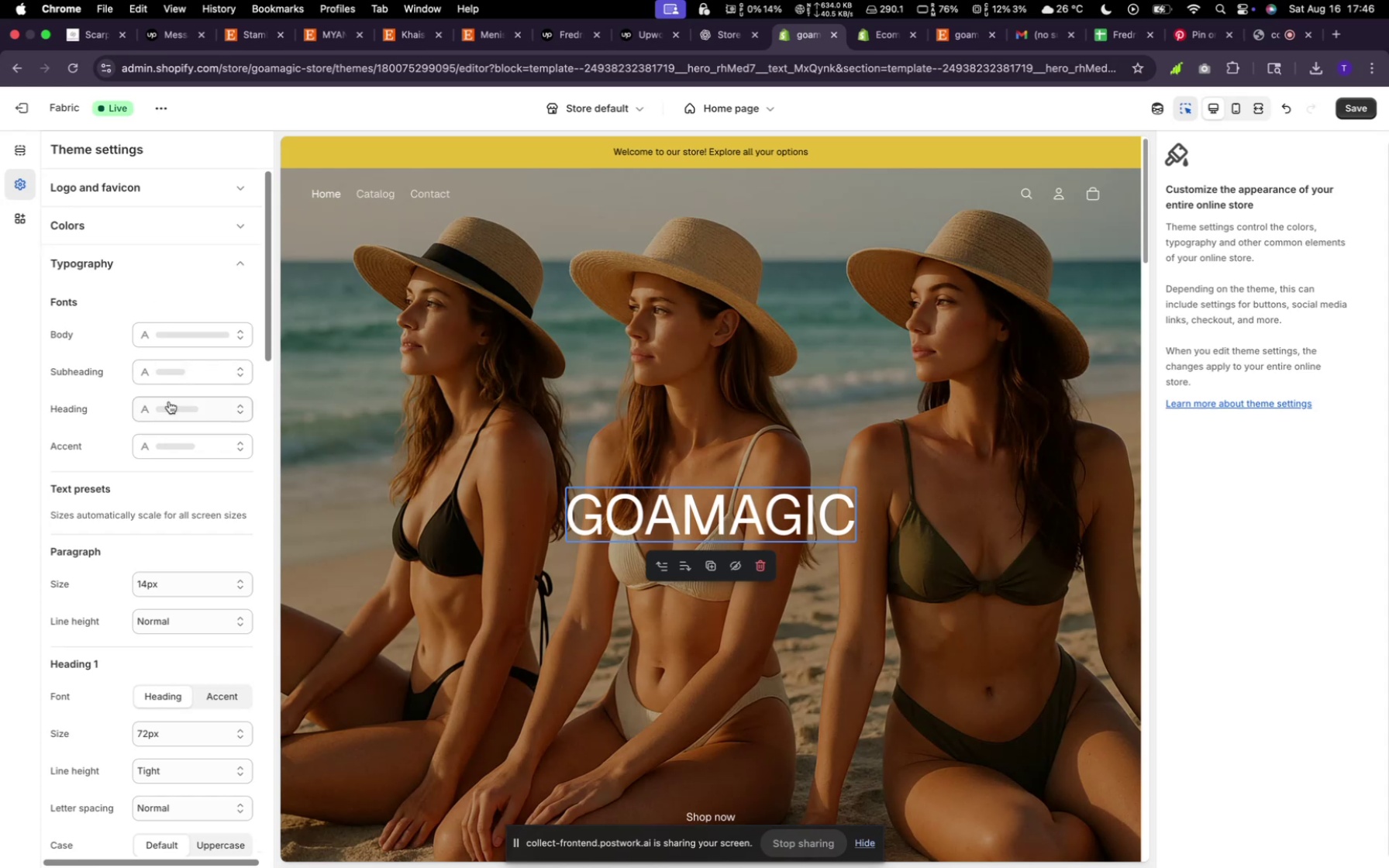 
left_click([168, 407])
 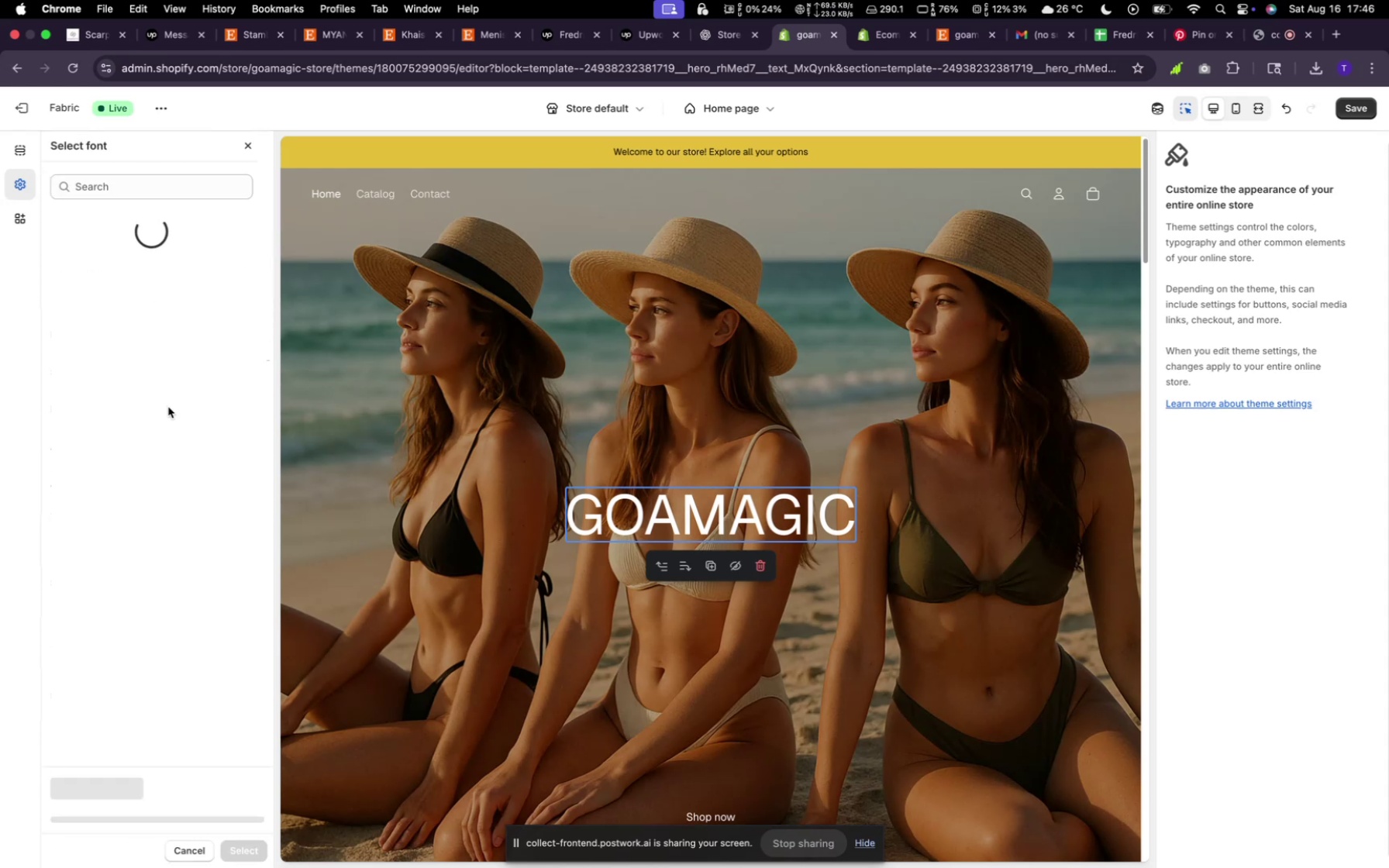 
mouse_move([156, 401])
 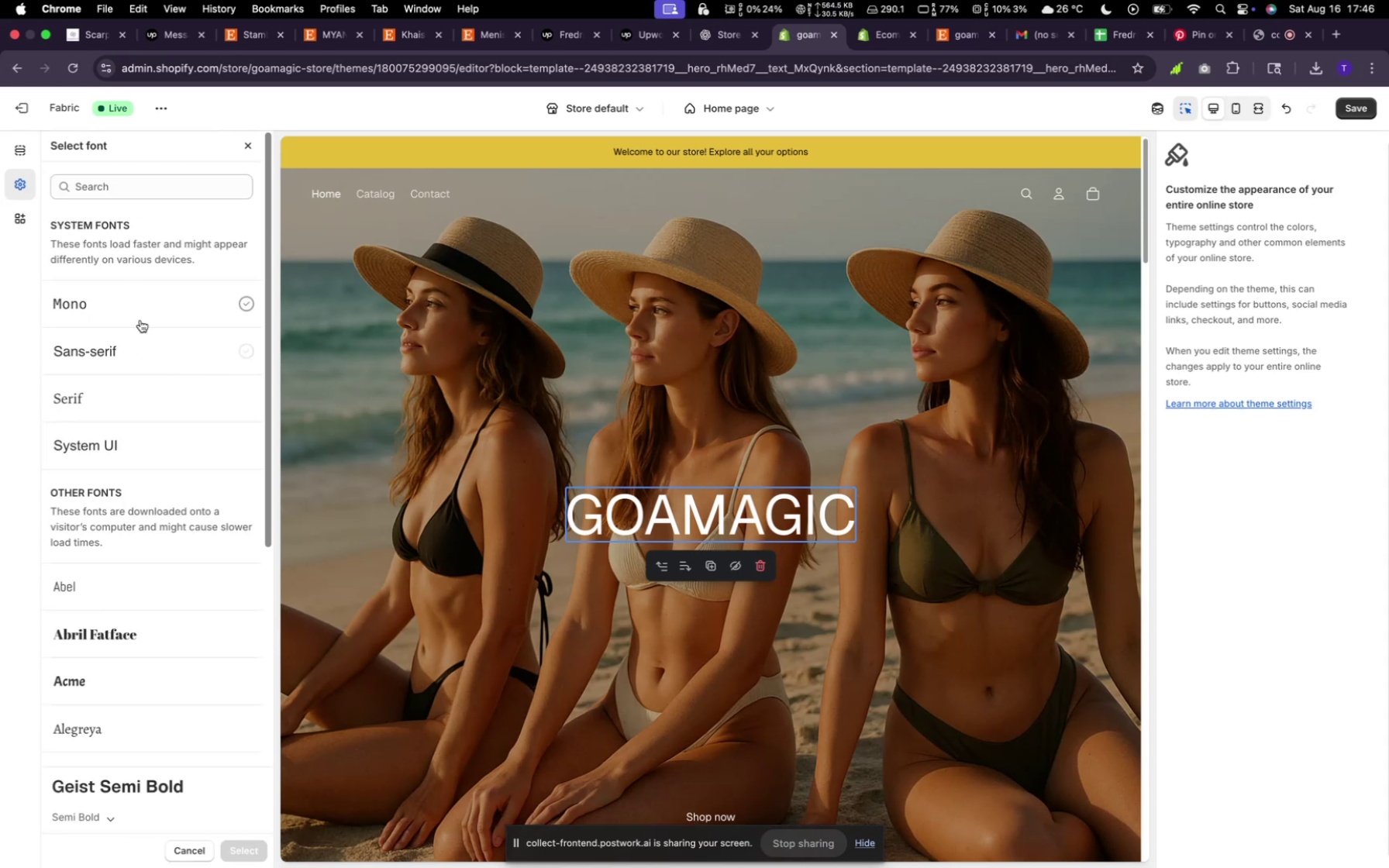 
left_click([141, 315])
 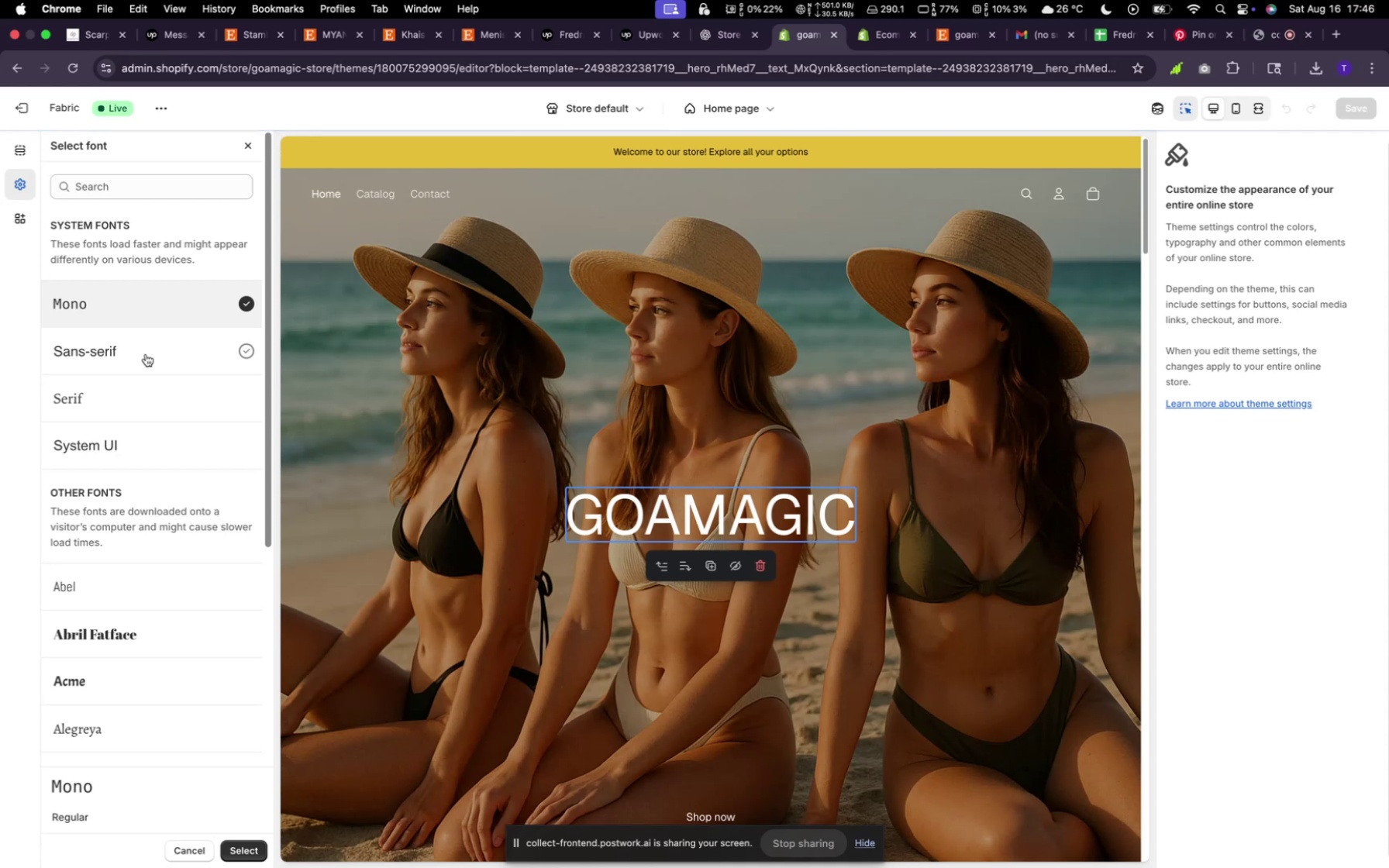 
left_click([146, 354])
 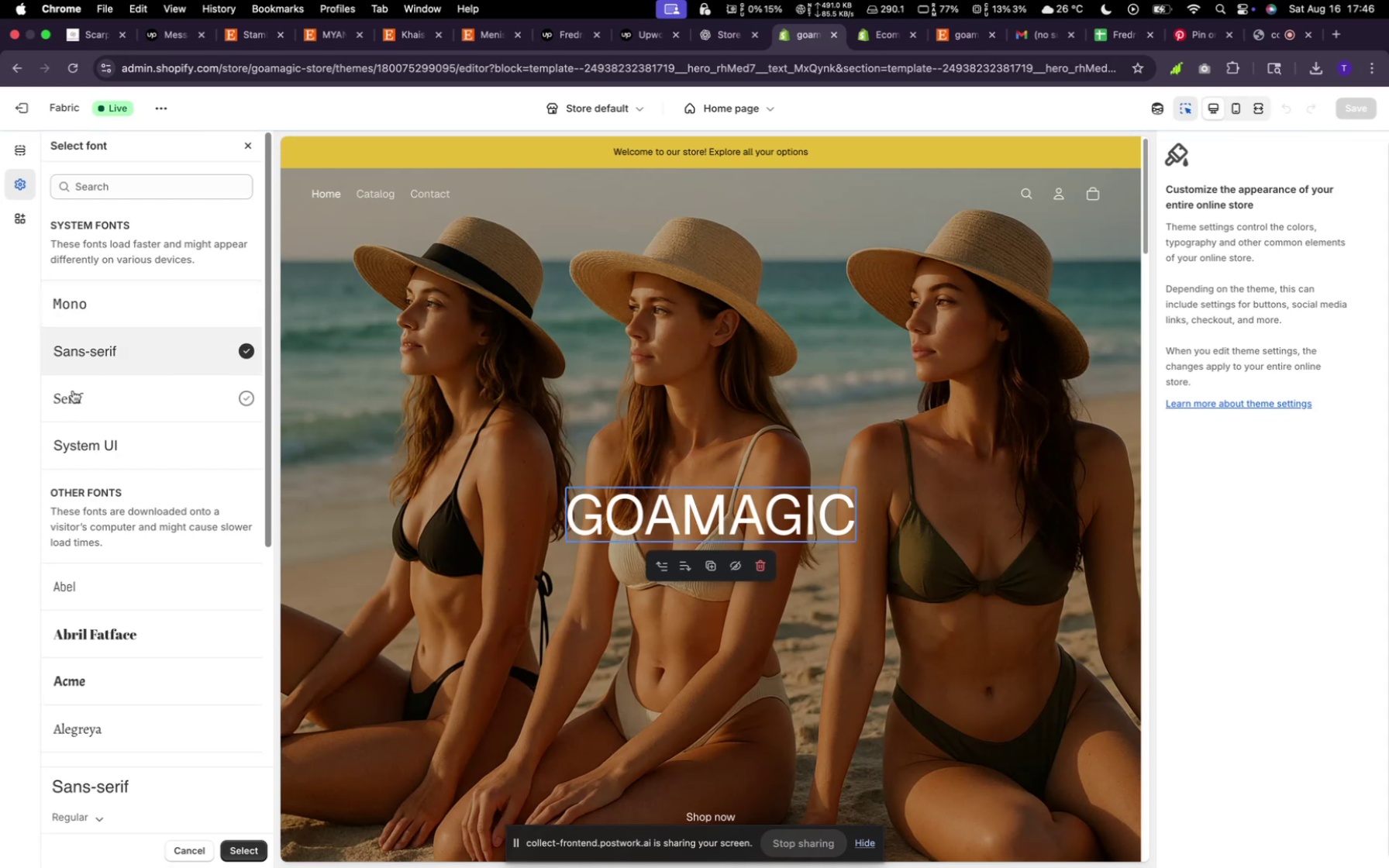 
wait(5.17)
 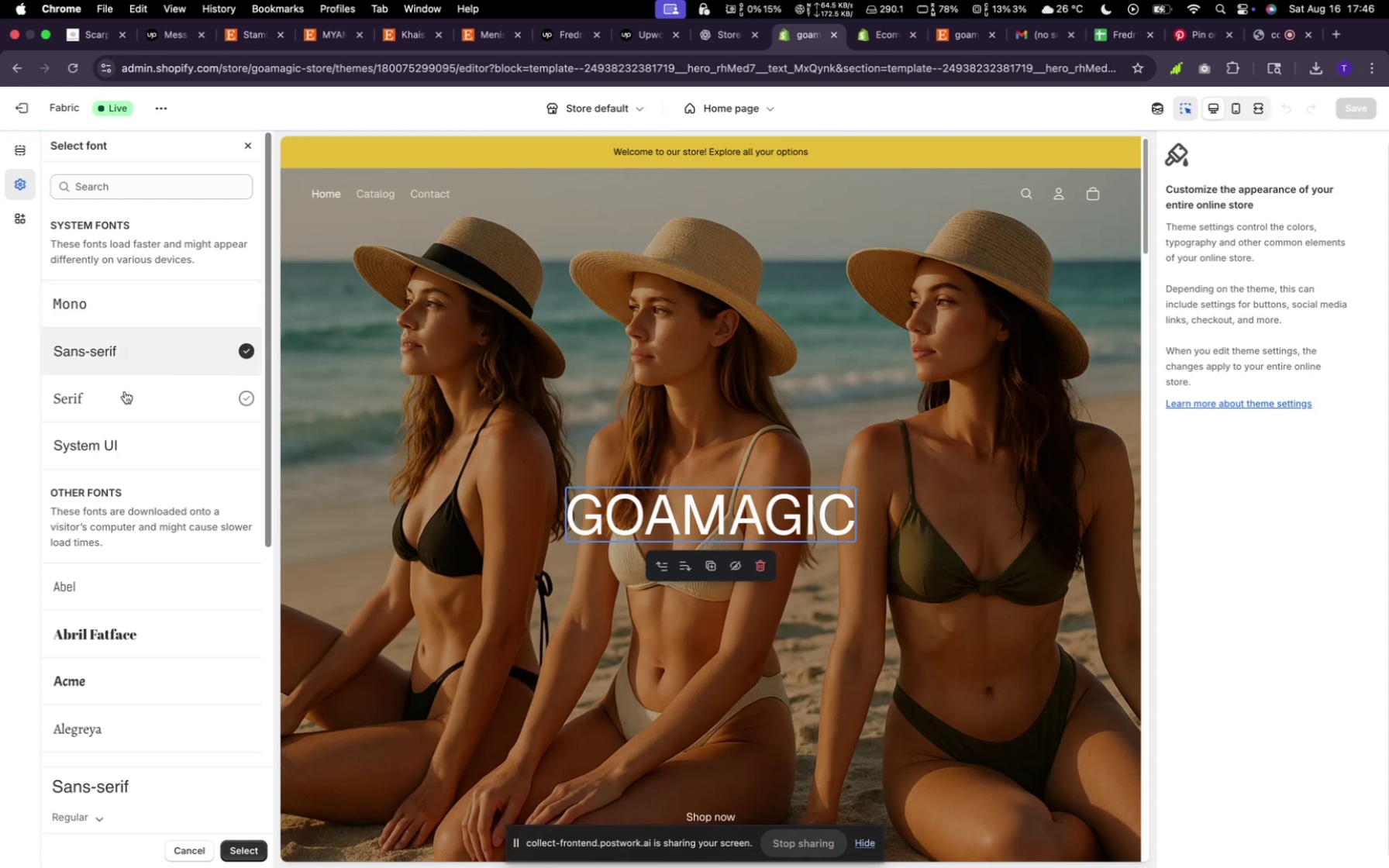 
scroll: coordinate [146, 478], scroll_direction: down, amount: 79.0
 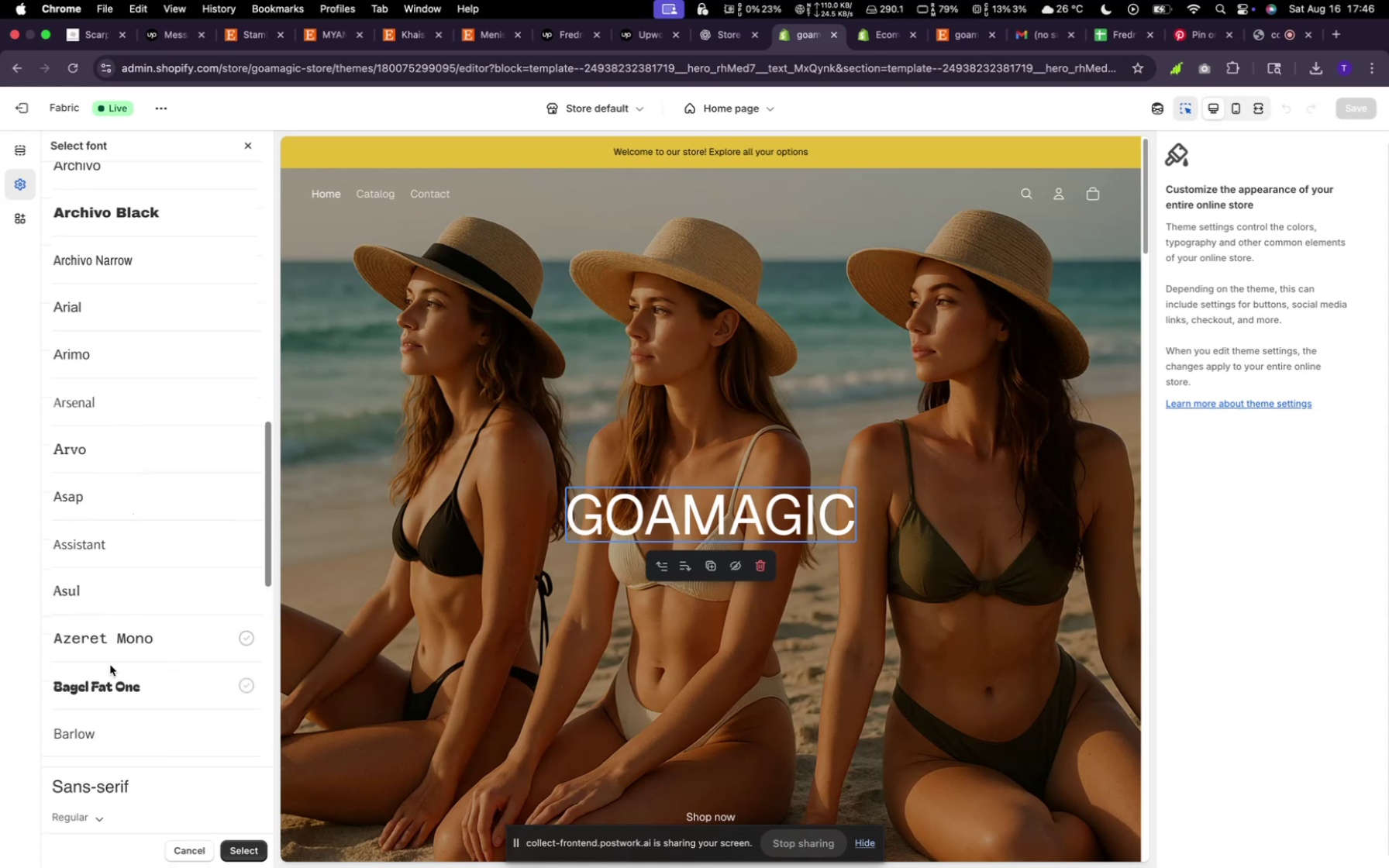 
left_click([109, 639])
 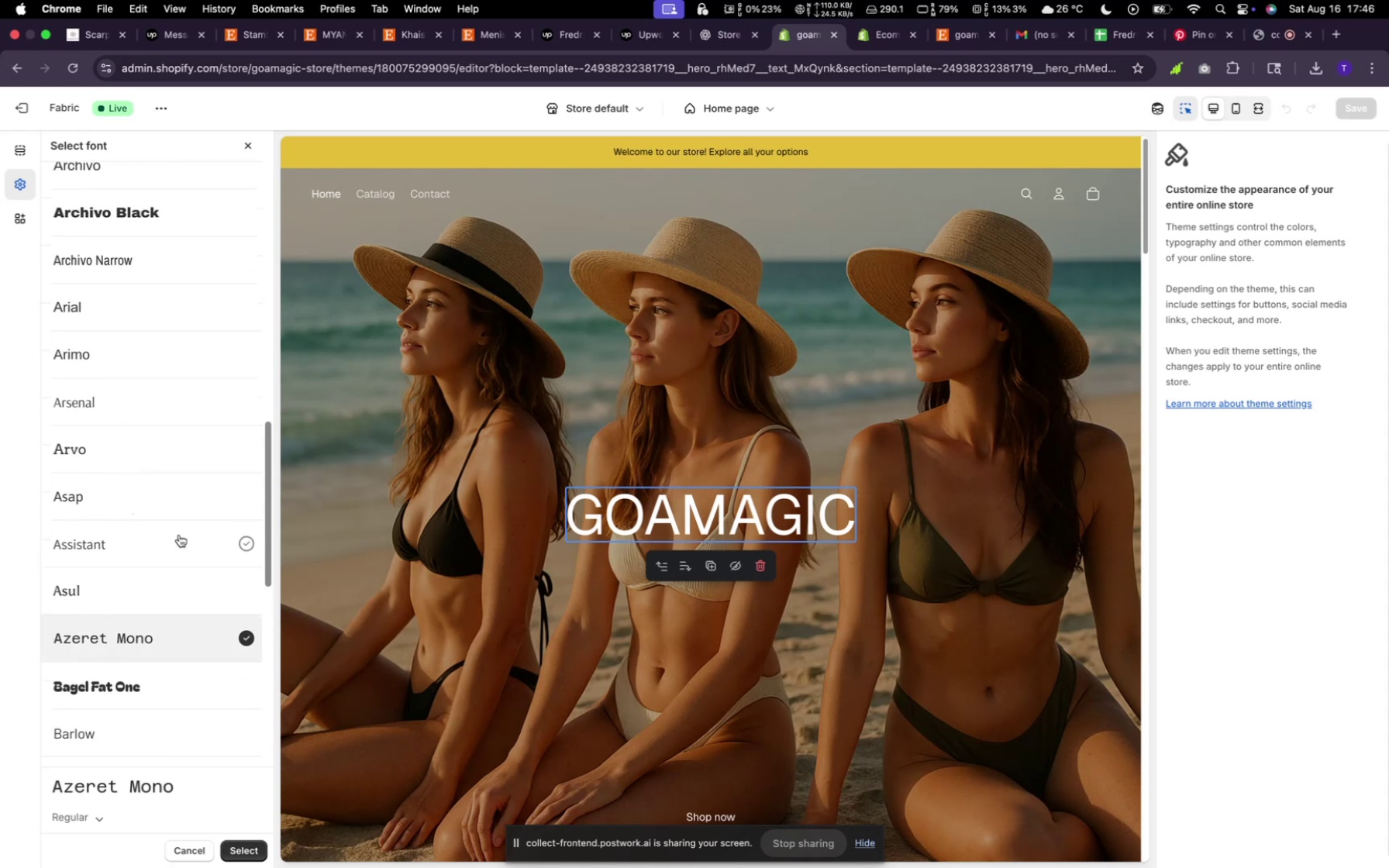 
scroll: coordinate [183, 524], scroll_direction: down, amount: 23.0
 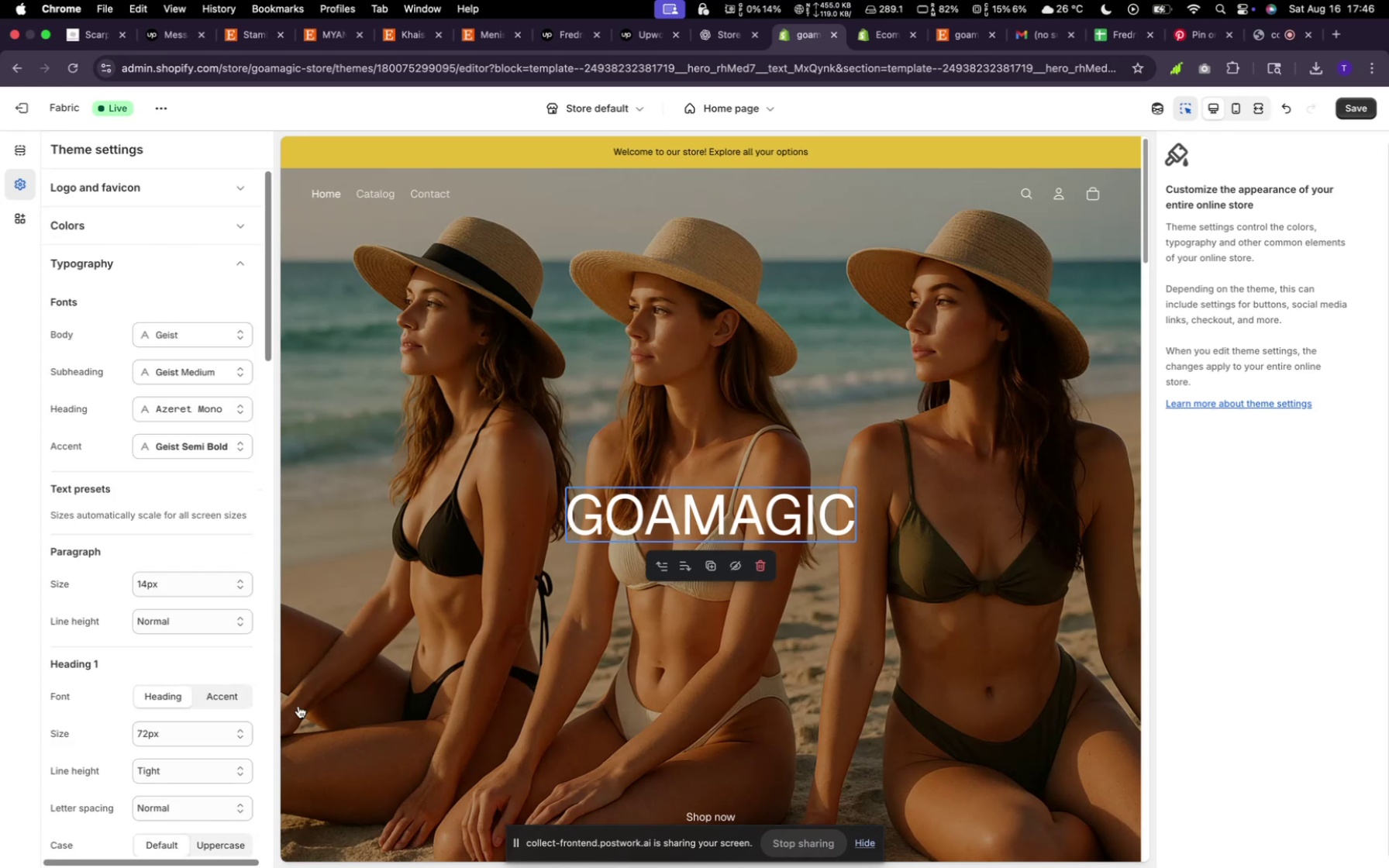 
left_click([1367, 115])
 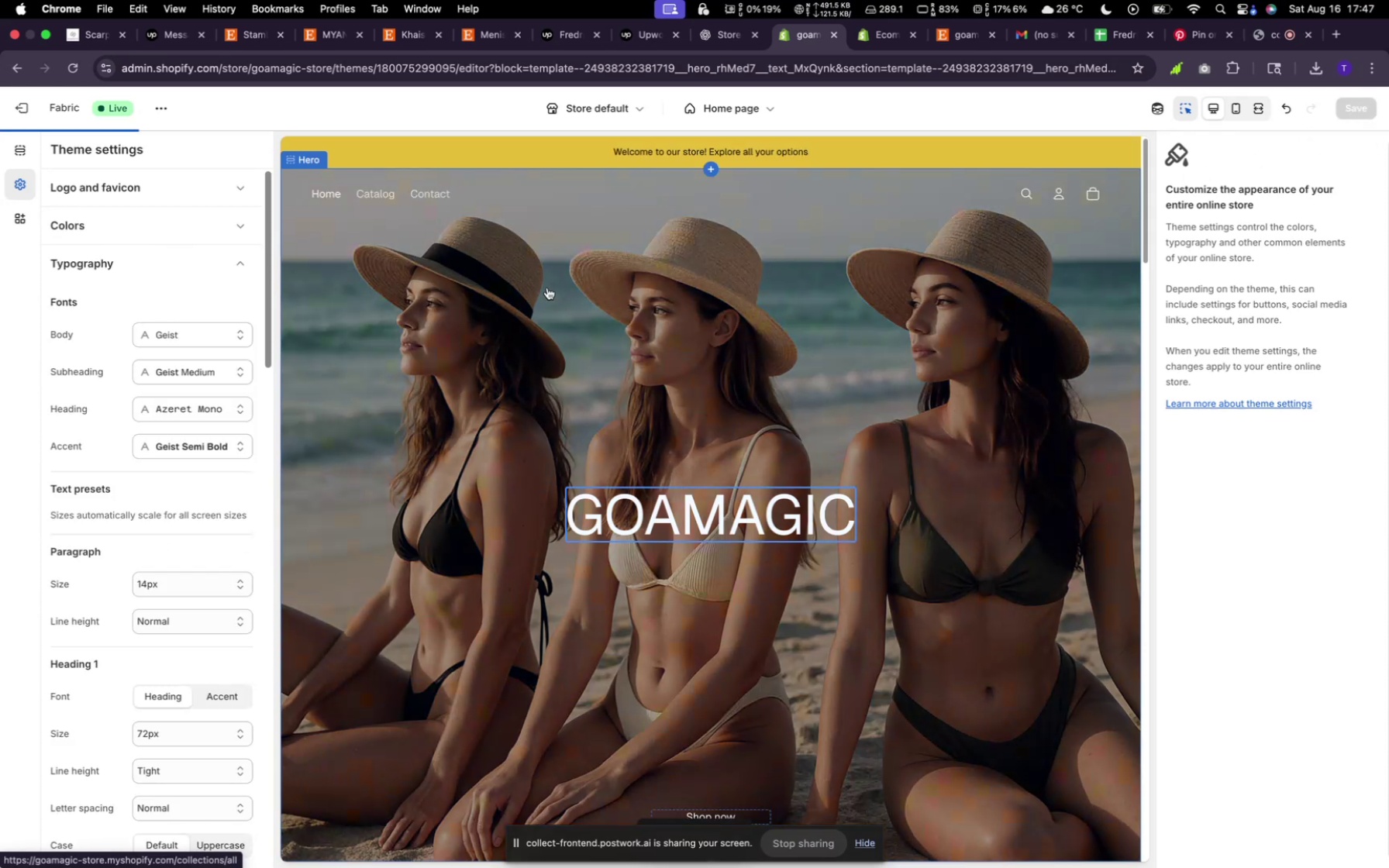 
wait(8.23)
 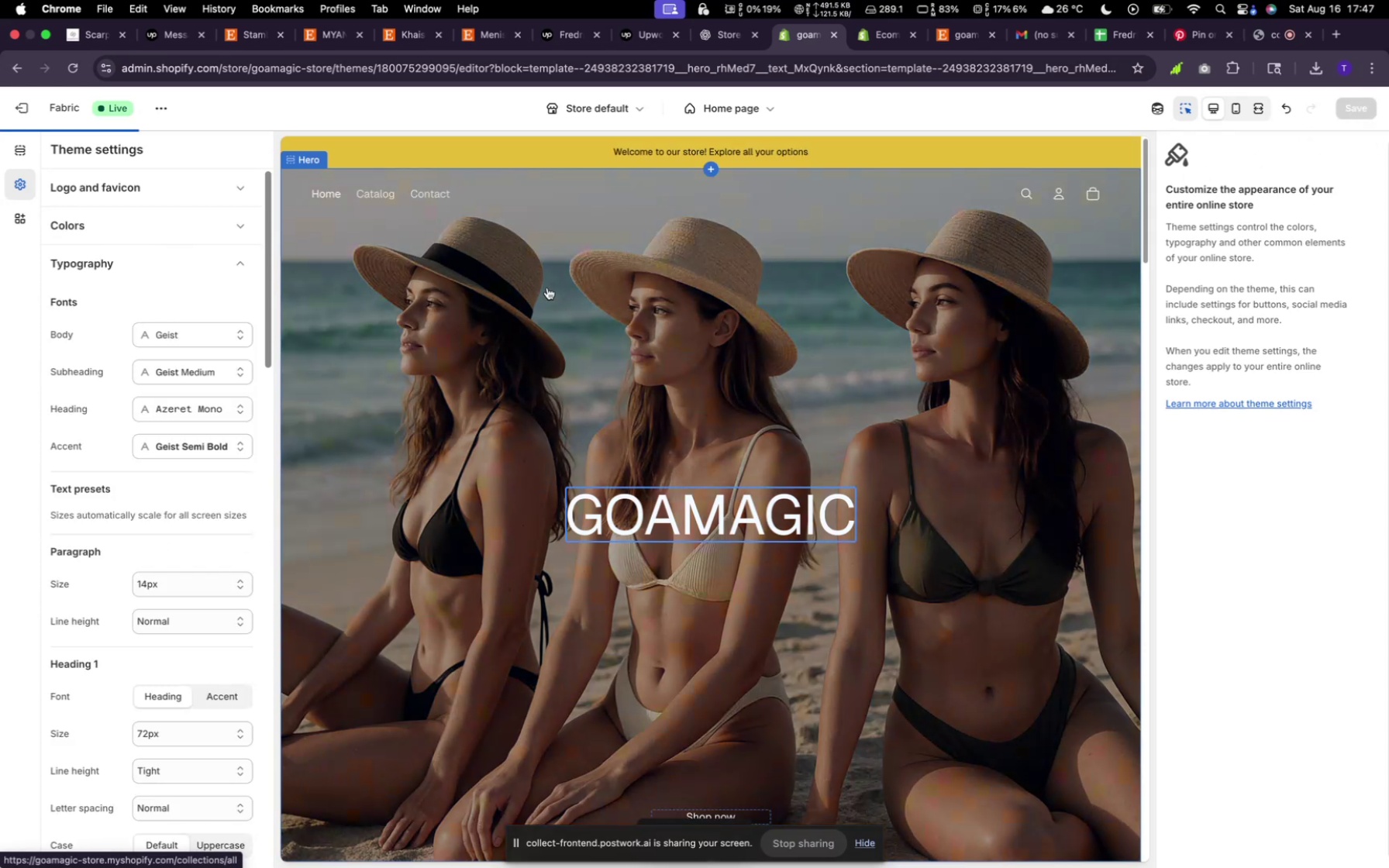 
left_click([220, 405])
 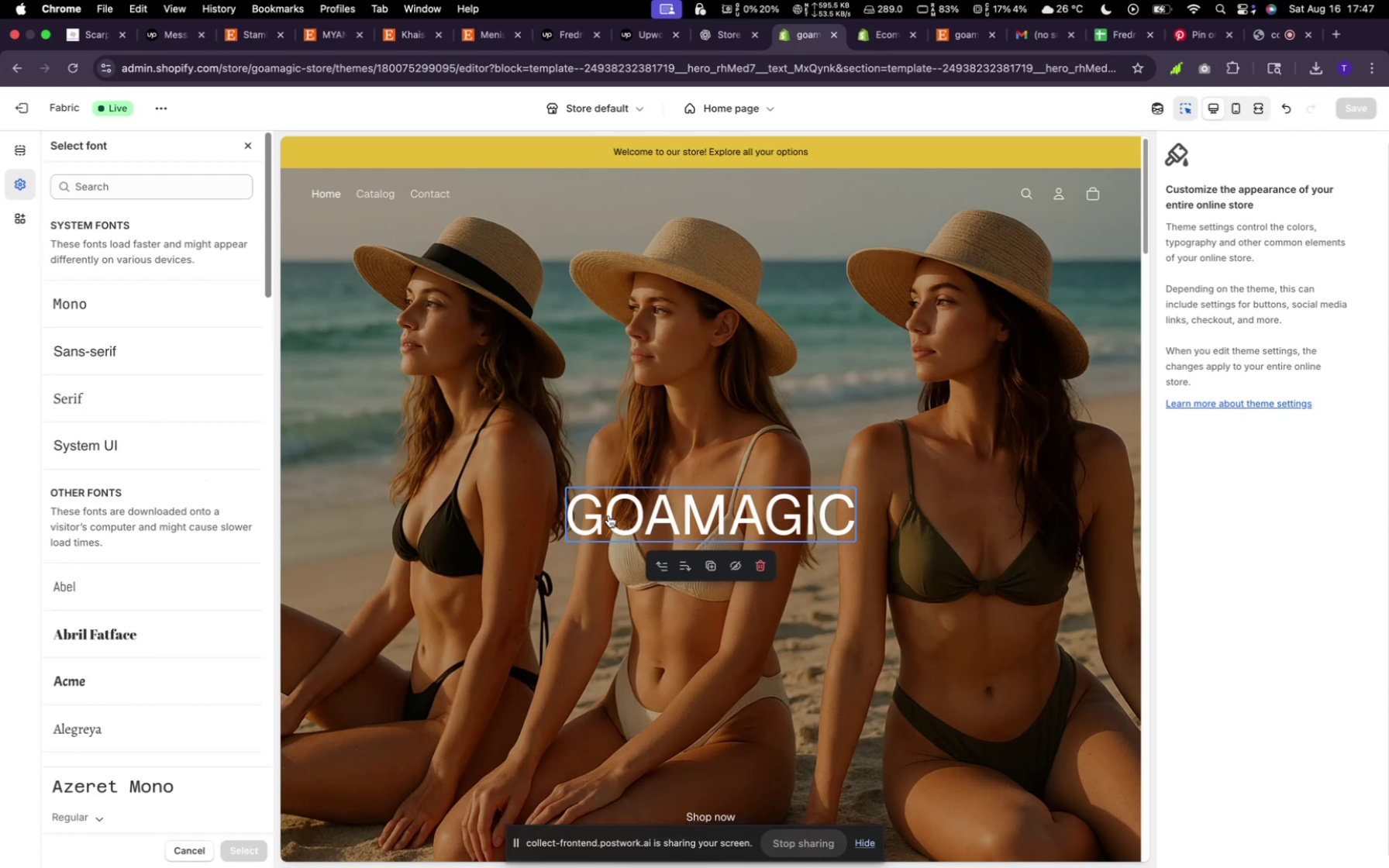 
left_click([724, 490])
 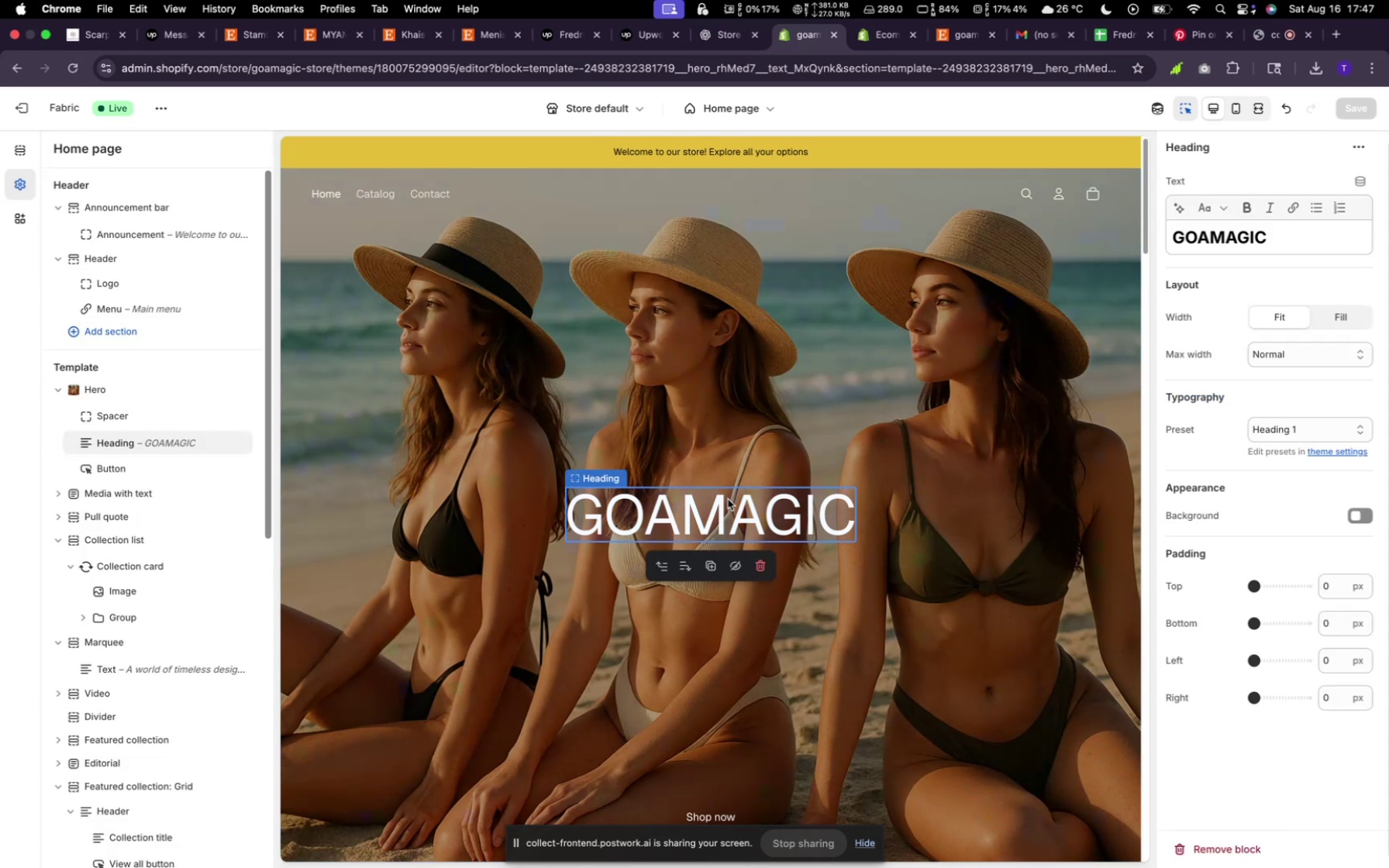 
left_click([735, 507])
 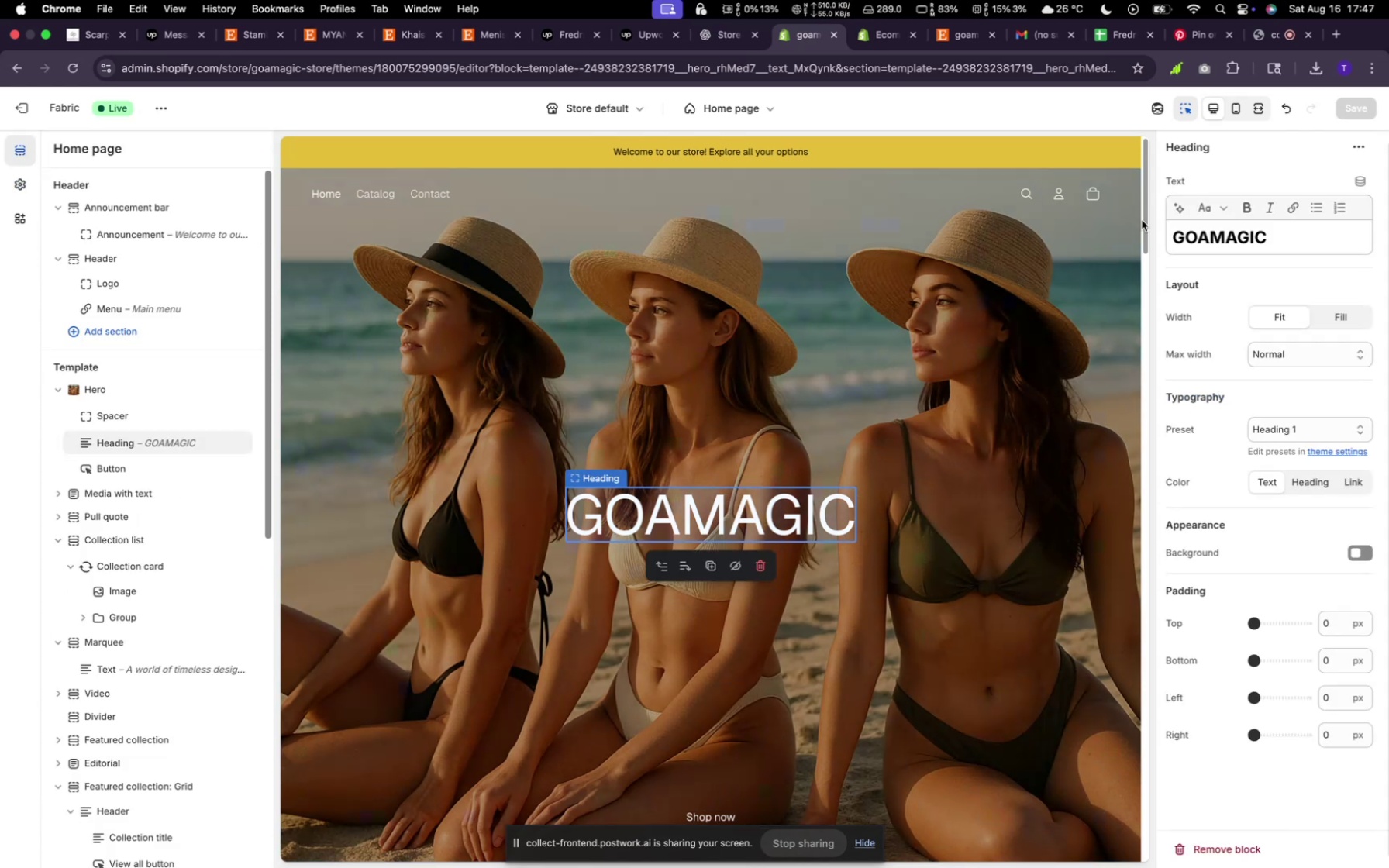 
wait(5.14)
 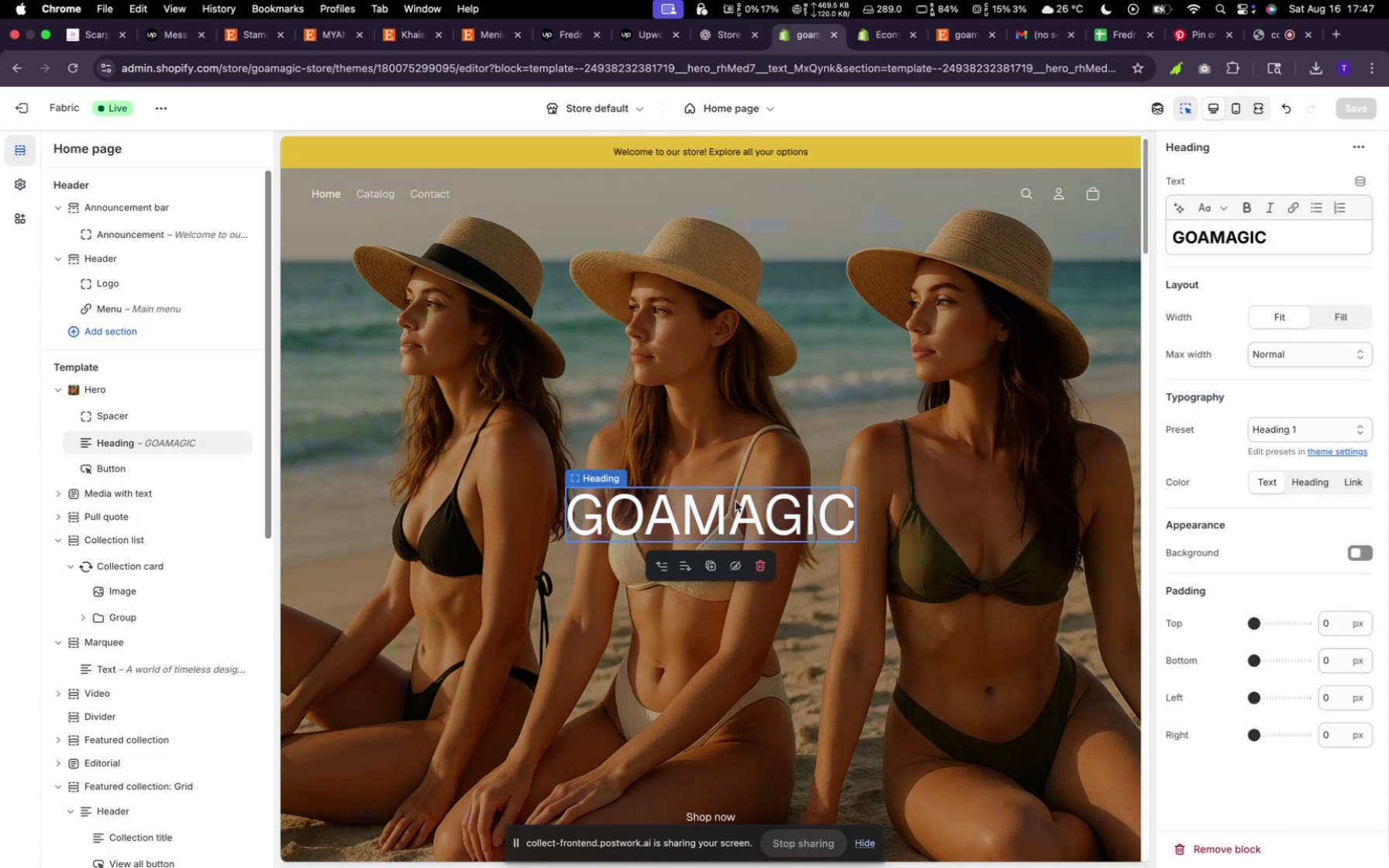 
scroll: coordinate [601, 370], scroll_direction: down, amount: 1.0
 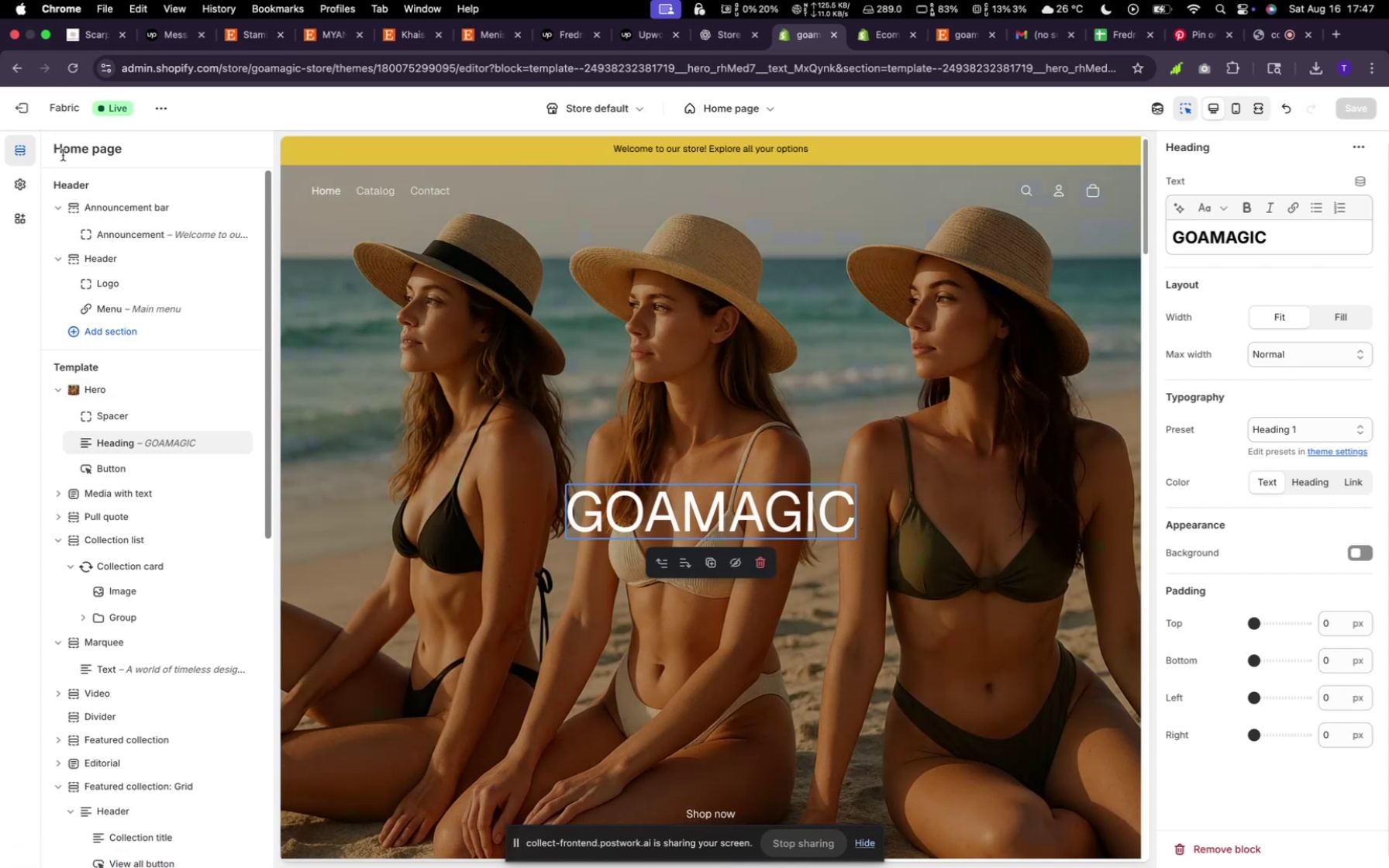 
left_click([19, 186])
 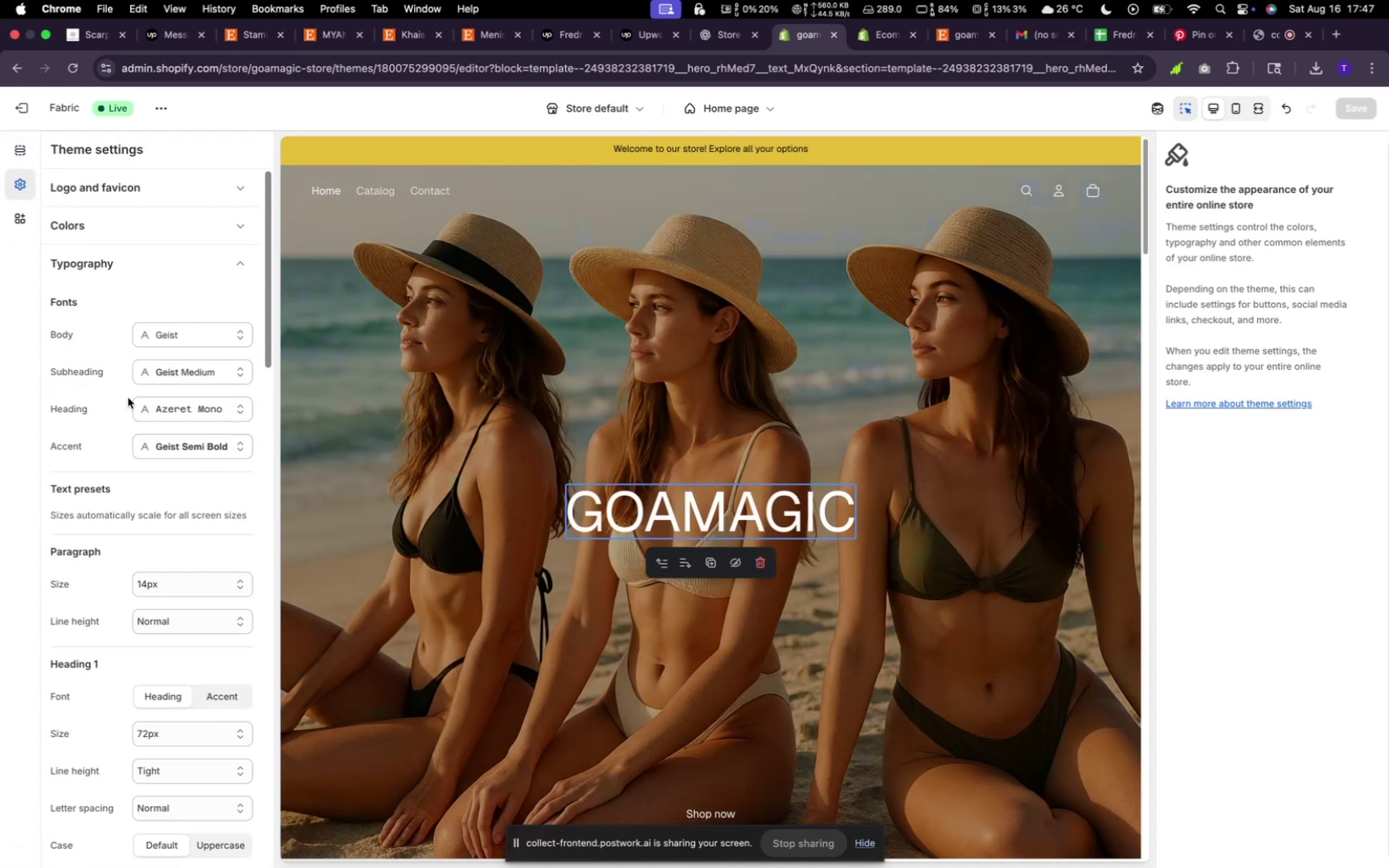 
wait(8.11)
 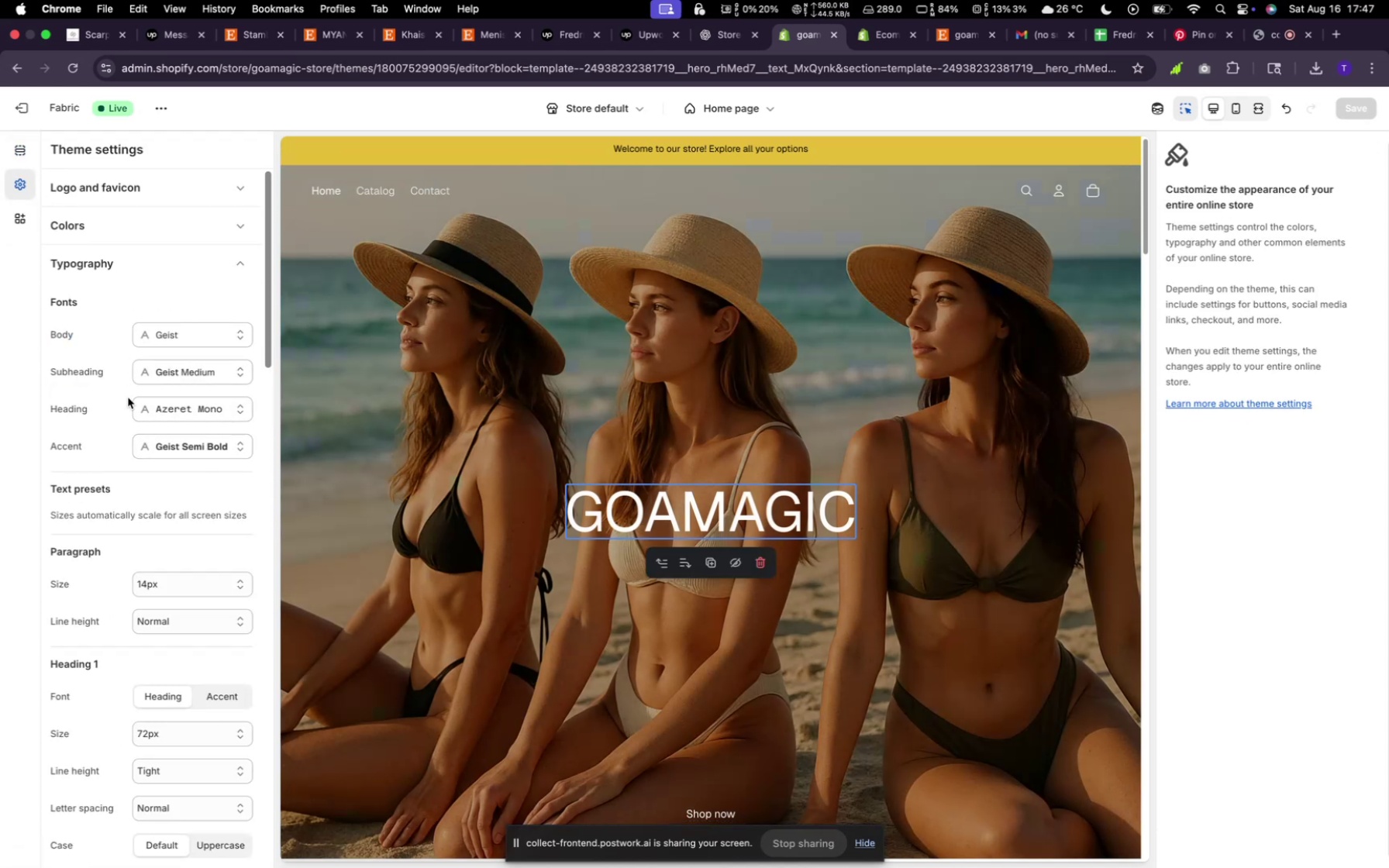 
left_click([676, 514])
 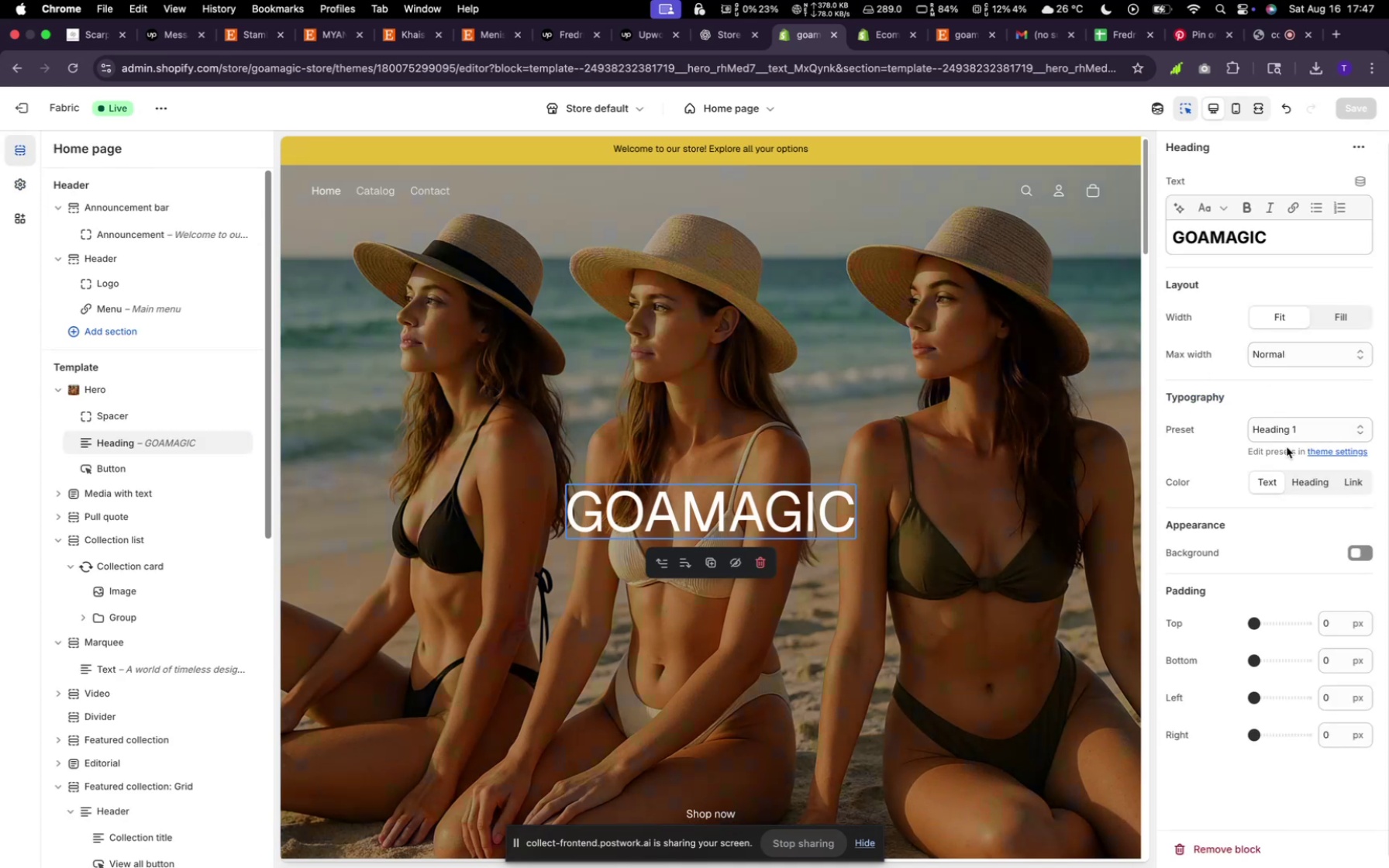 
wait(5.26)
 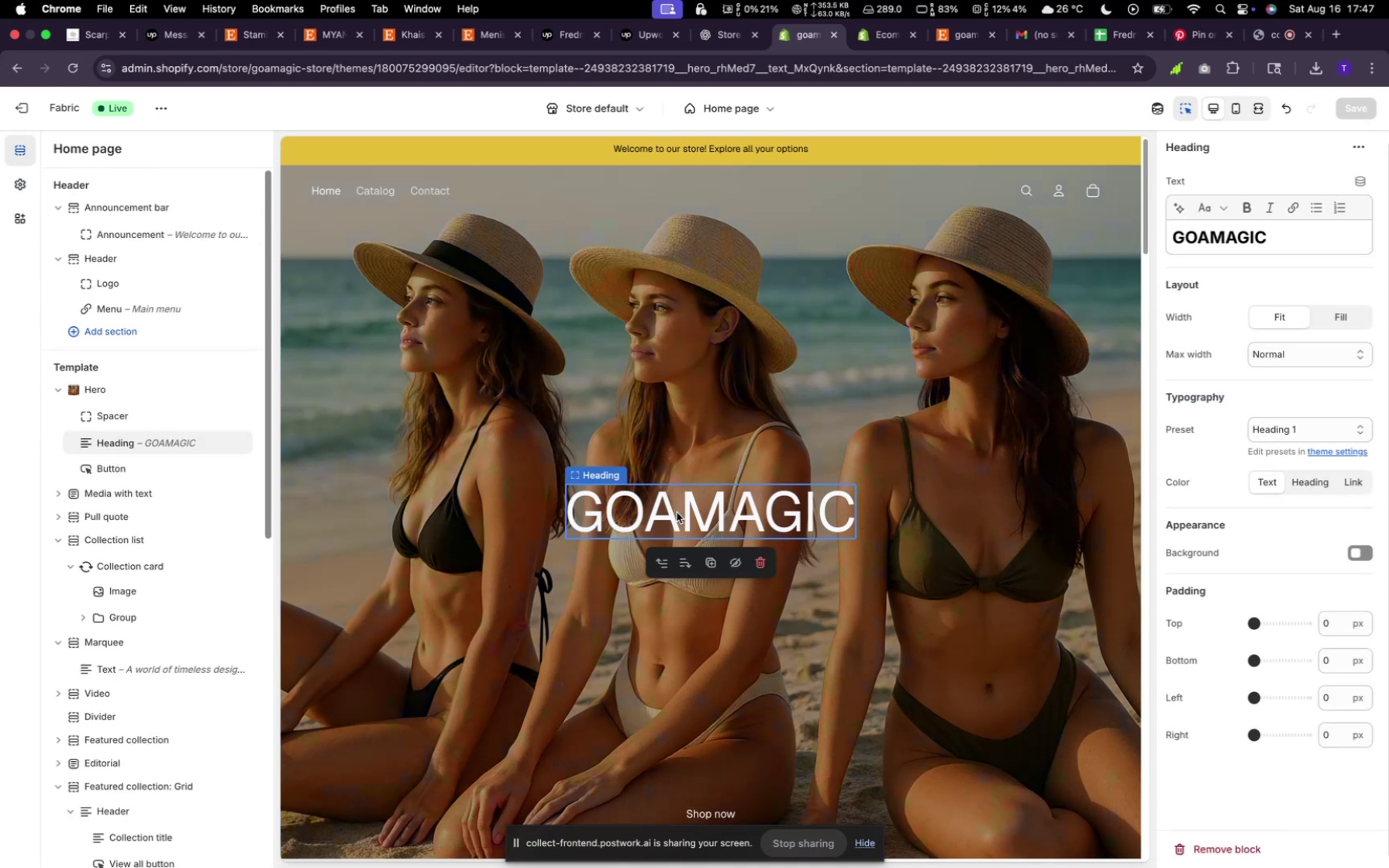 
left_click([1298, 478])
 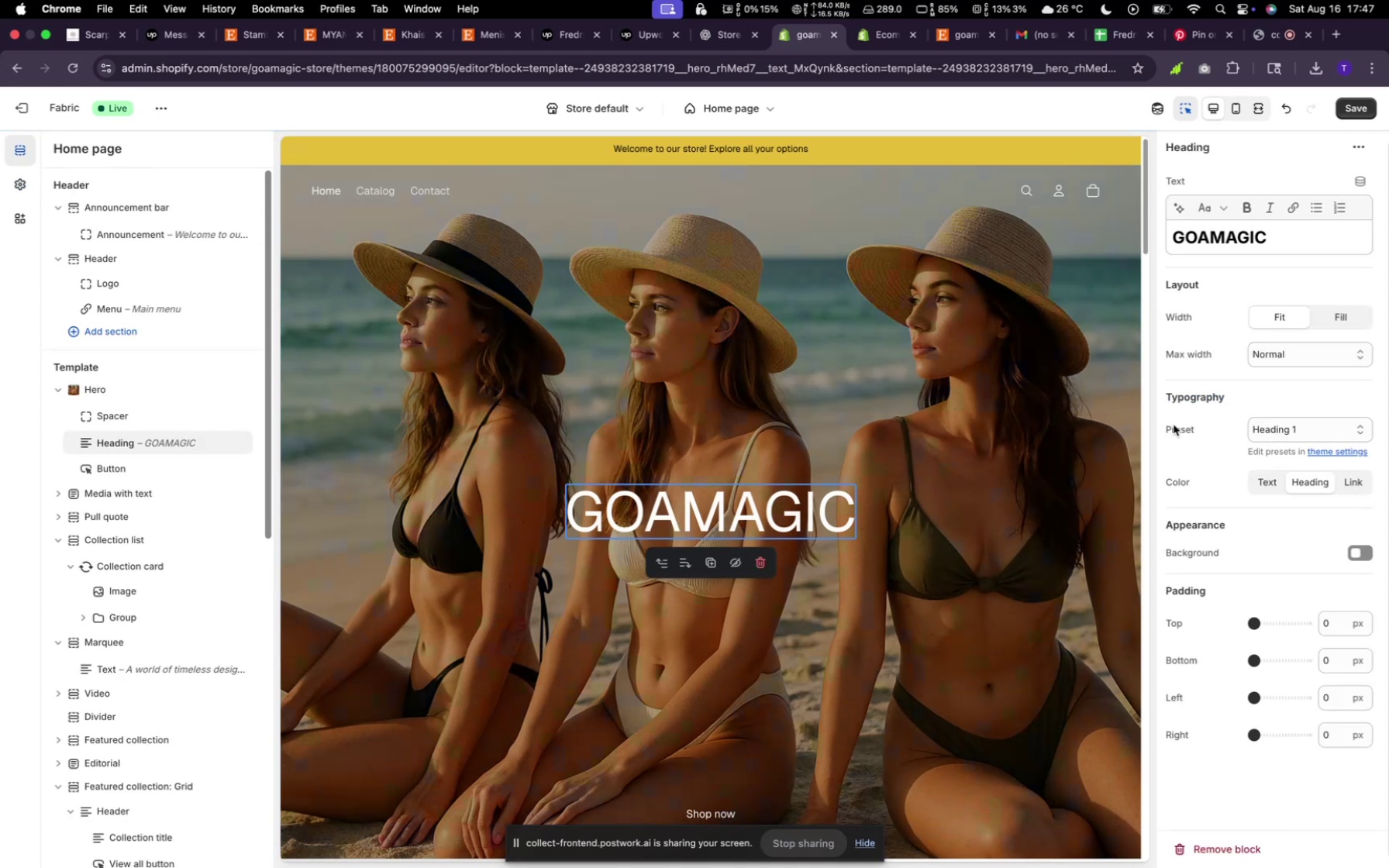 
wait(8.81)
 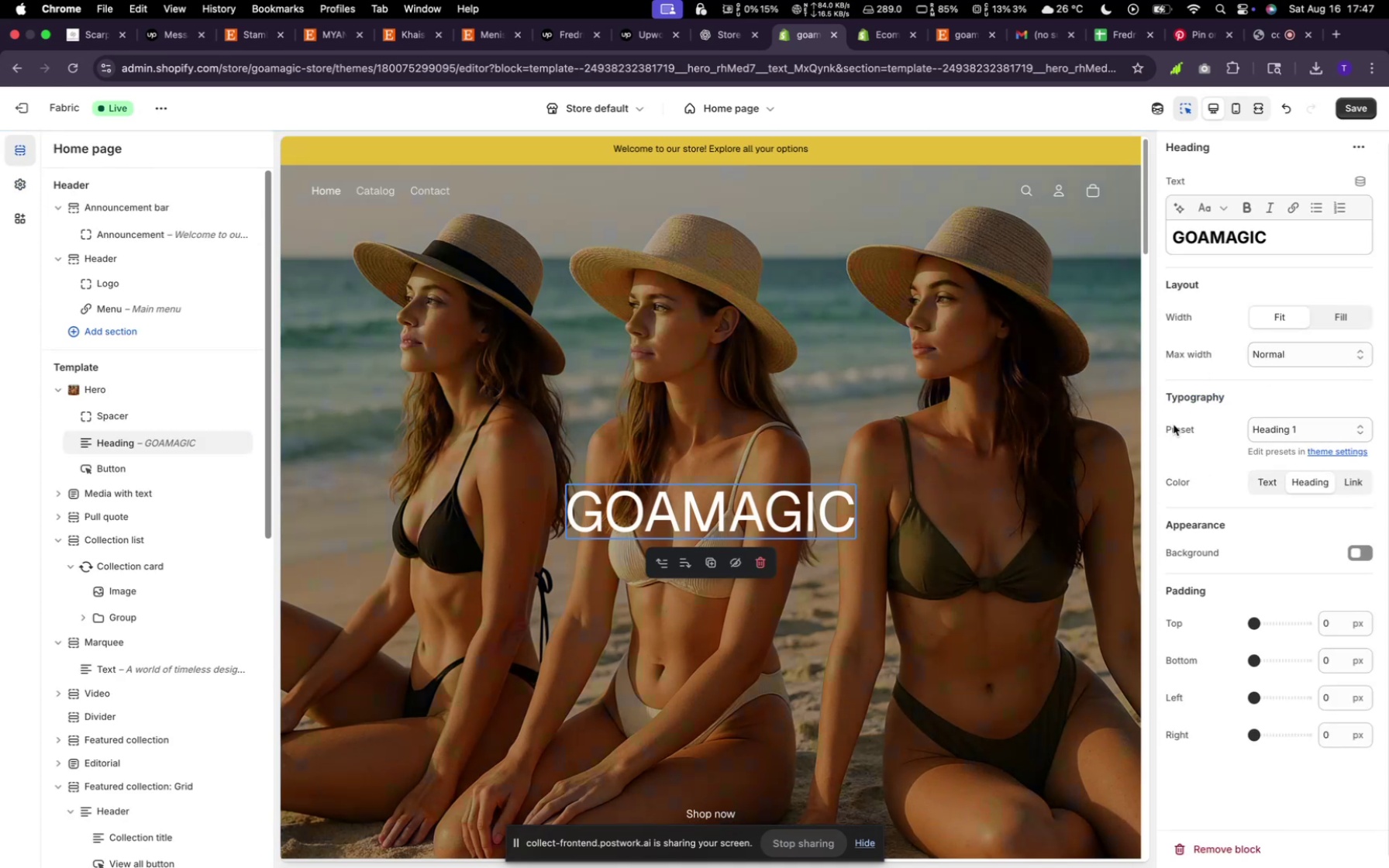 
left_click([1318, 311])
 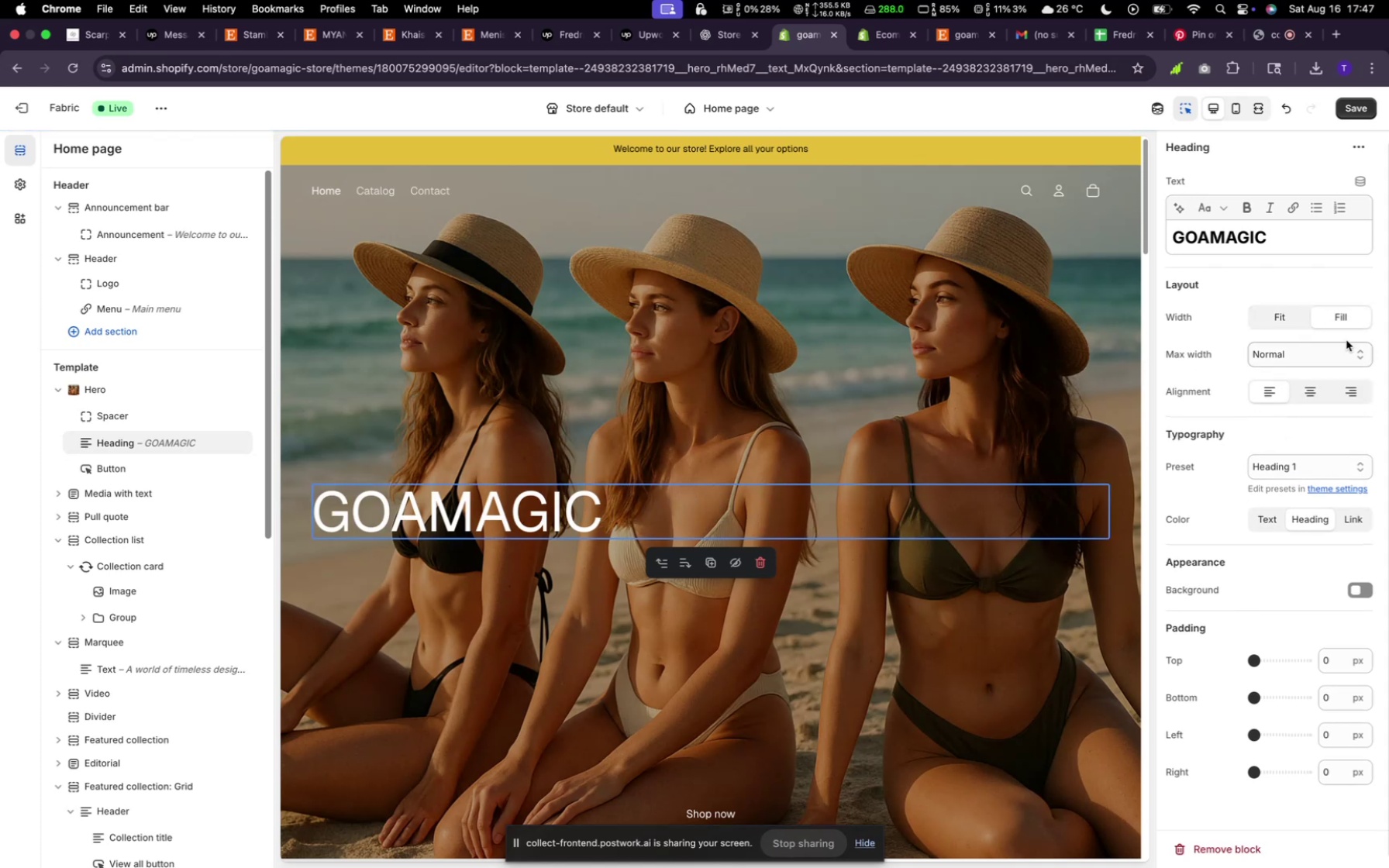 
left_click([1275, 322])
 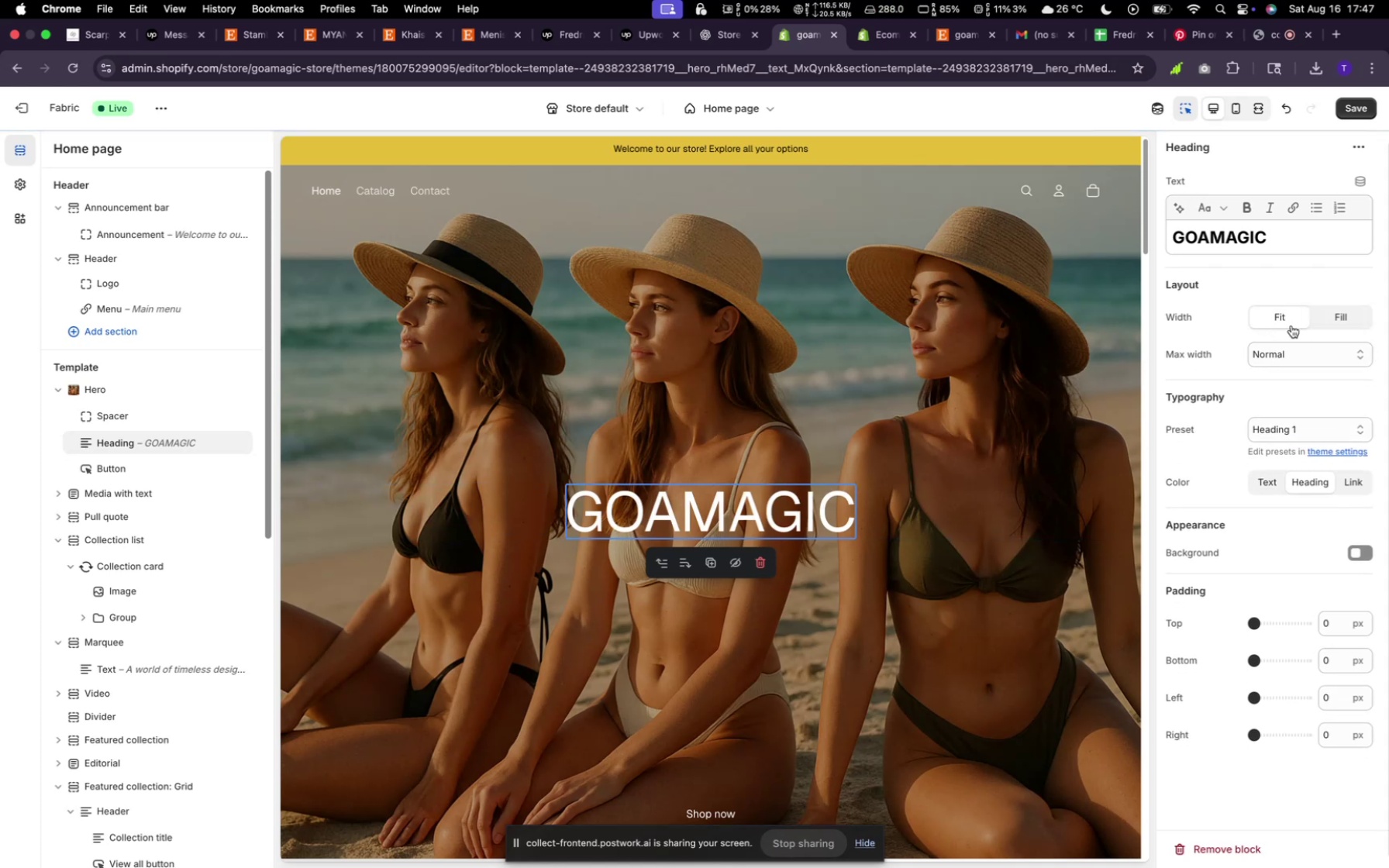 
left_click([1338, 316])
 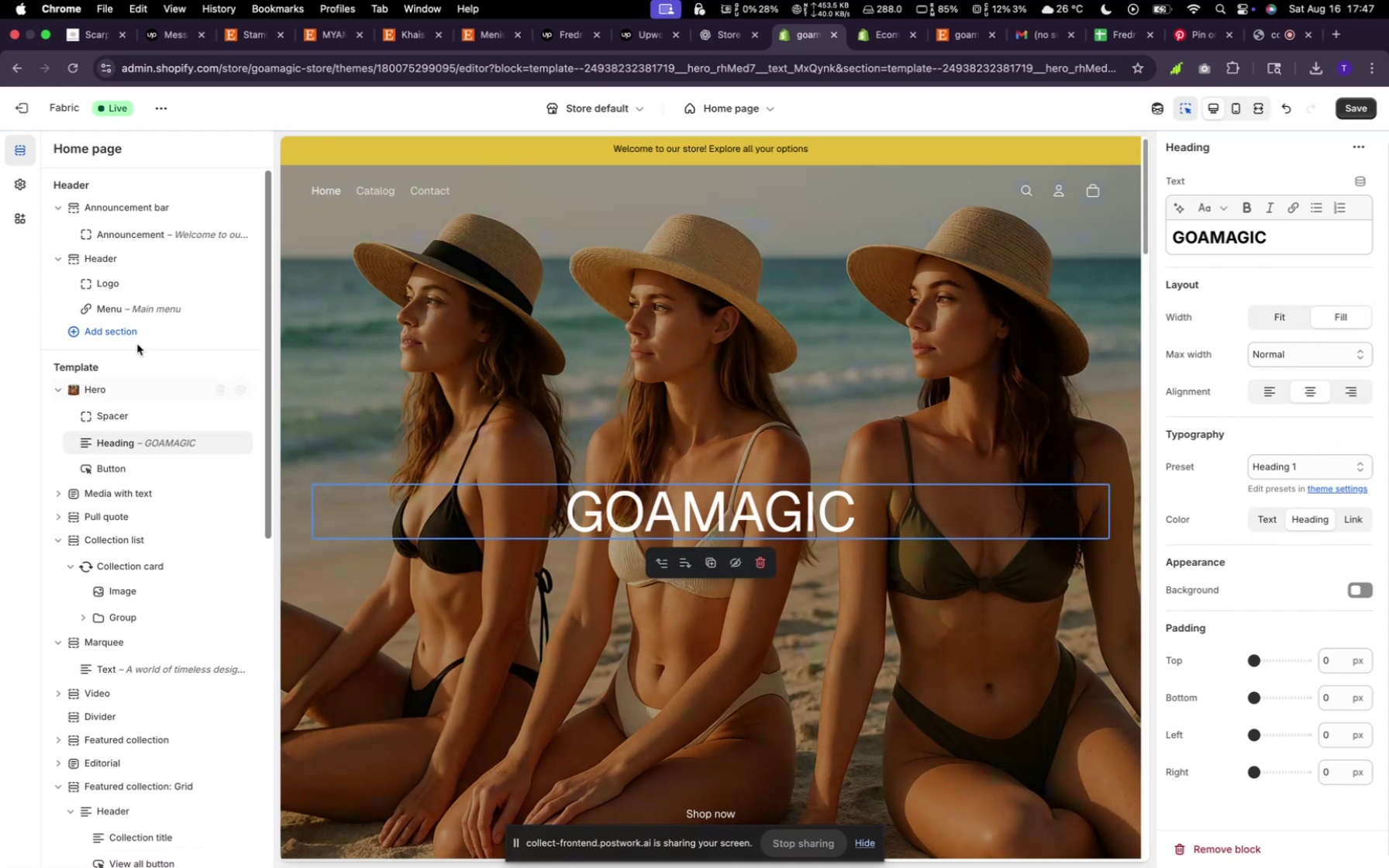 
wait(5.03)
 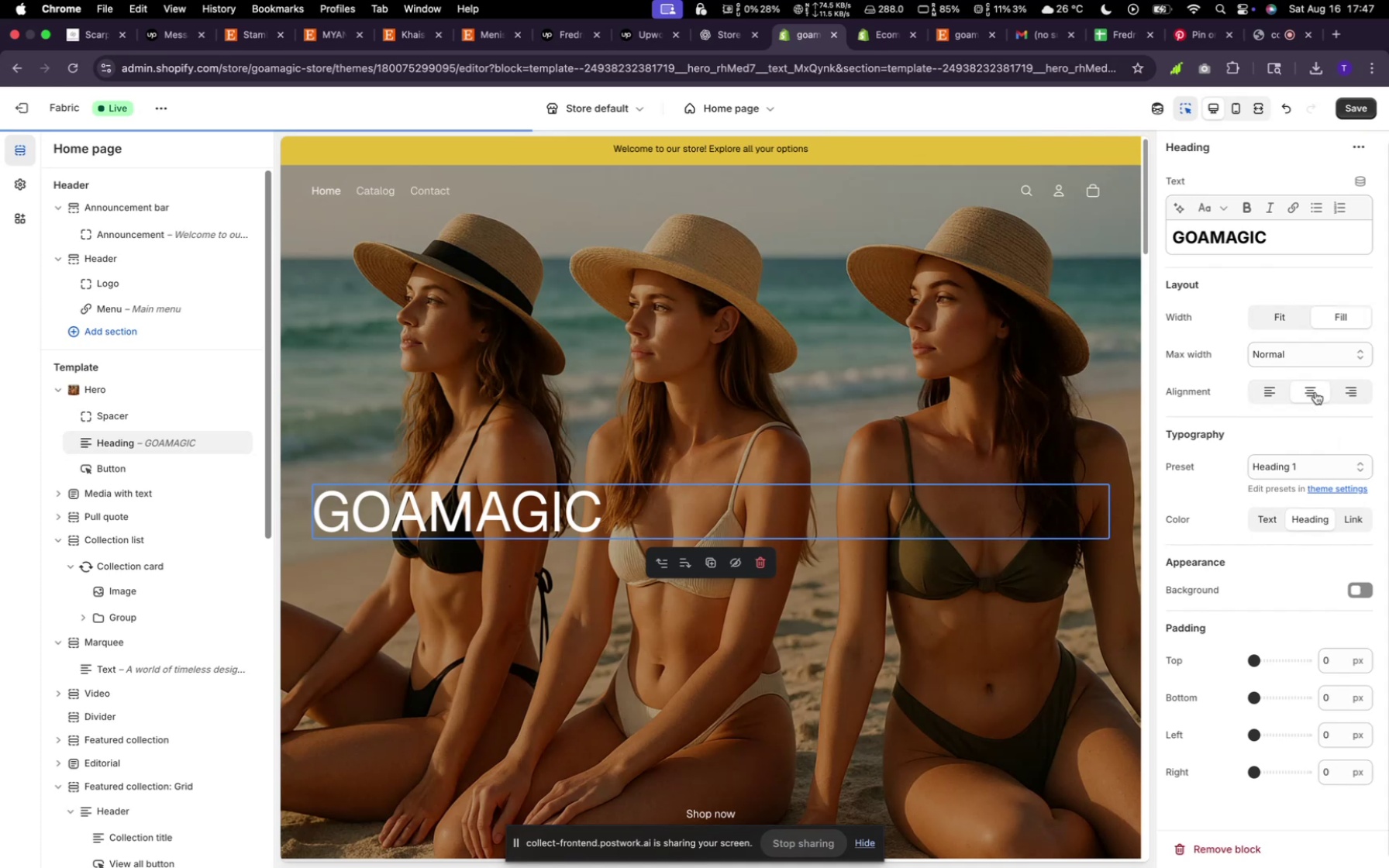 
left_click([14, 199])
 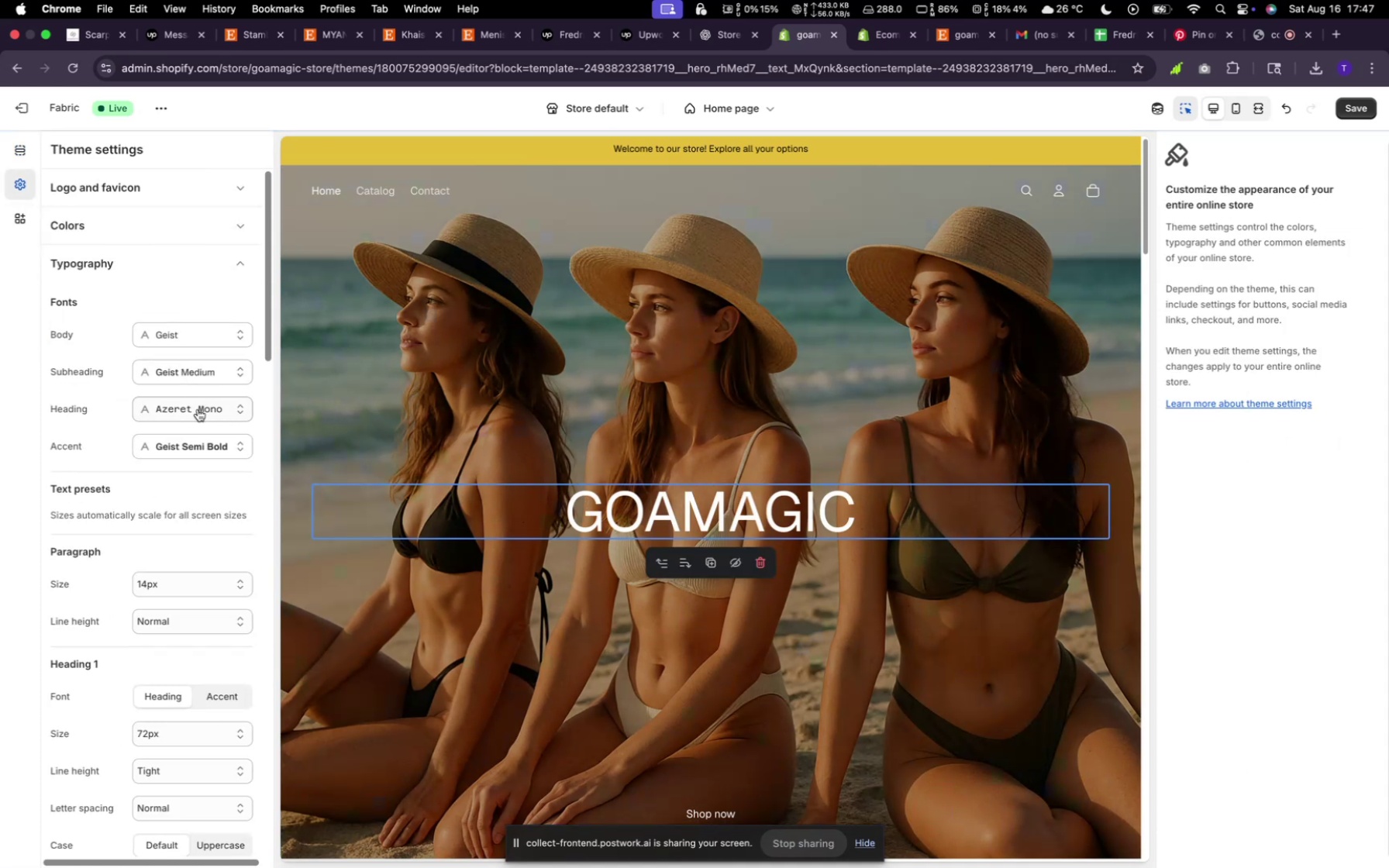 
wait(5.23)
 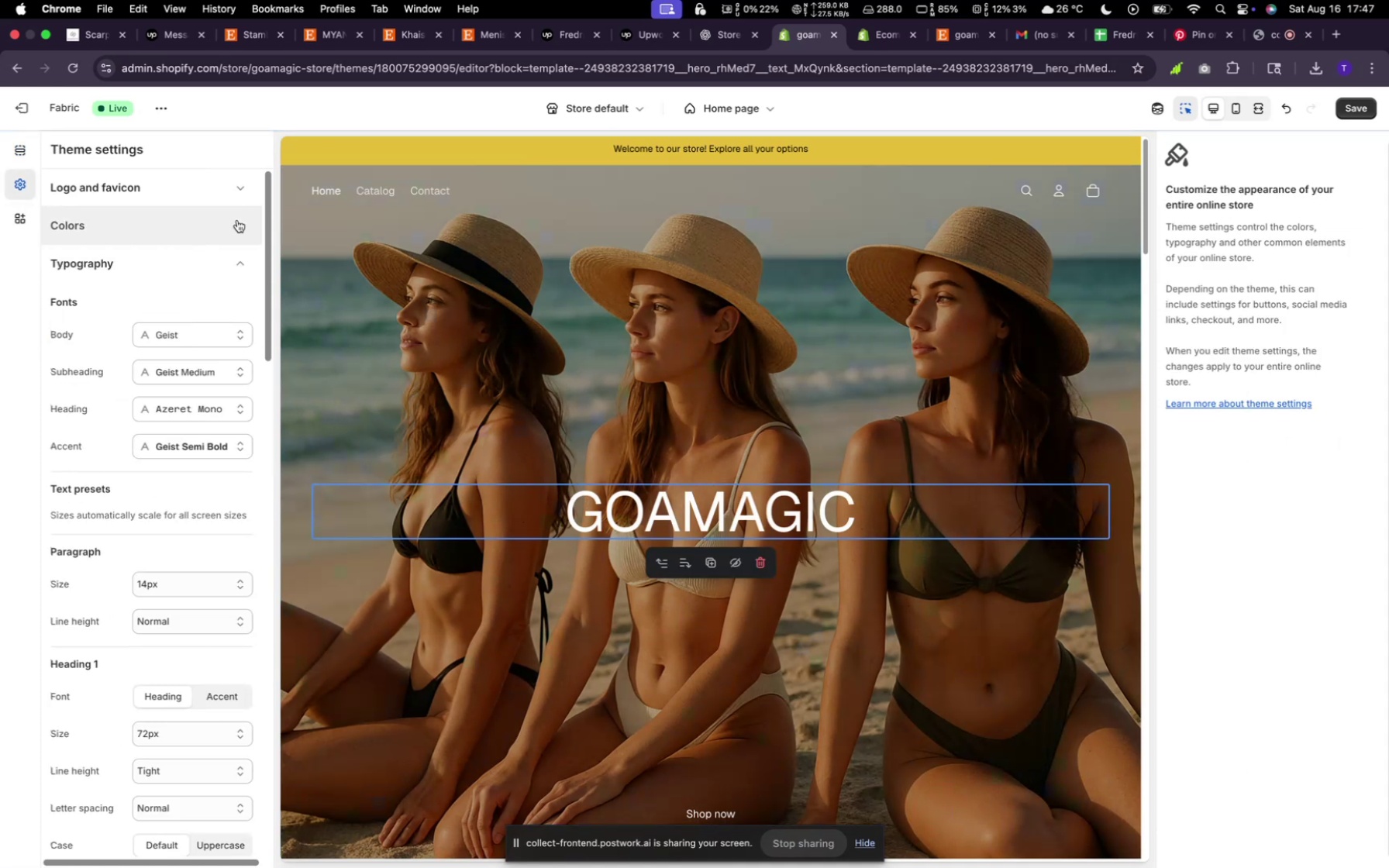 
scroll: coordinate [175, 515], scroll_direction: down, amount: 65.0
 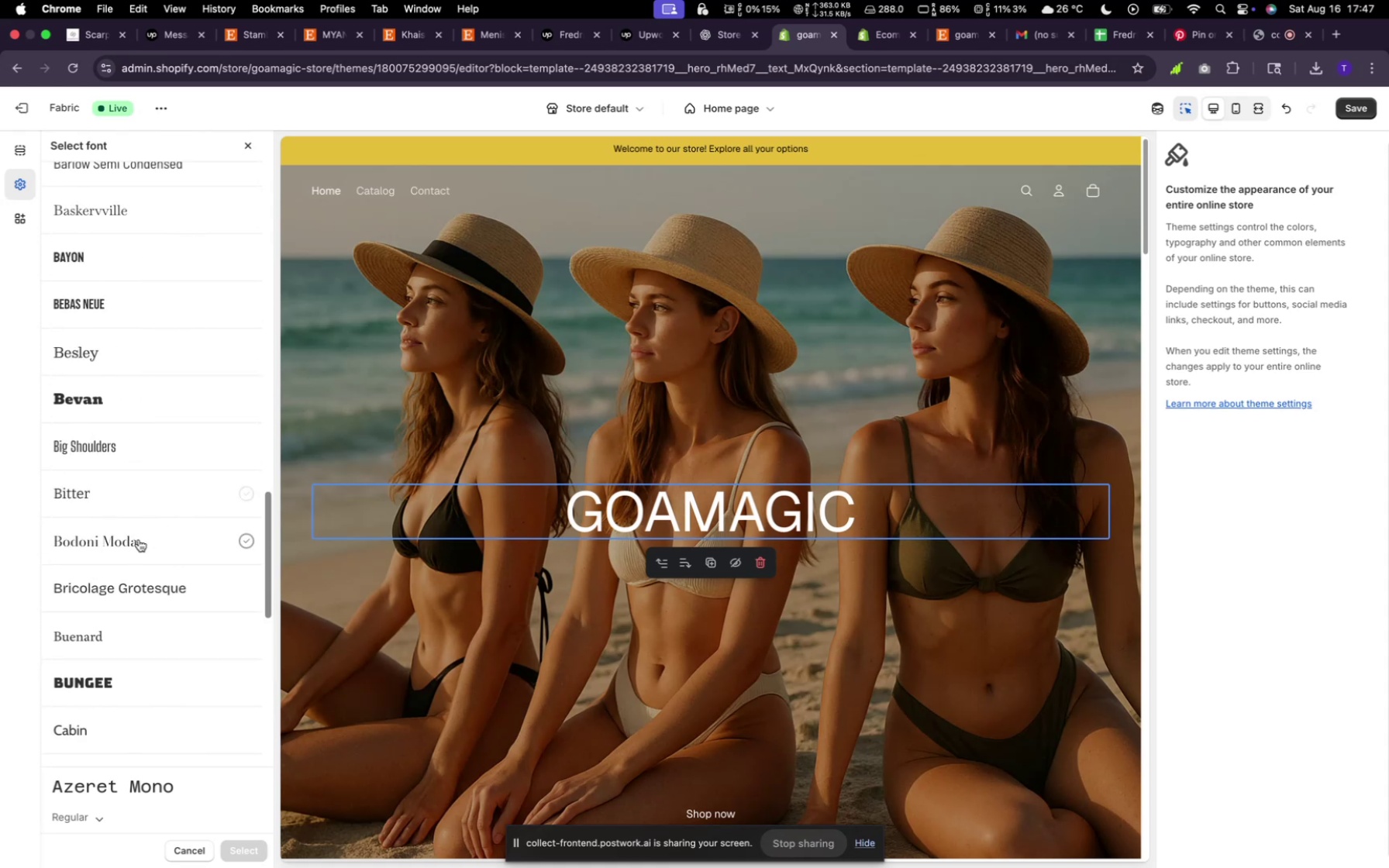 
left_click([133, 542])
 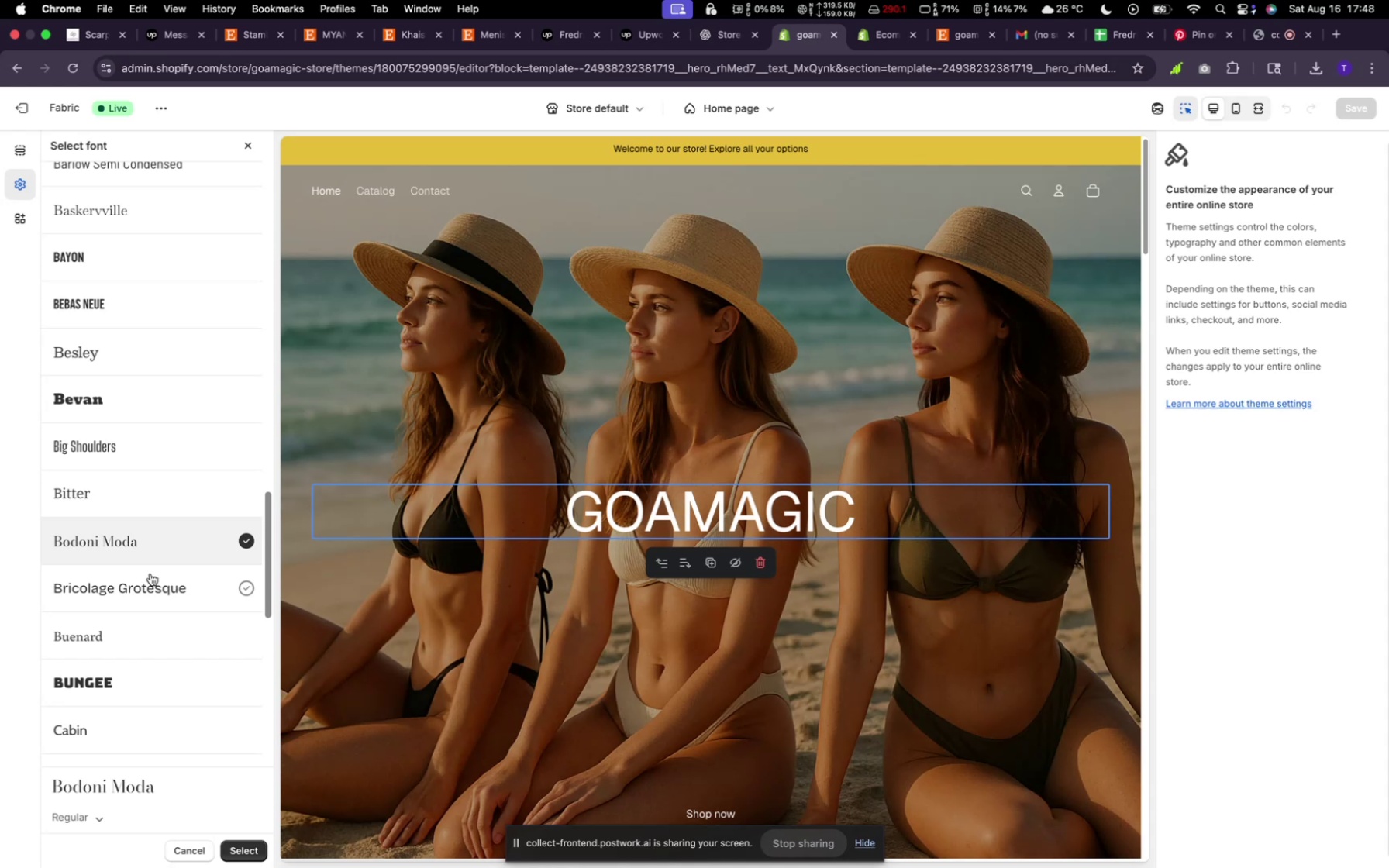 
wait(14.59)
 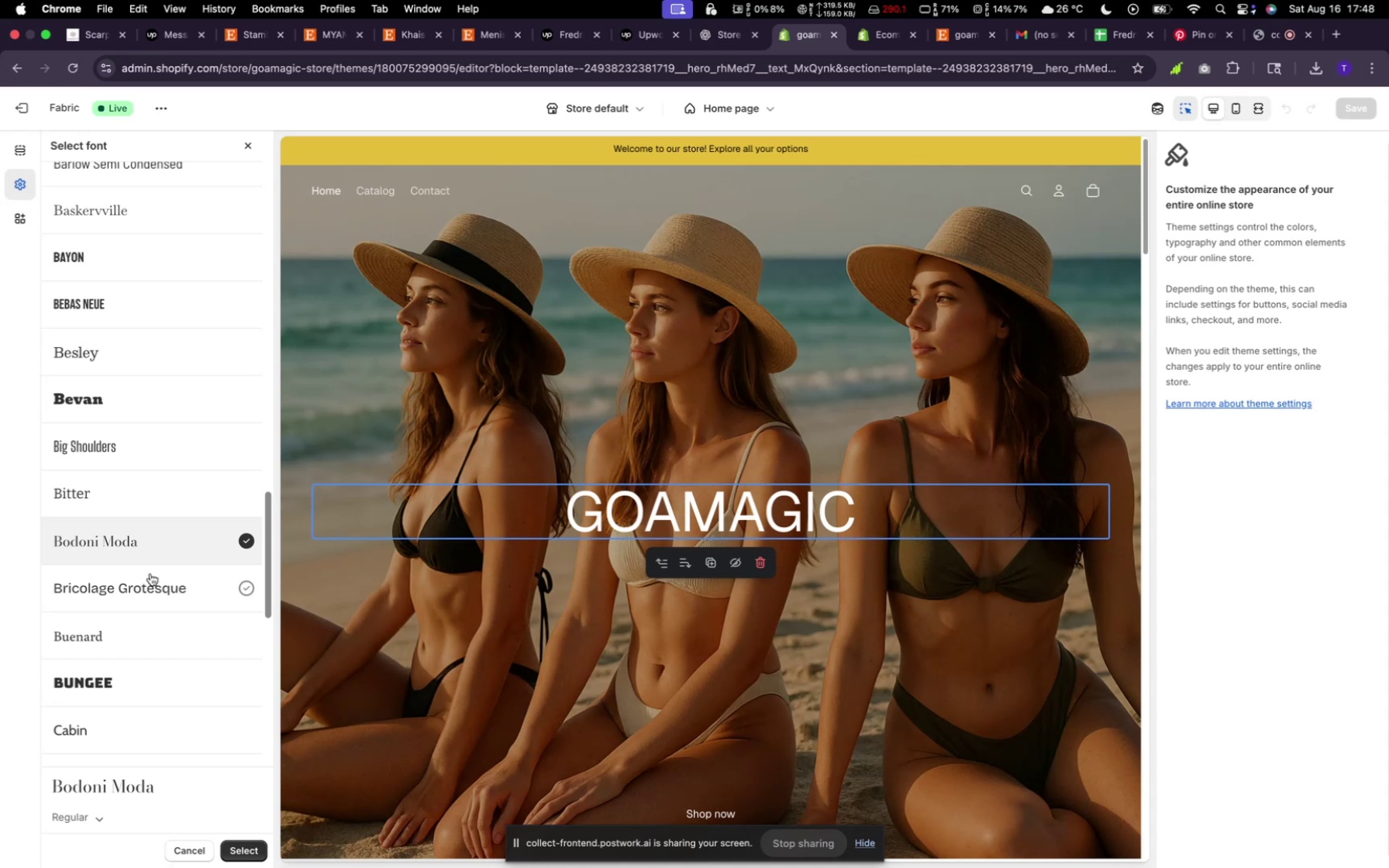 
scroll: coordinate [150, 572], scroll_direction: down, amount: 3.0
 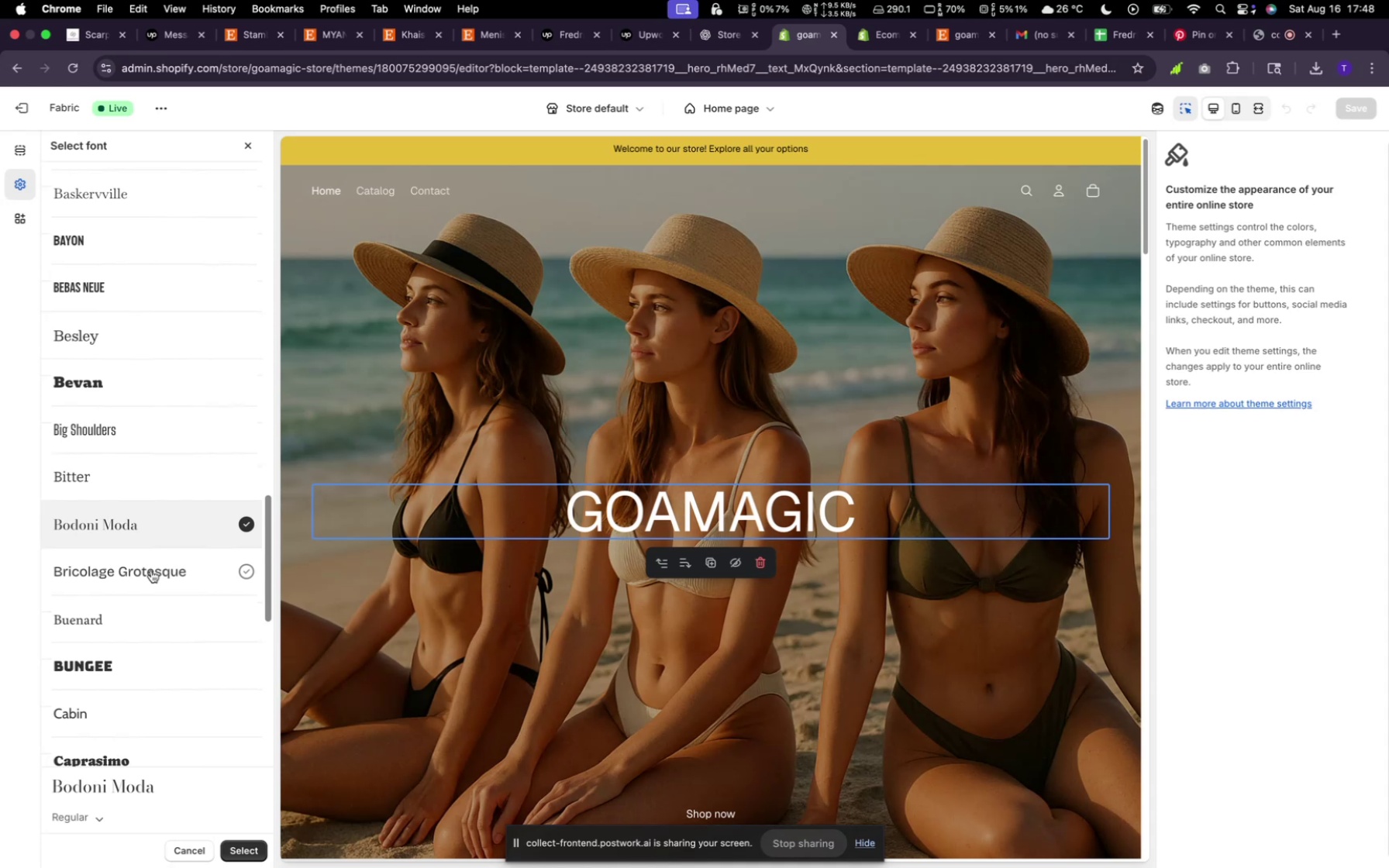 
wait(5.07)
 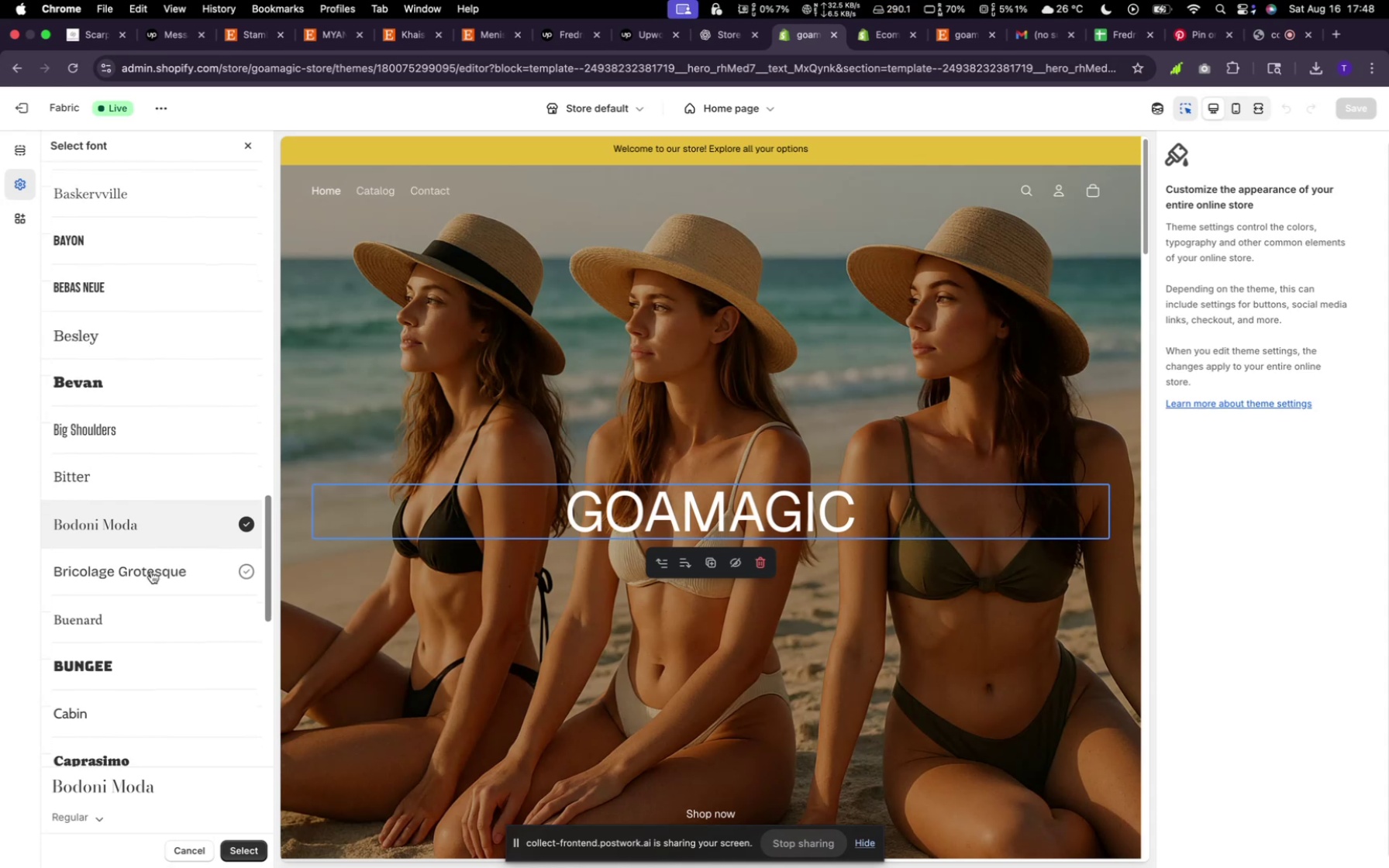 
scroll: coordinate [134, 596], scroll_direction: down, amount: 12.0
 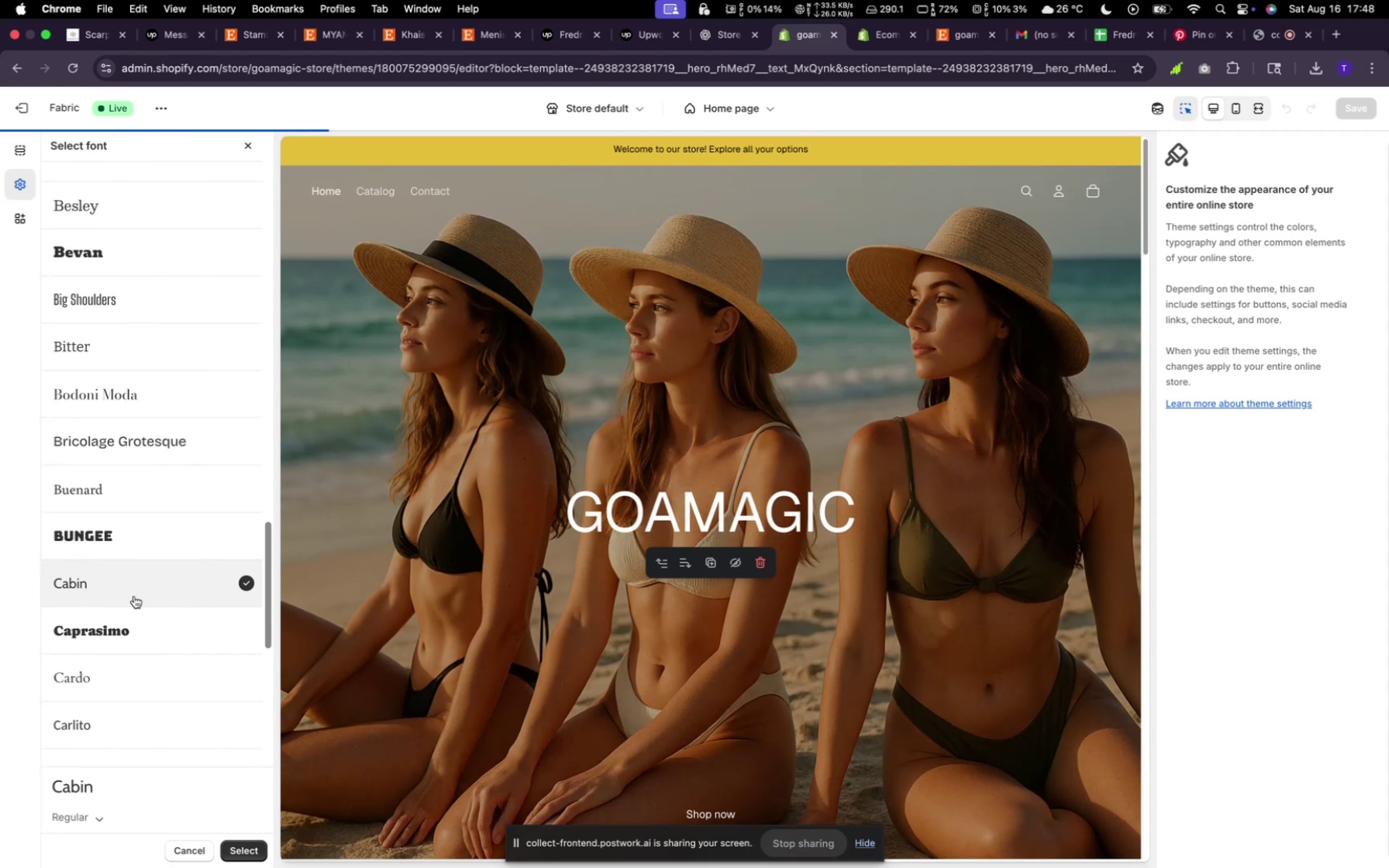 
scroll: coordinate [180, 642], scroll_direction: down, amount: 24.0
 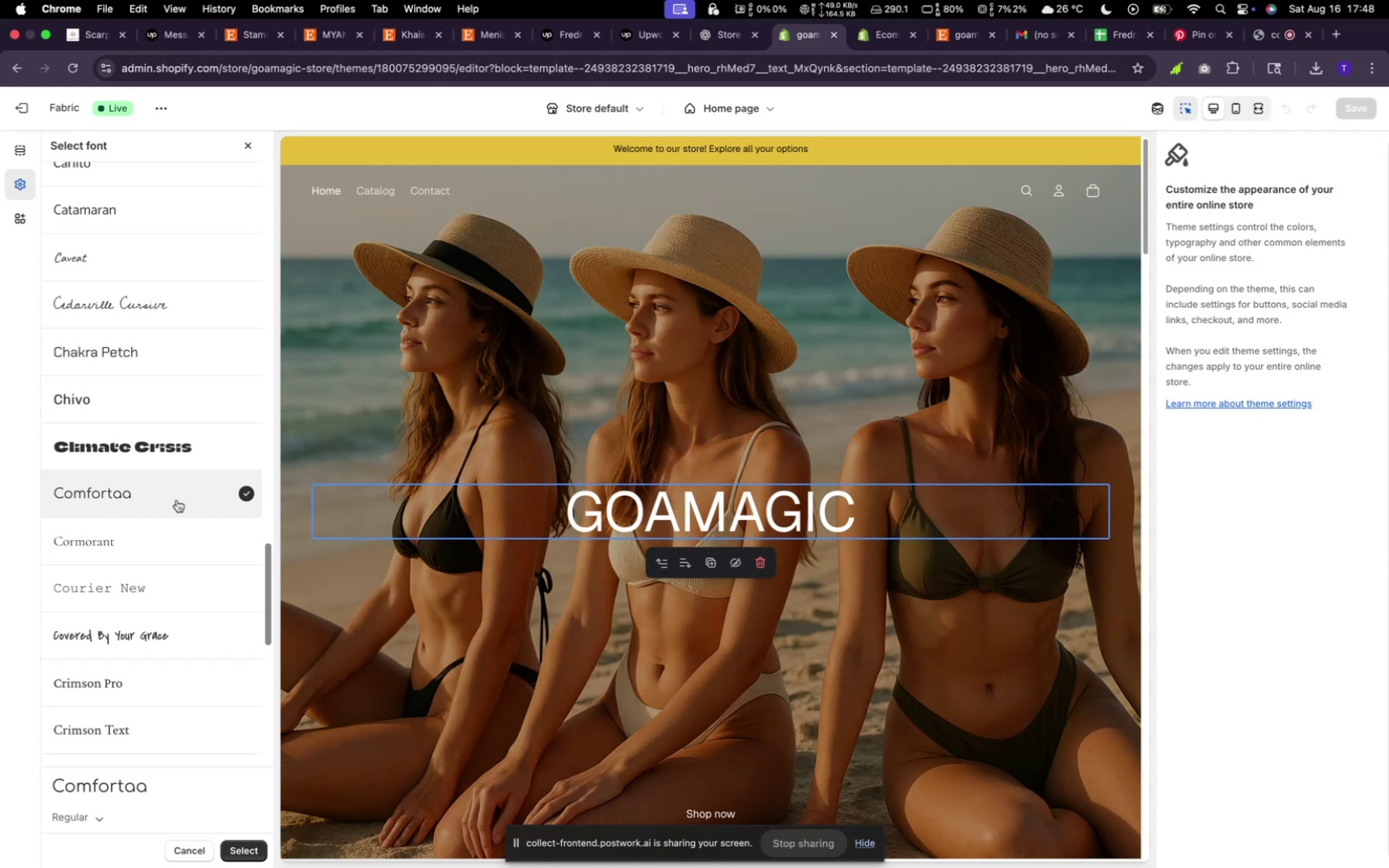 
wait(15.31)
 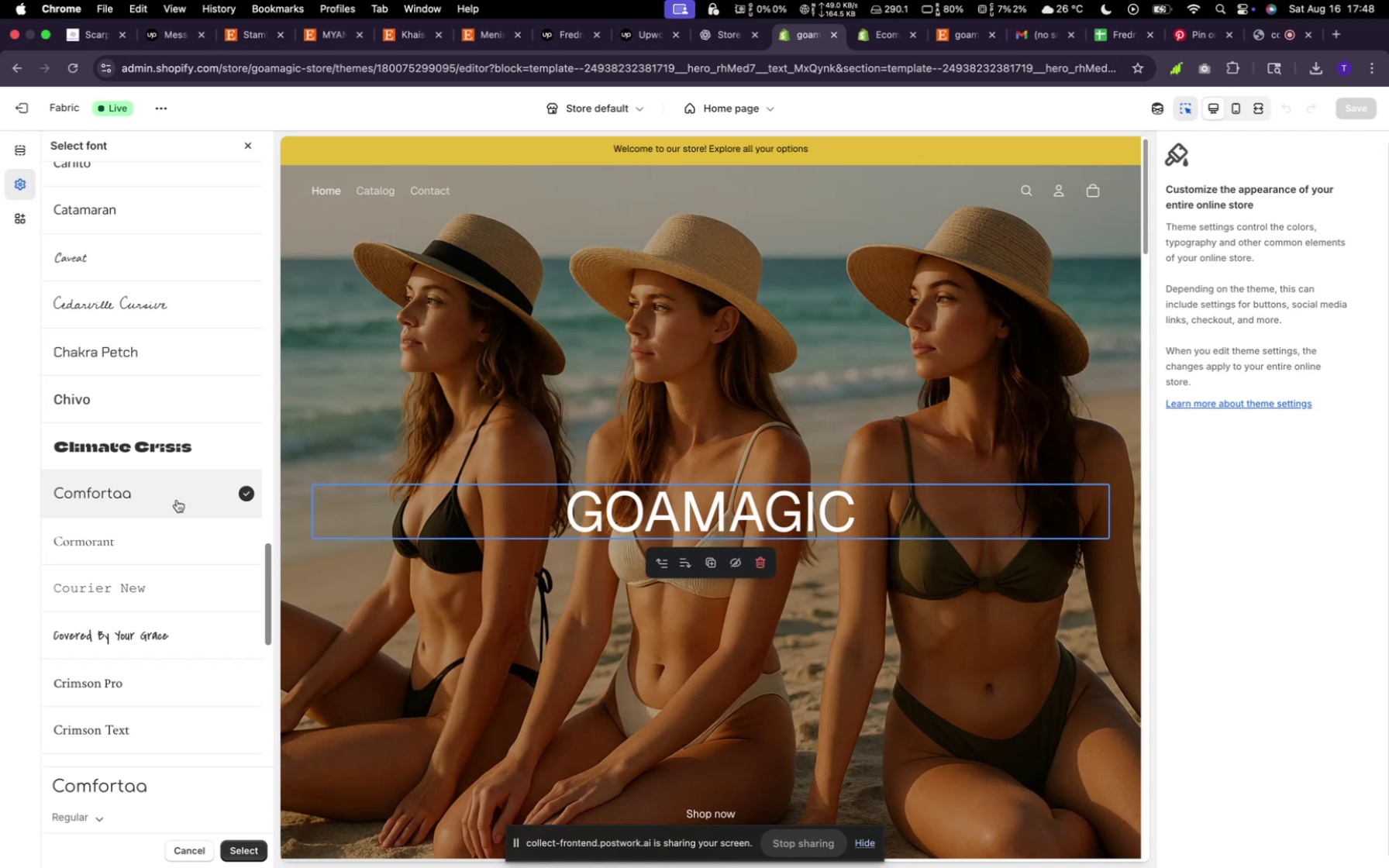 
scroll: coordinate [154, 640], scroll_direction: down, amount: 11.0
 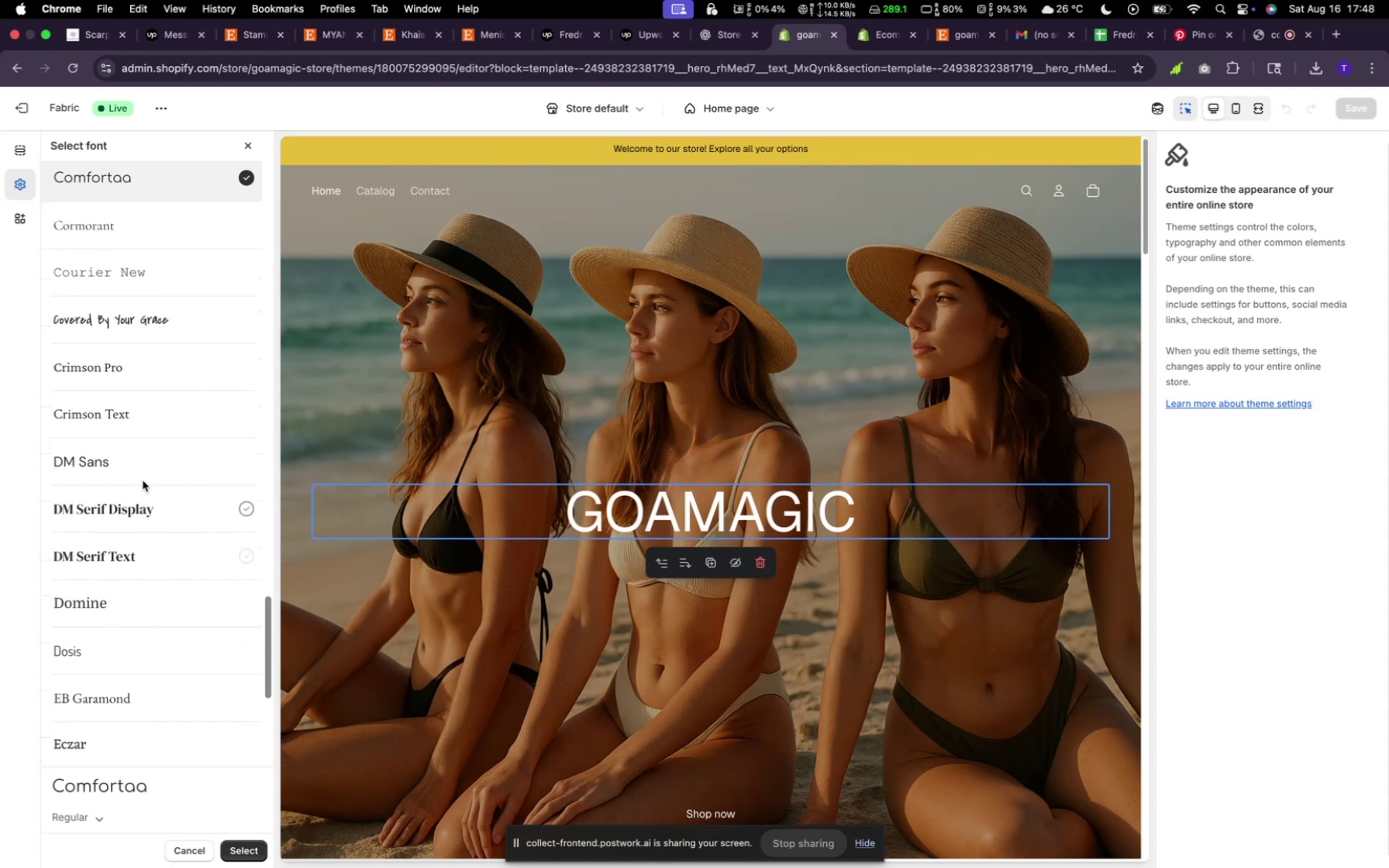 
left_click([141, 463])
 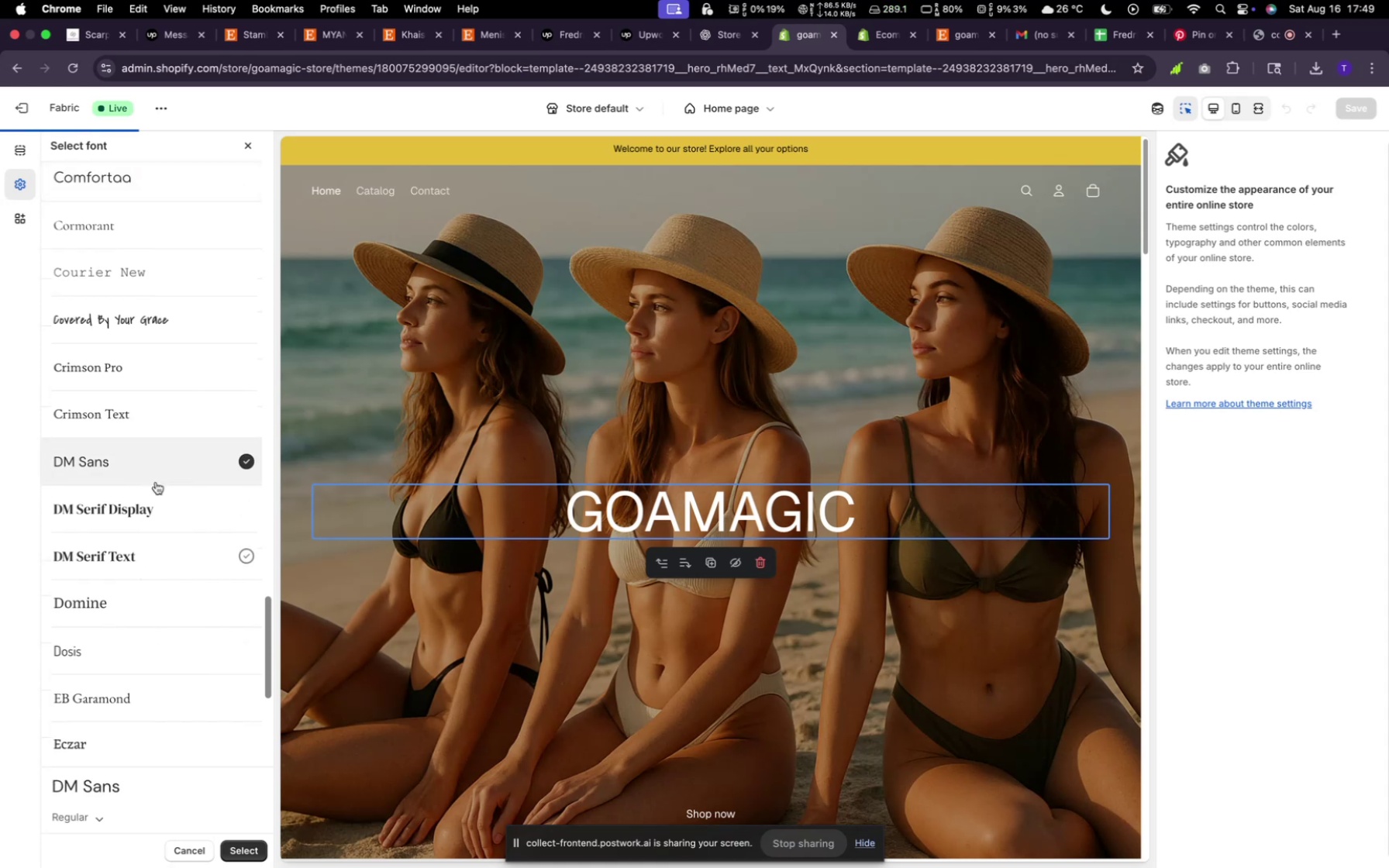 
scroll: coordinate [145, 240], scroll_direction: up, amount: 109.0
 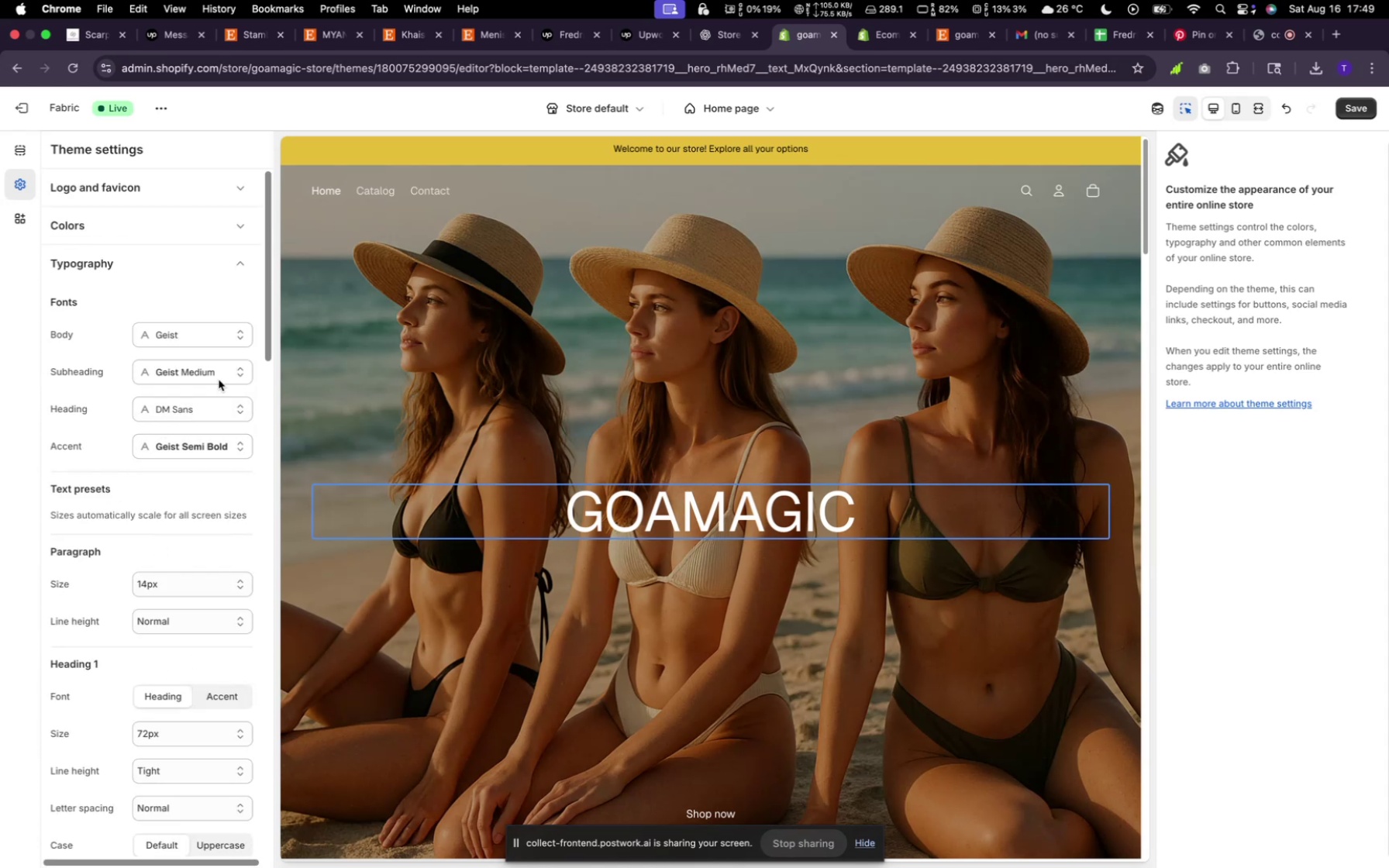 
left_click([192, 337])
 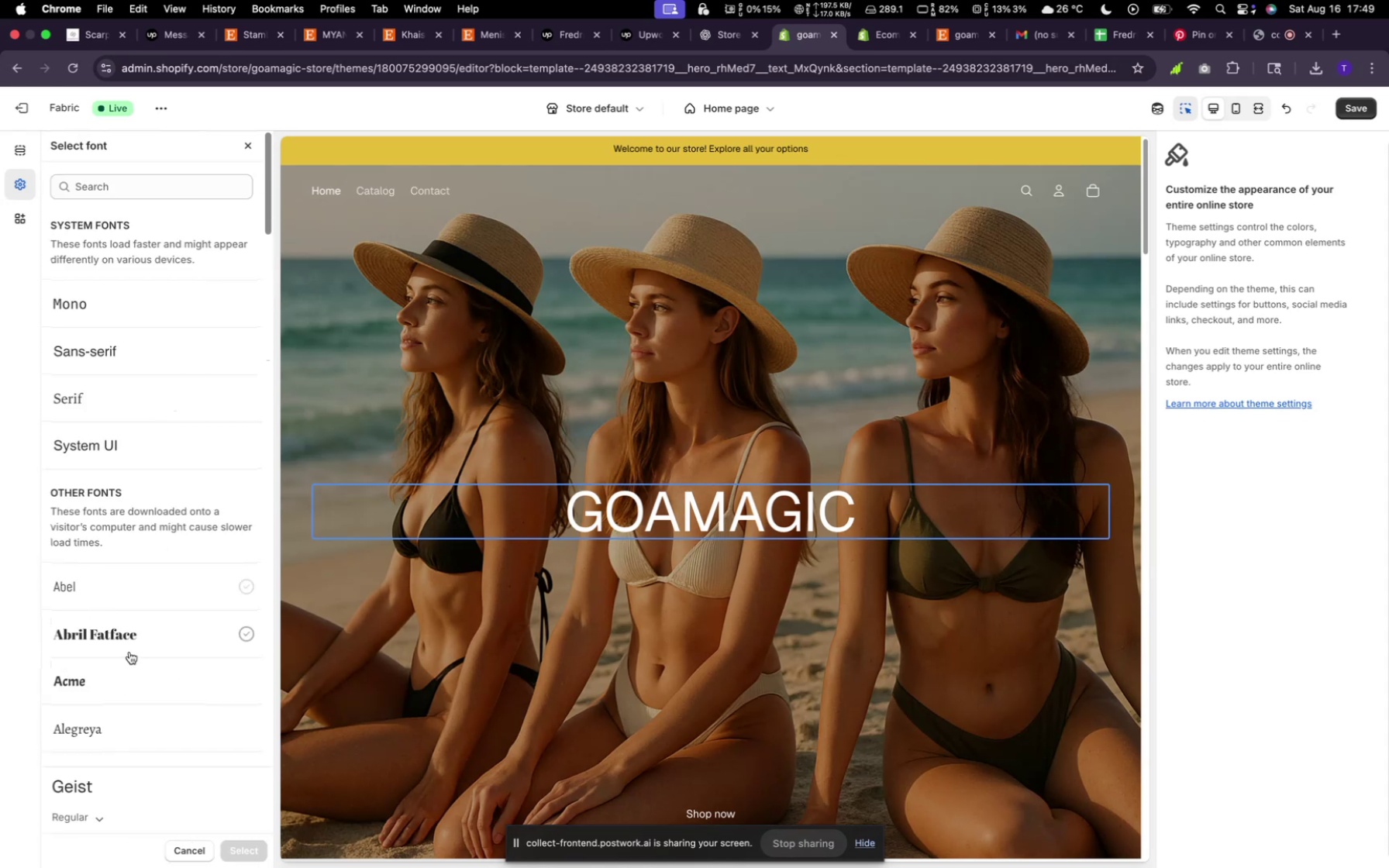 
left_click([133, 644])
 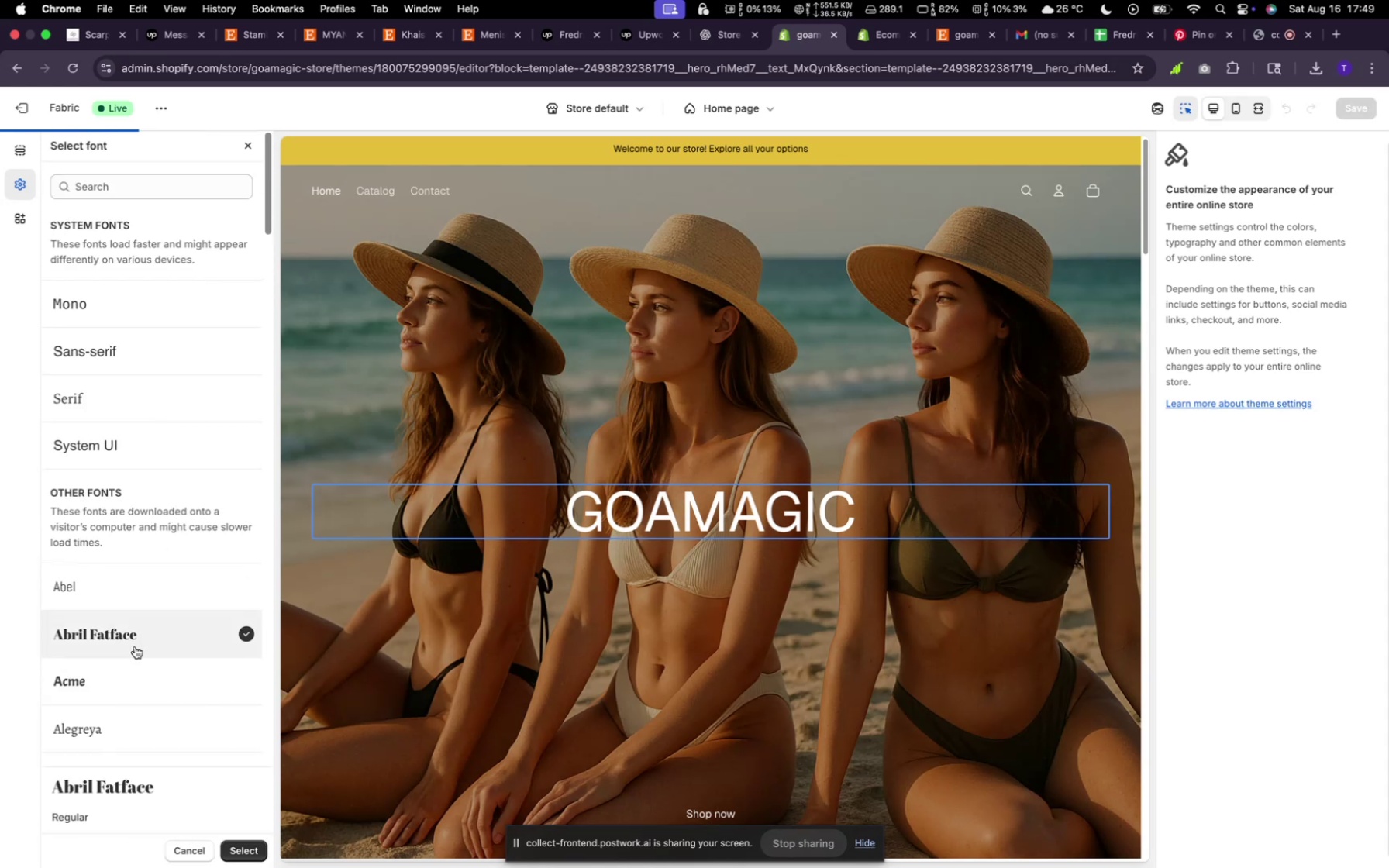 
mouse_move([654, 525])
 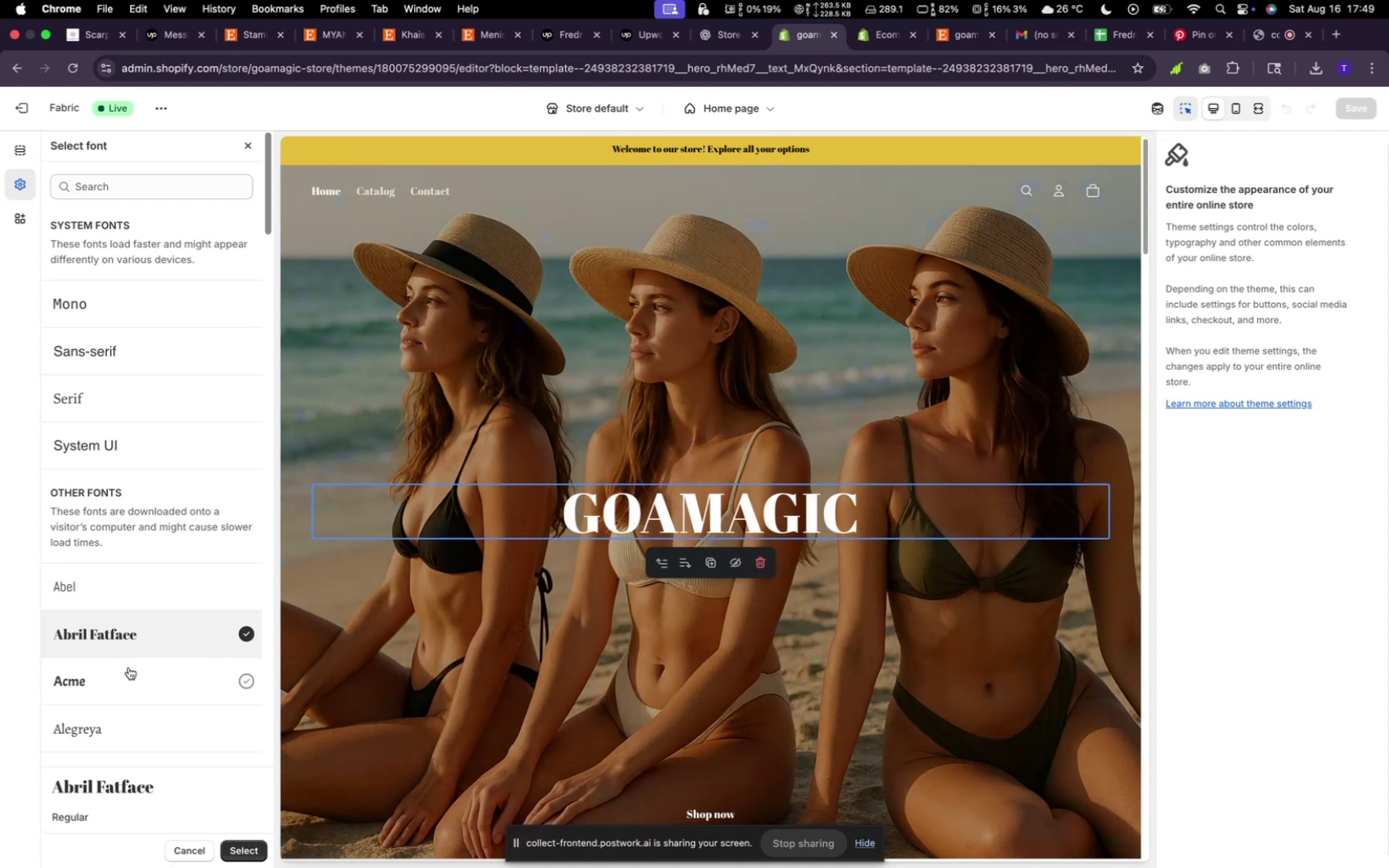 
scroll: coordinate [124, 664], scroll_direction: down, amount: 33.0
 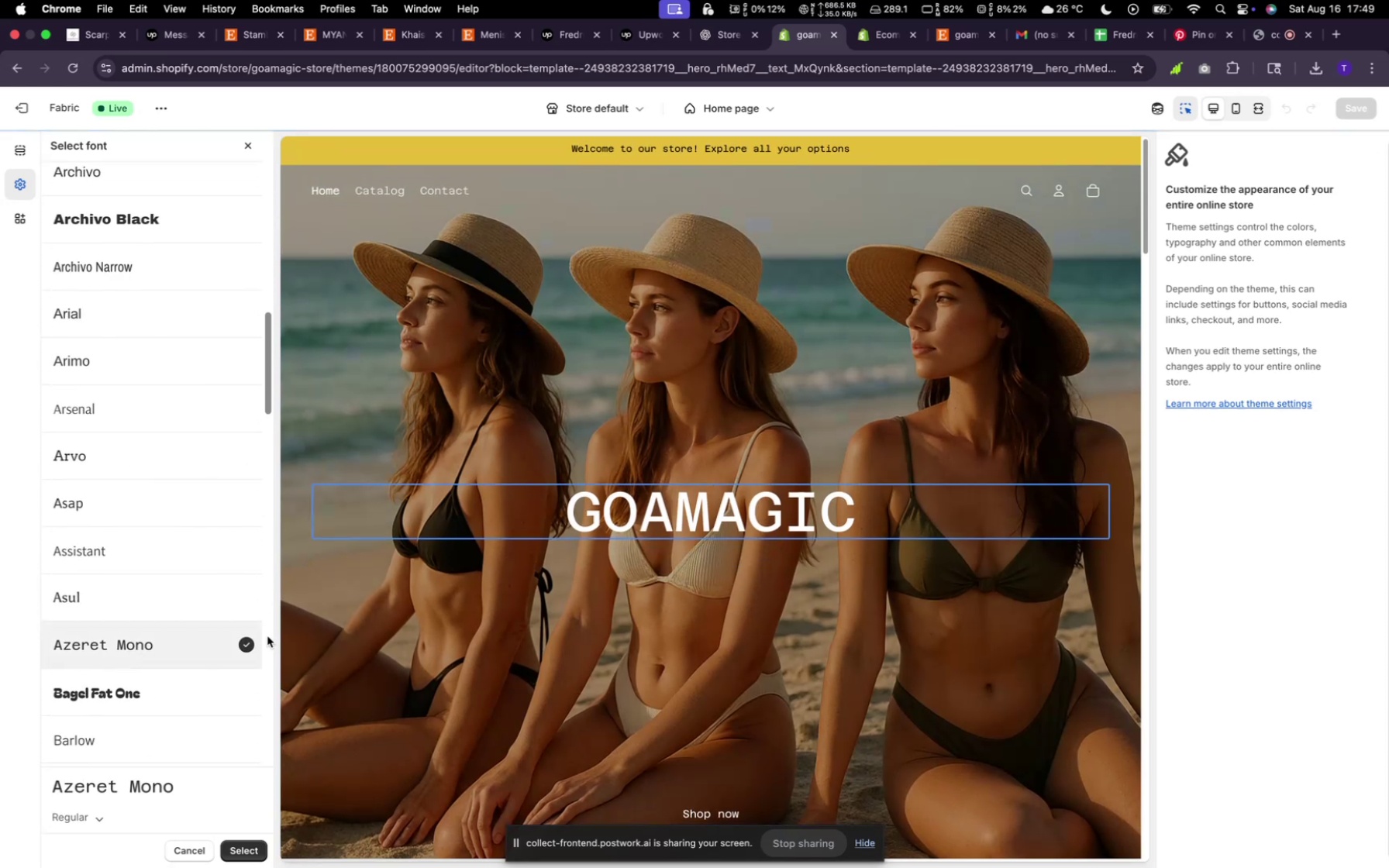 
wait(5.95)
 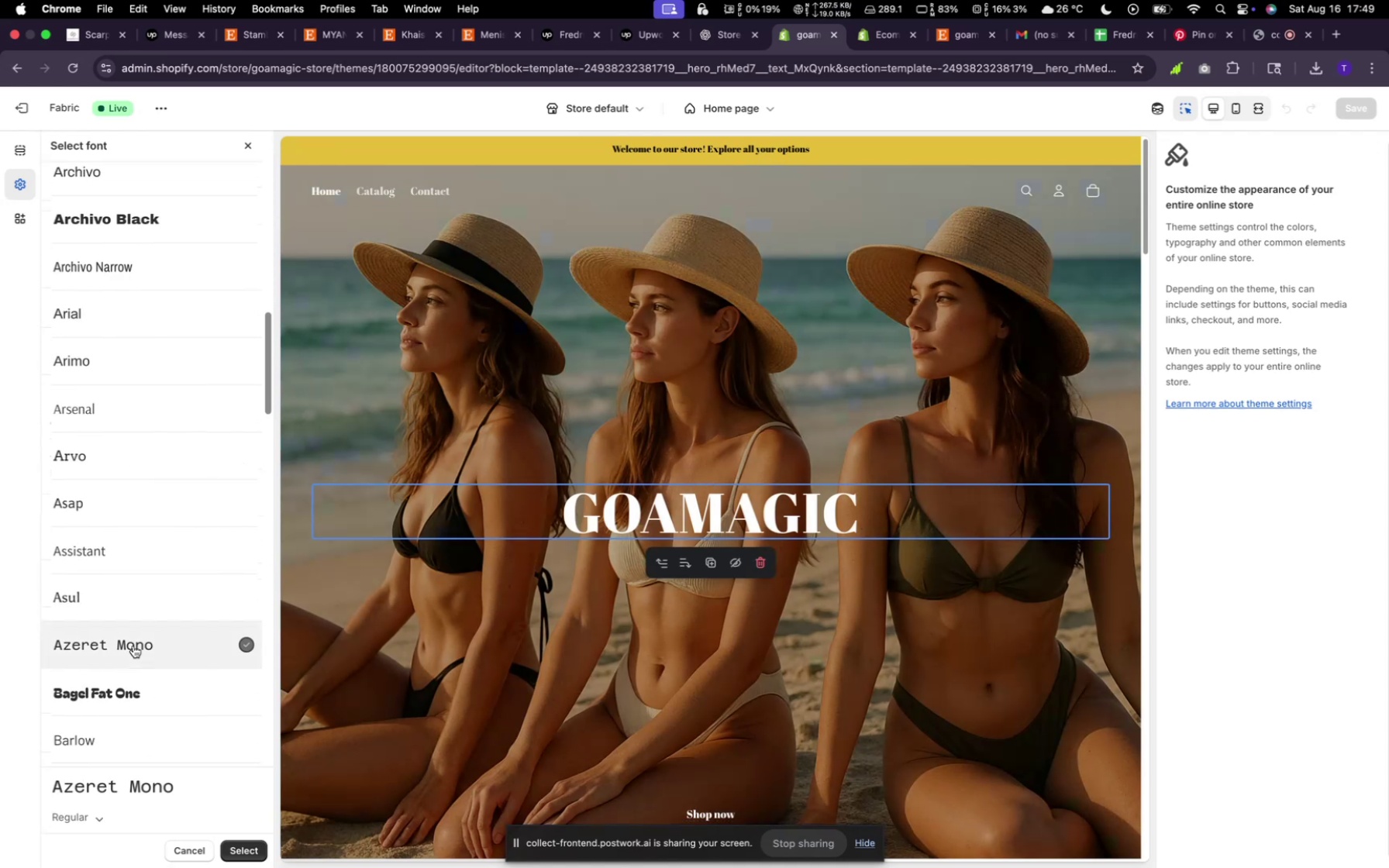 
scroll: coordinate [129, 436], scroll_direction: up, amount: 24.0
 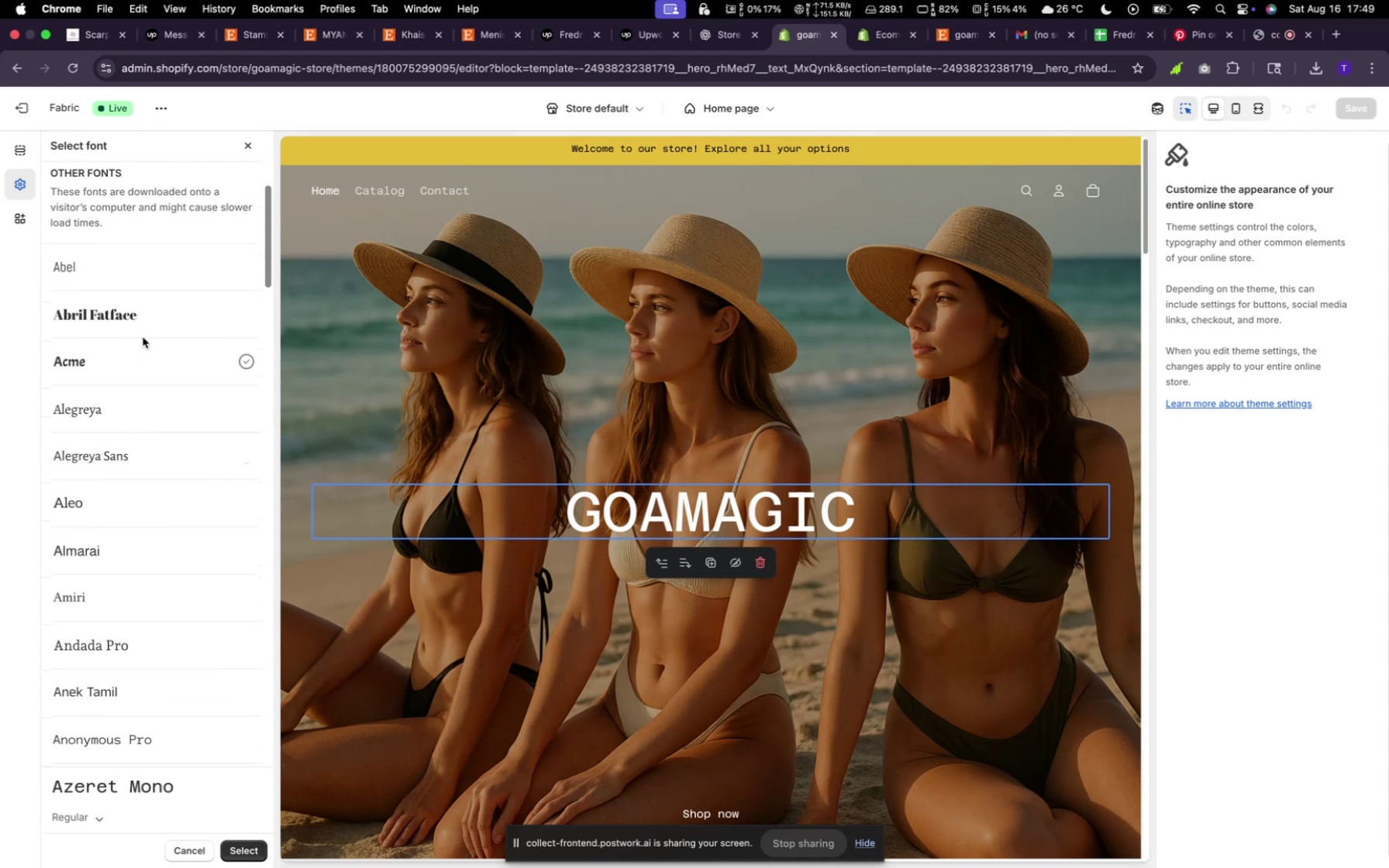 
left_click([149, 328])
 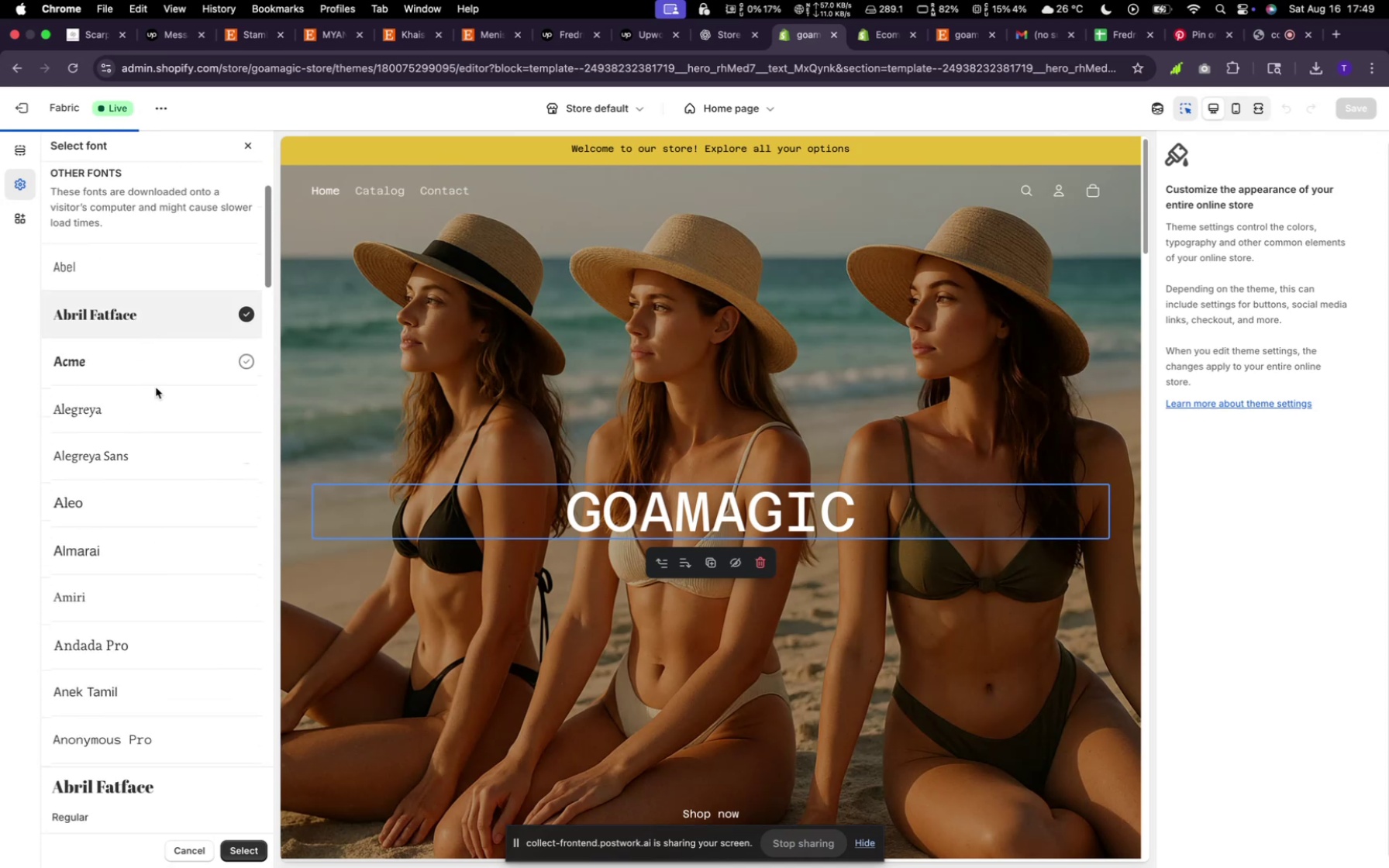 
scroll: coordinate [717, 601], scroll_direction: down, amount: 83.0
 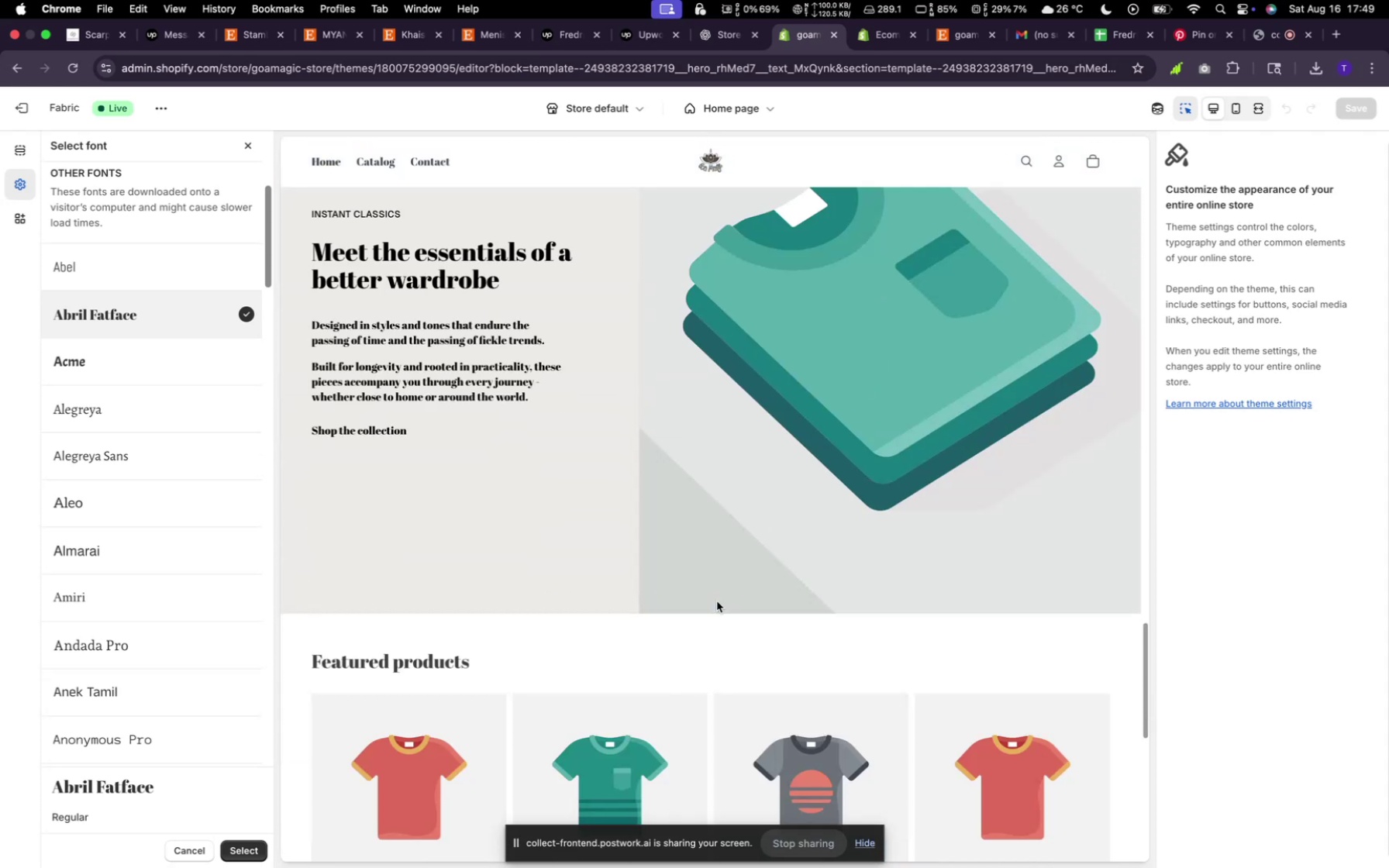 
scroll: coordinate [717, 601], scroll_direction: up, amount: 3.0
 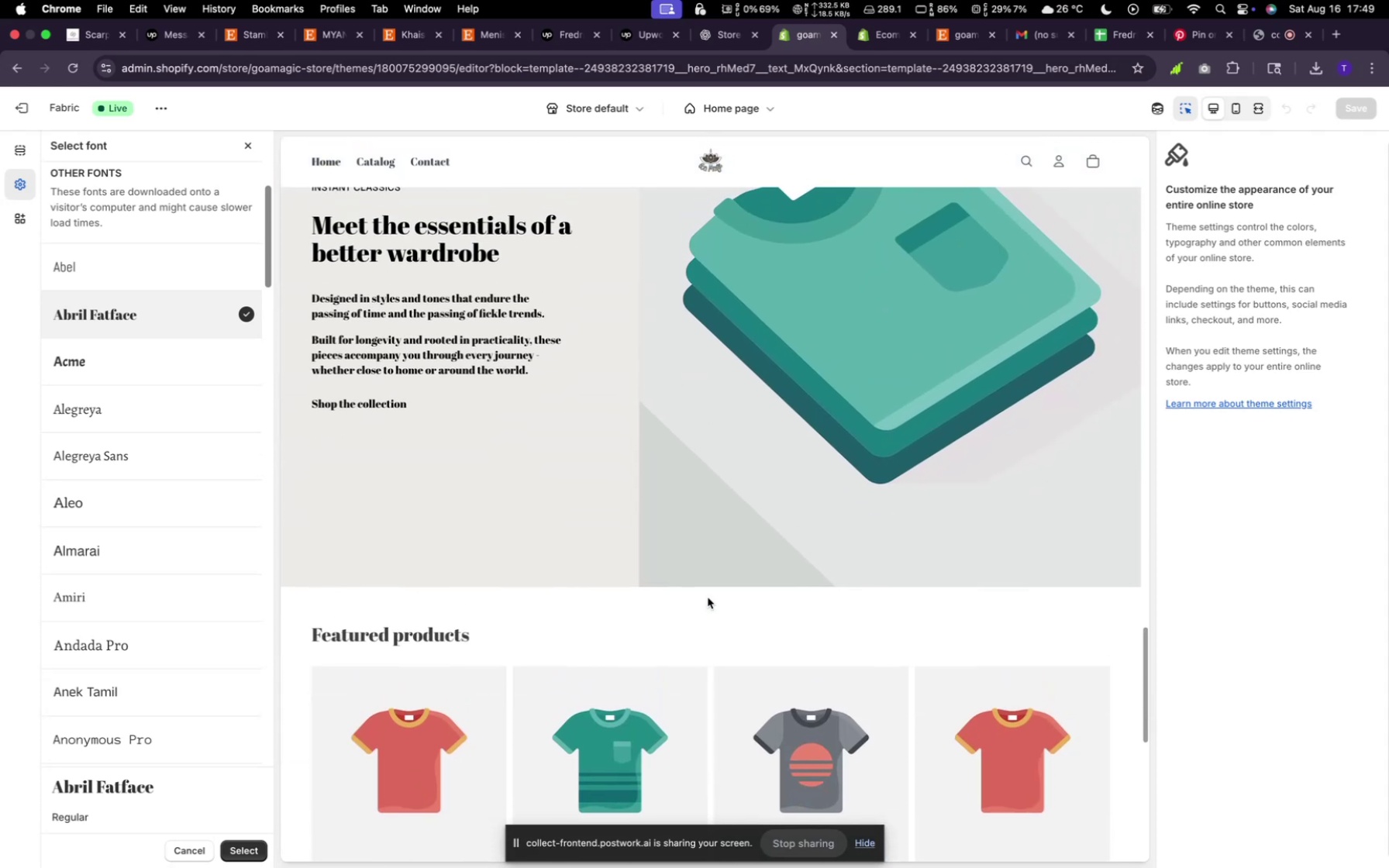 
scroll: coordinate [137, 573], scroll_direction: down, amount: 29.0
 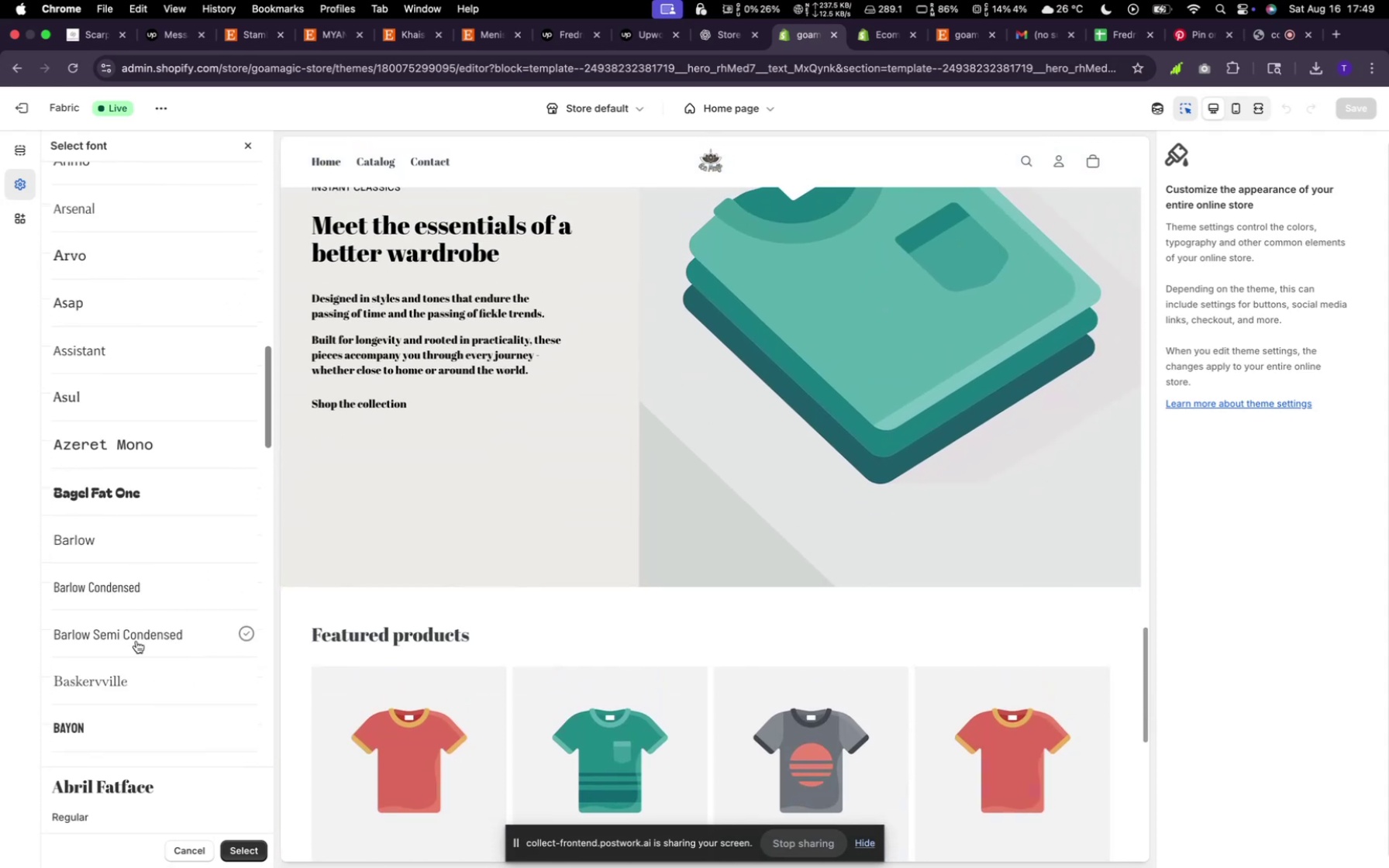 
left_click([137, 639])
 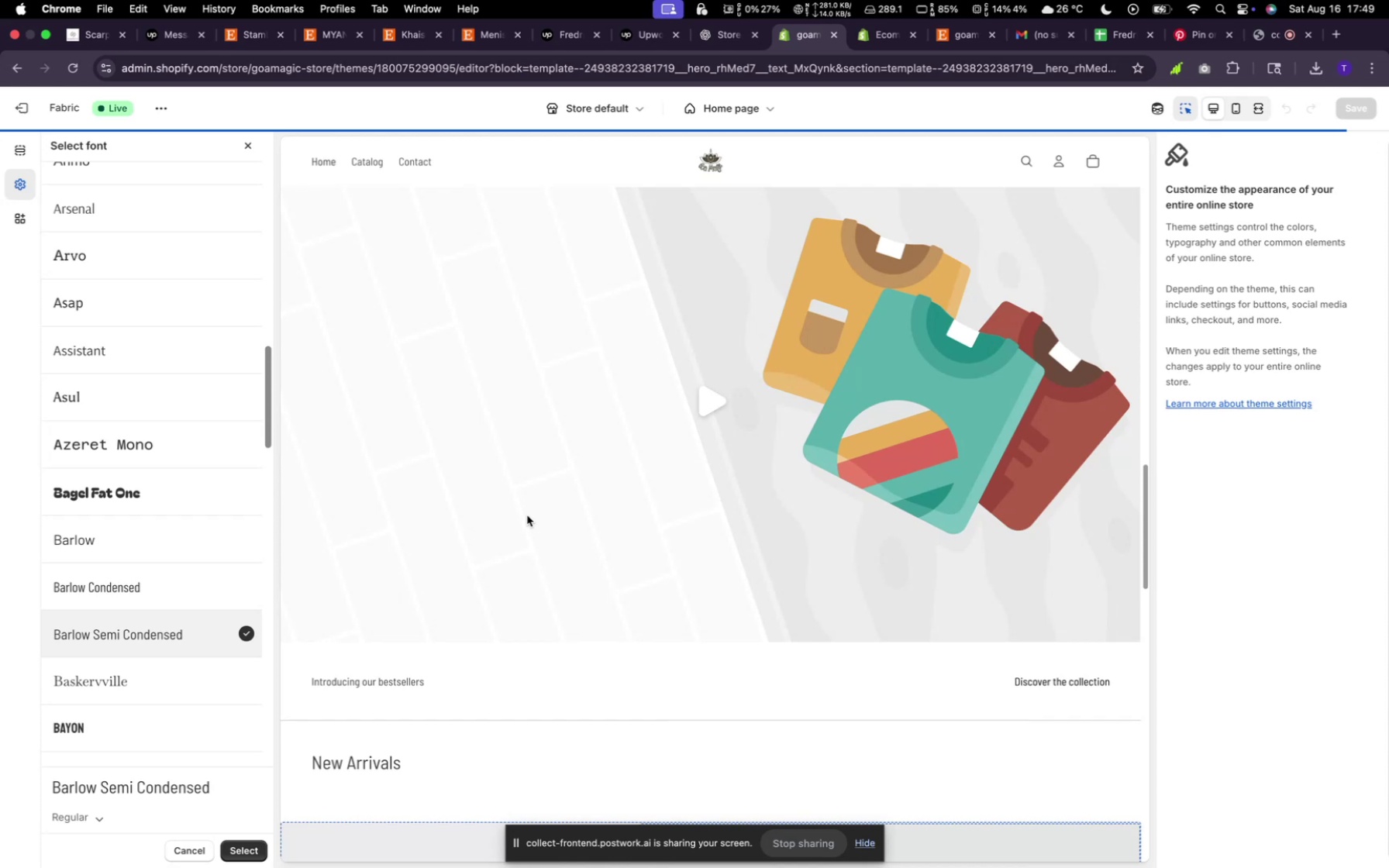 
scroll: coordinate [543, 532], scroll_direction: up, amount: 94.0
 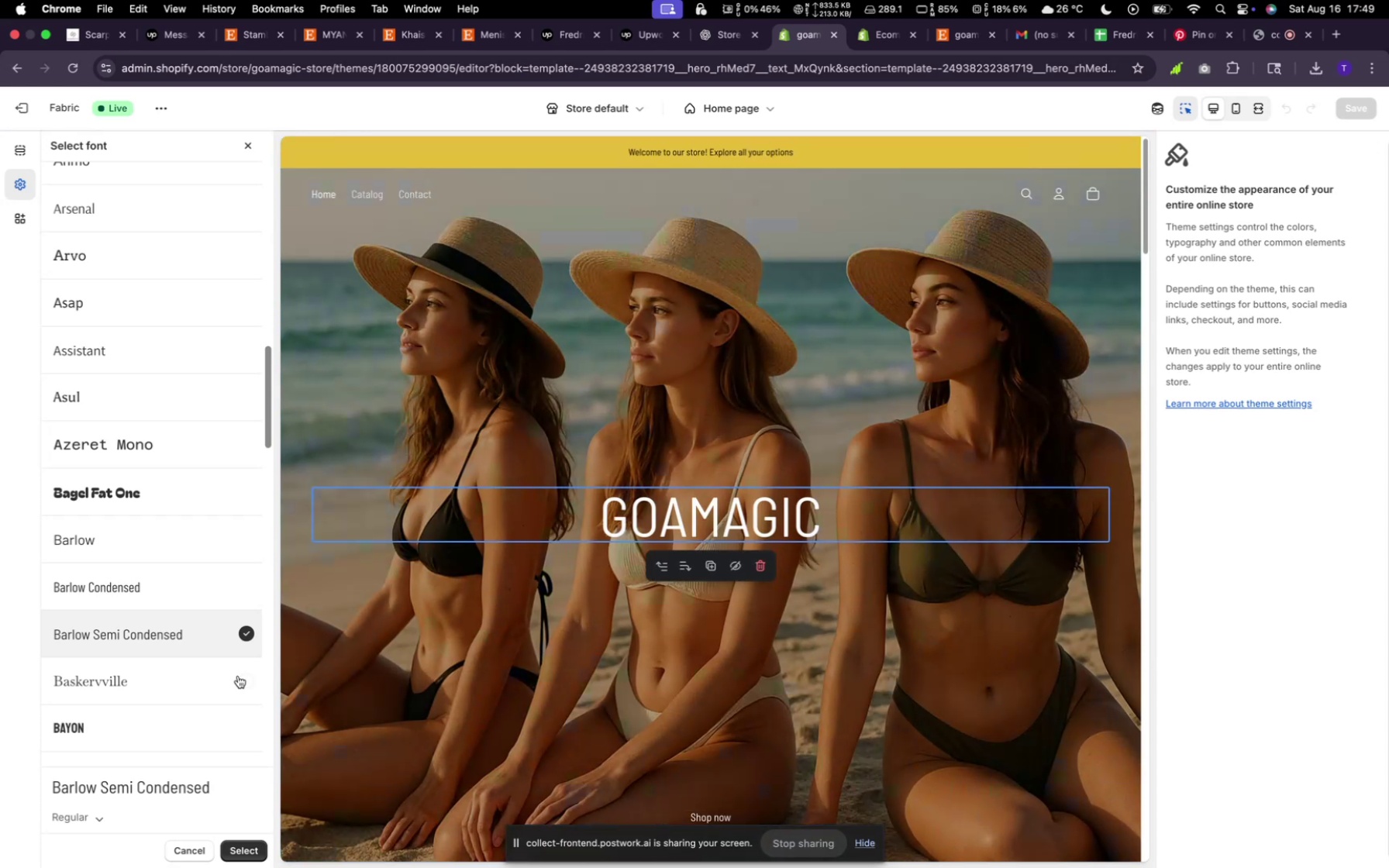 
scroll: coordinate [201, 702], scroll_direction: down, amount: 8.0
 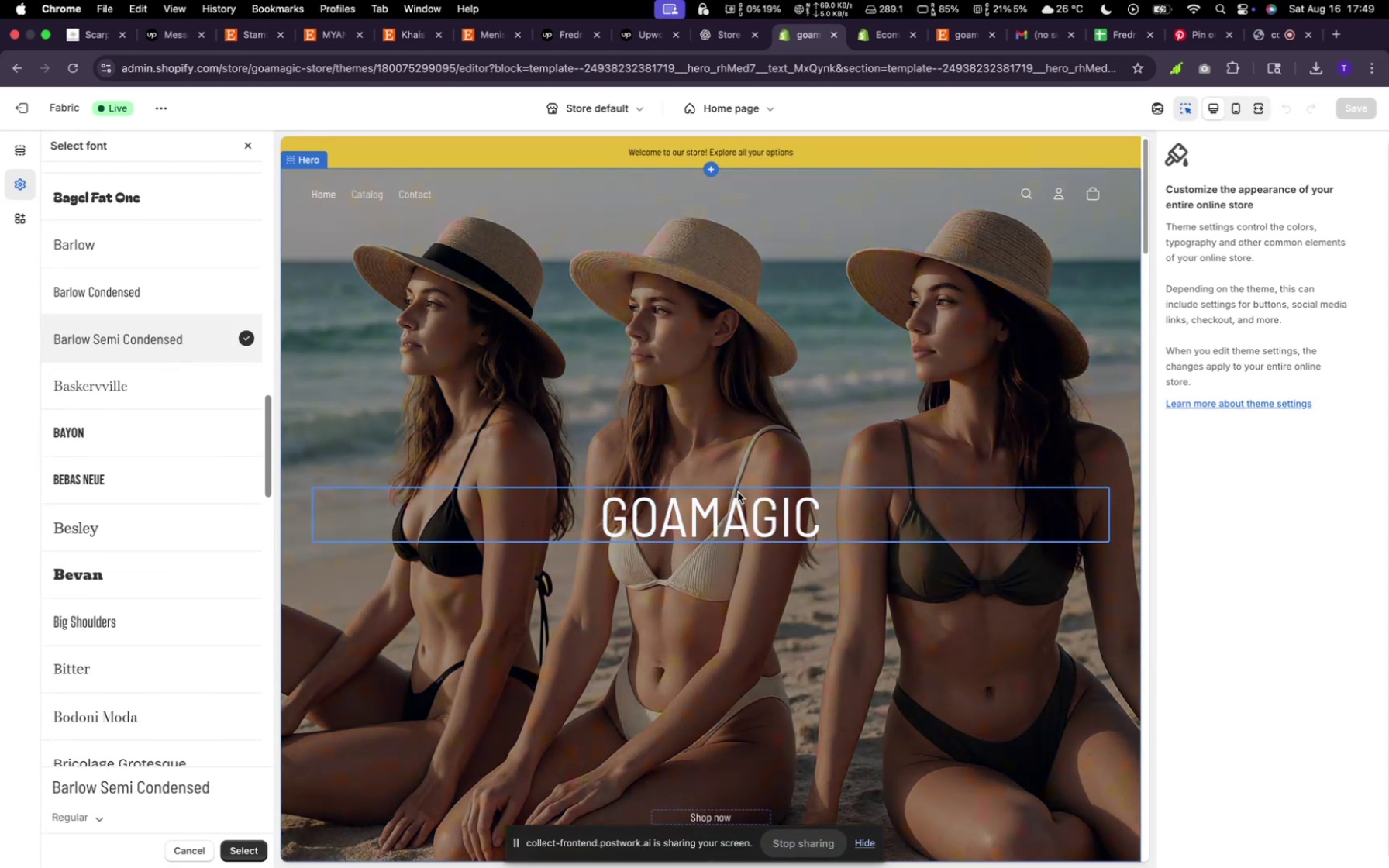 
left_click([771, 523])
 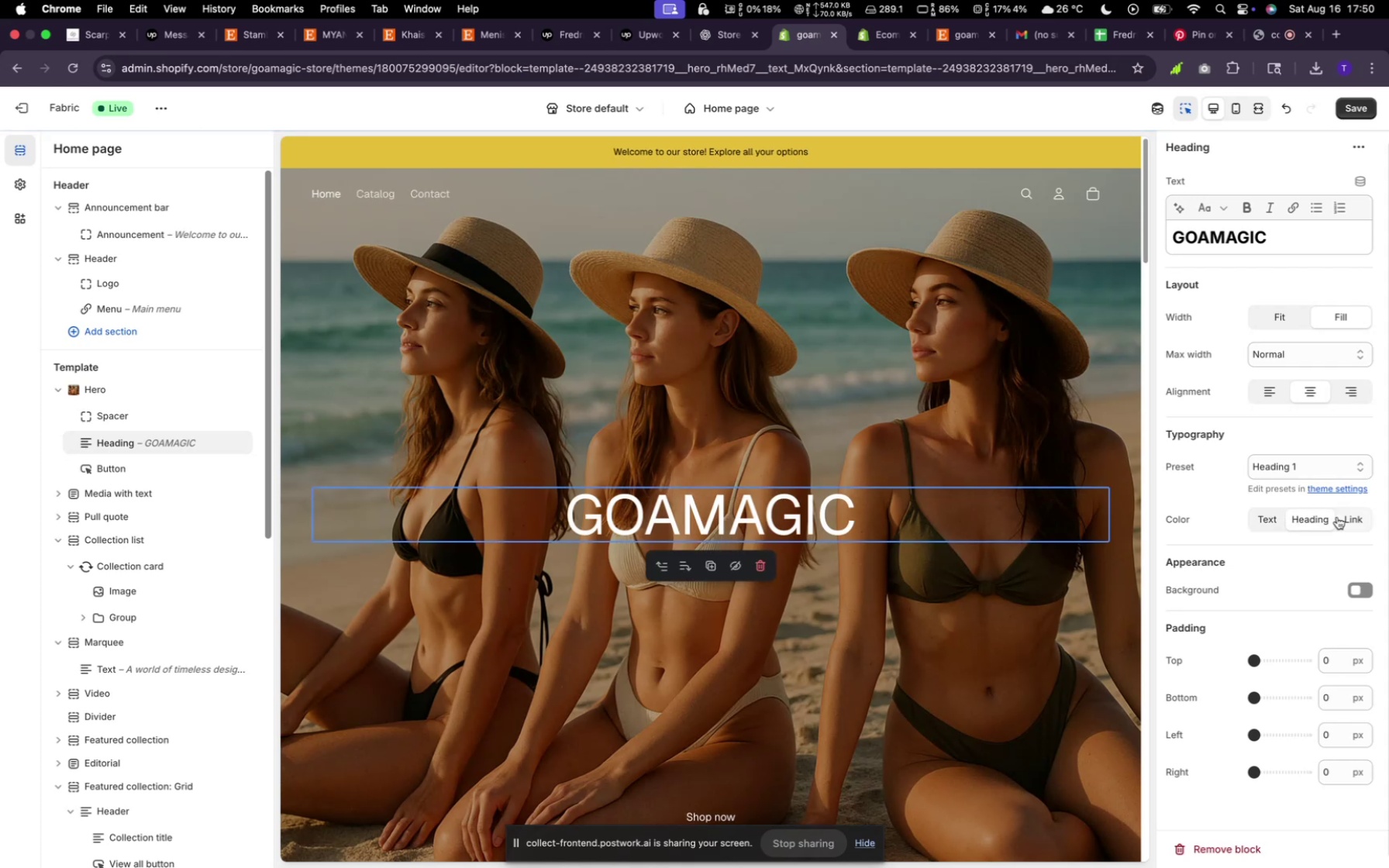 
wait(7.72)
 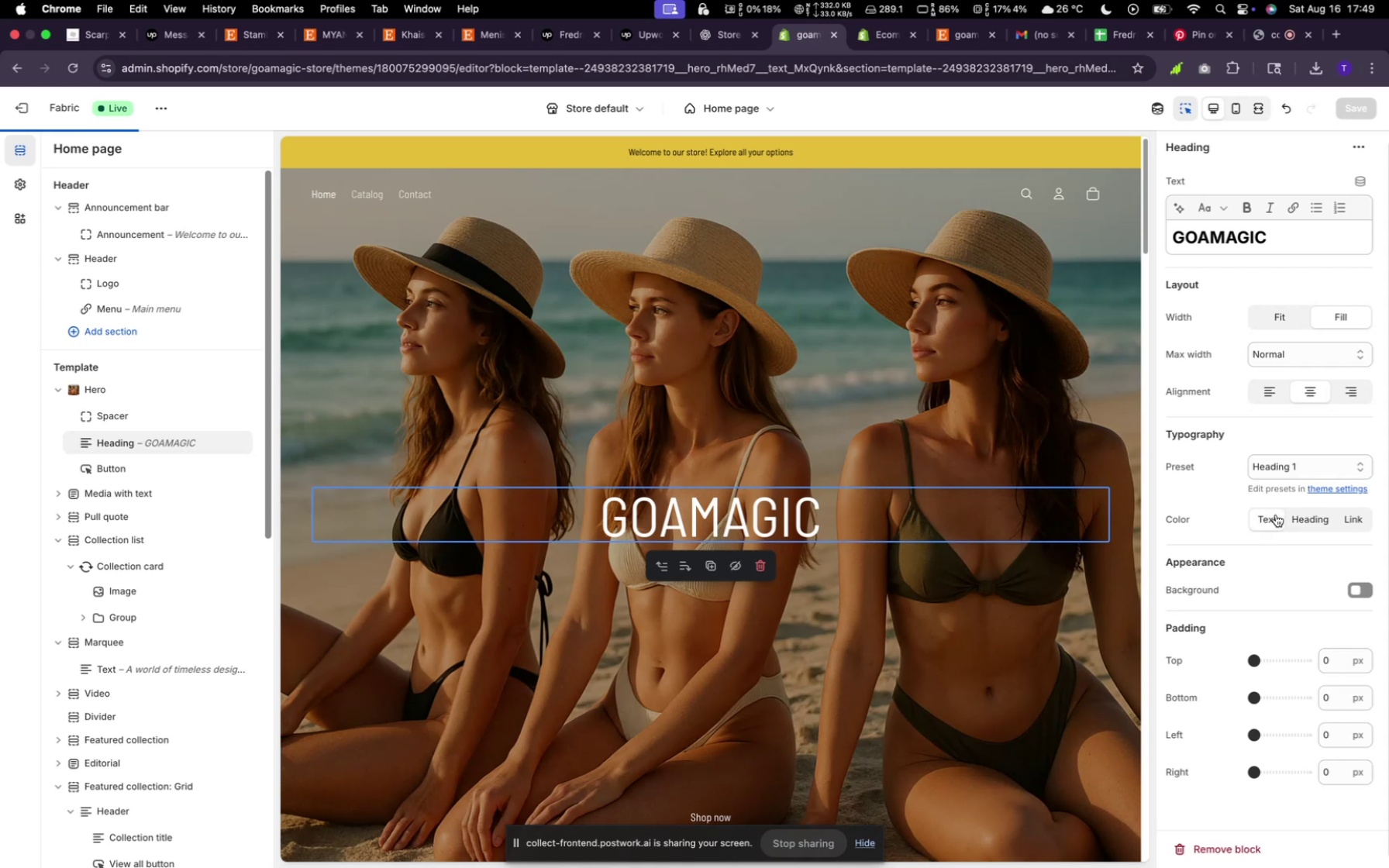 
left_click([1316, 521])
 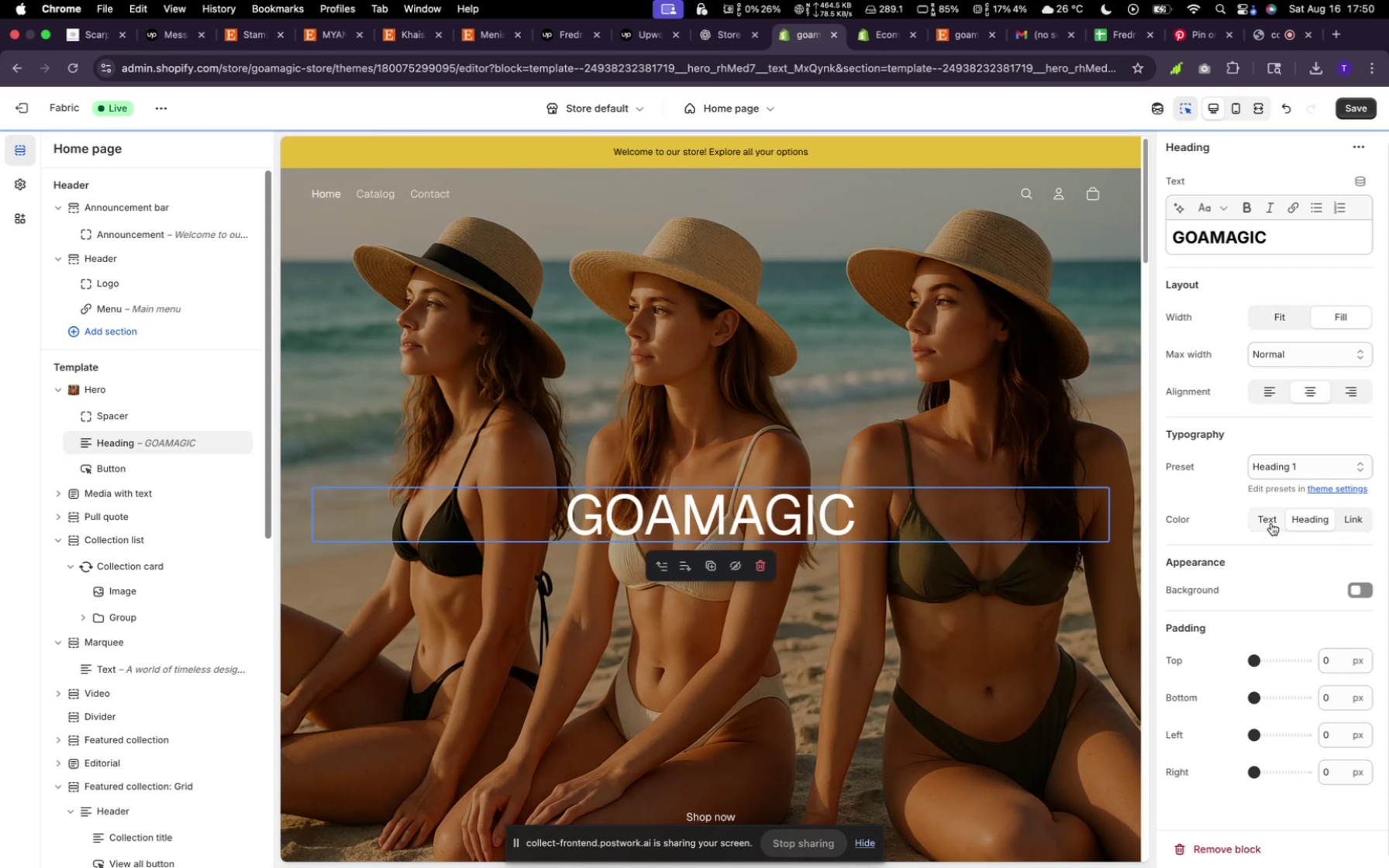 
left_click([1270, 522])
 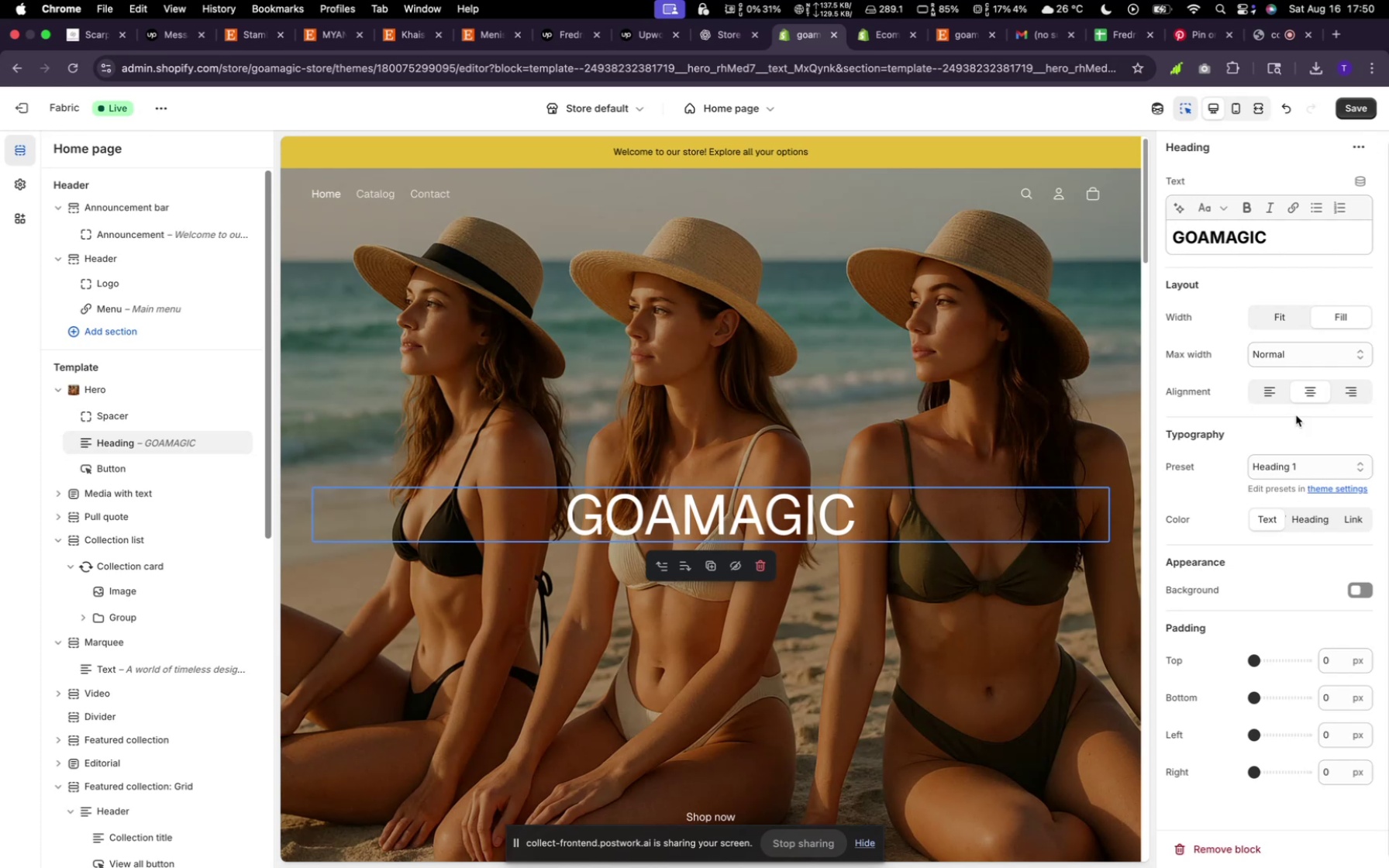 
scroll: coordinate [1250, 650], scroll_direction: down, amount: 5.0
 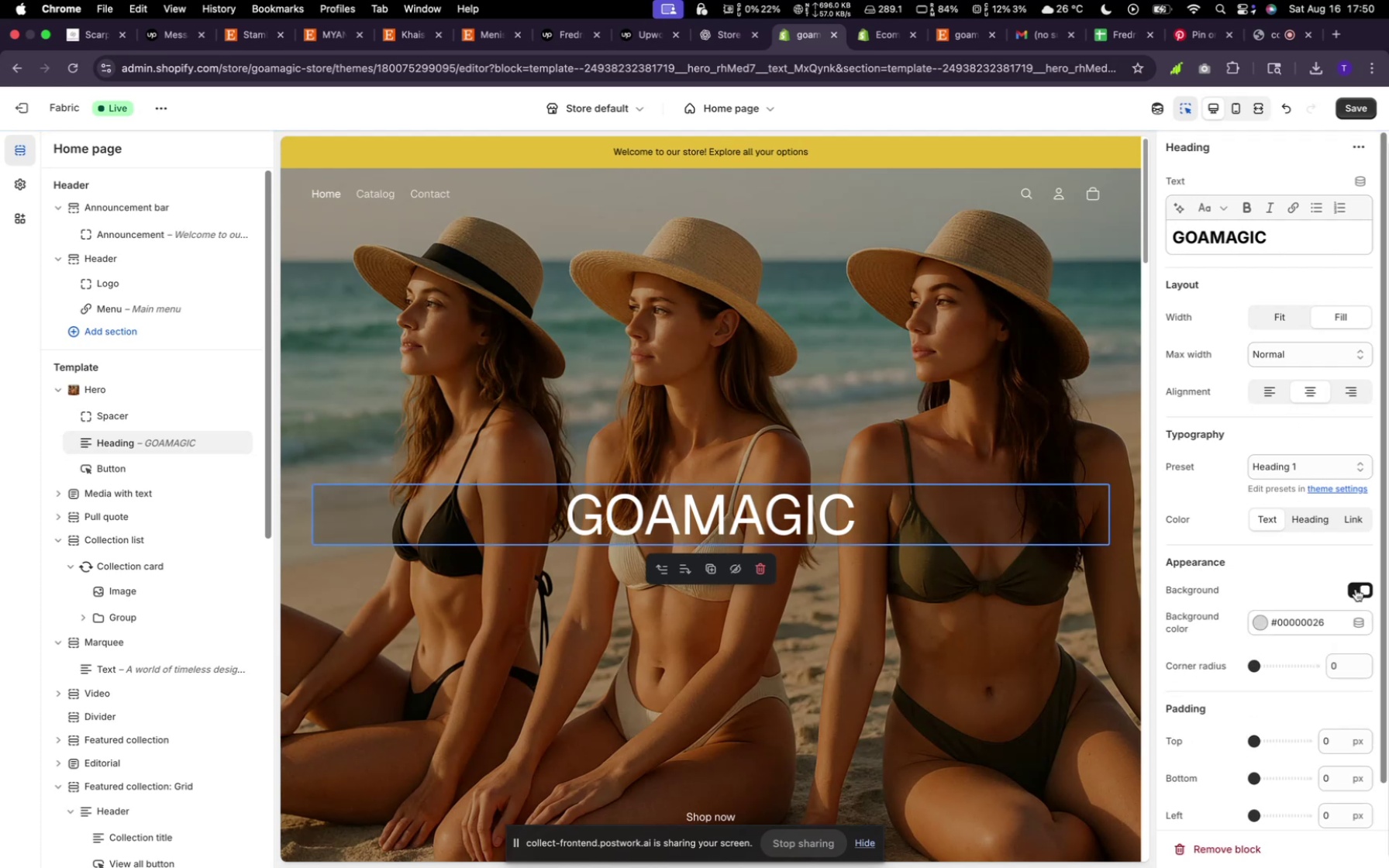 
left_click([1356, 590])
 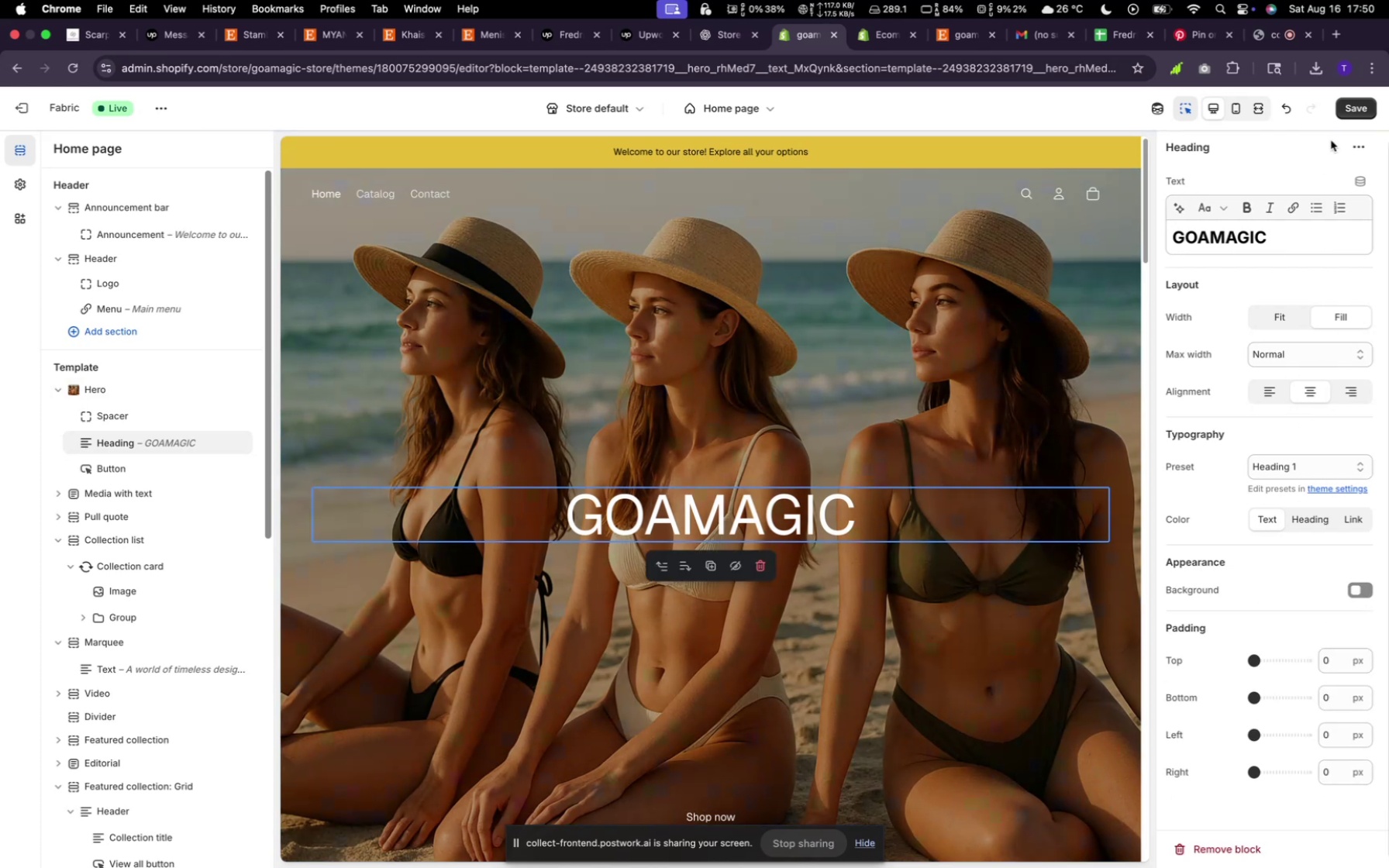 
left_click([1341, 115])
 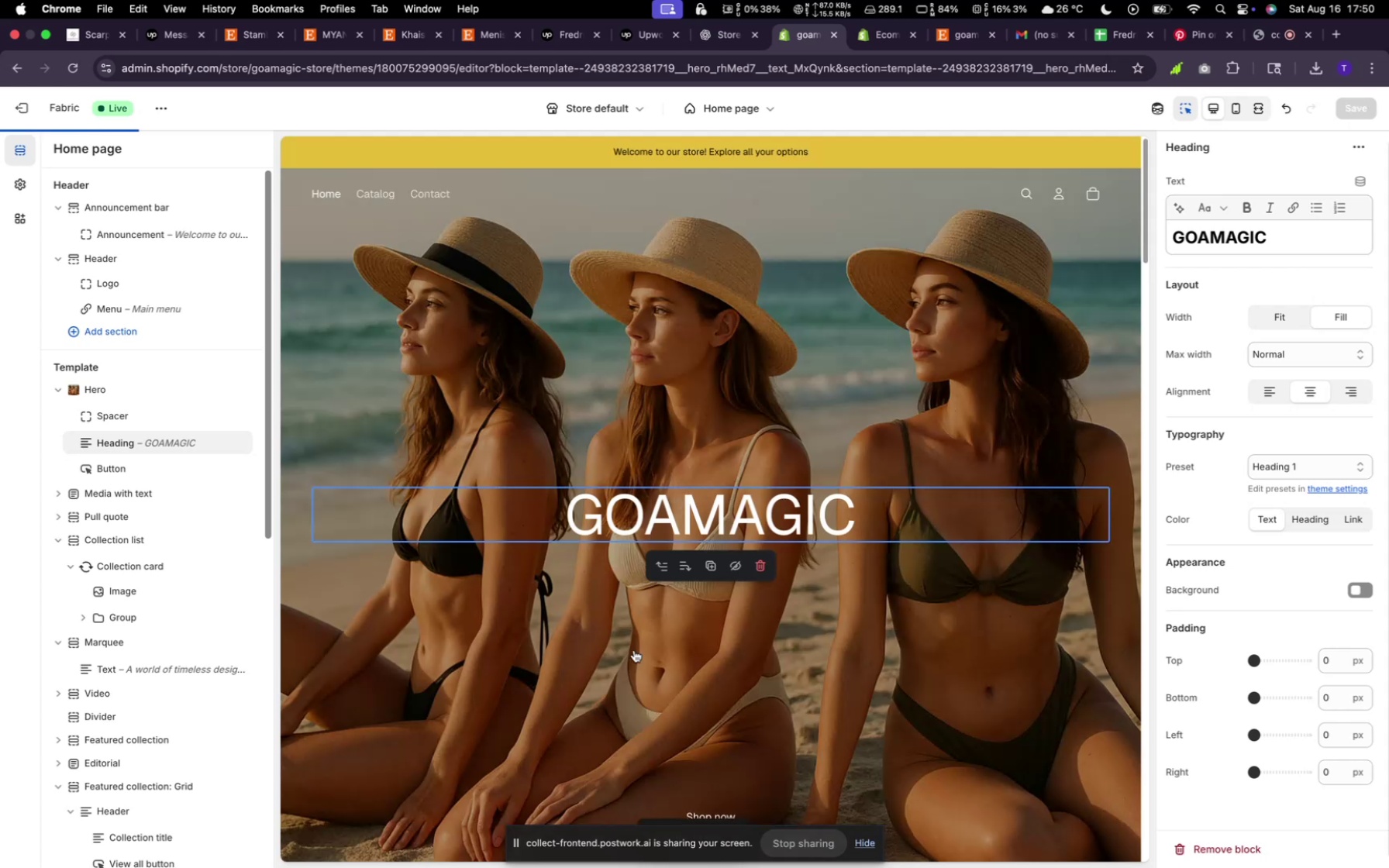 
scroll: coordinate [645, 640], scroll_direction: down, amount: 48.0
 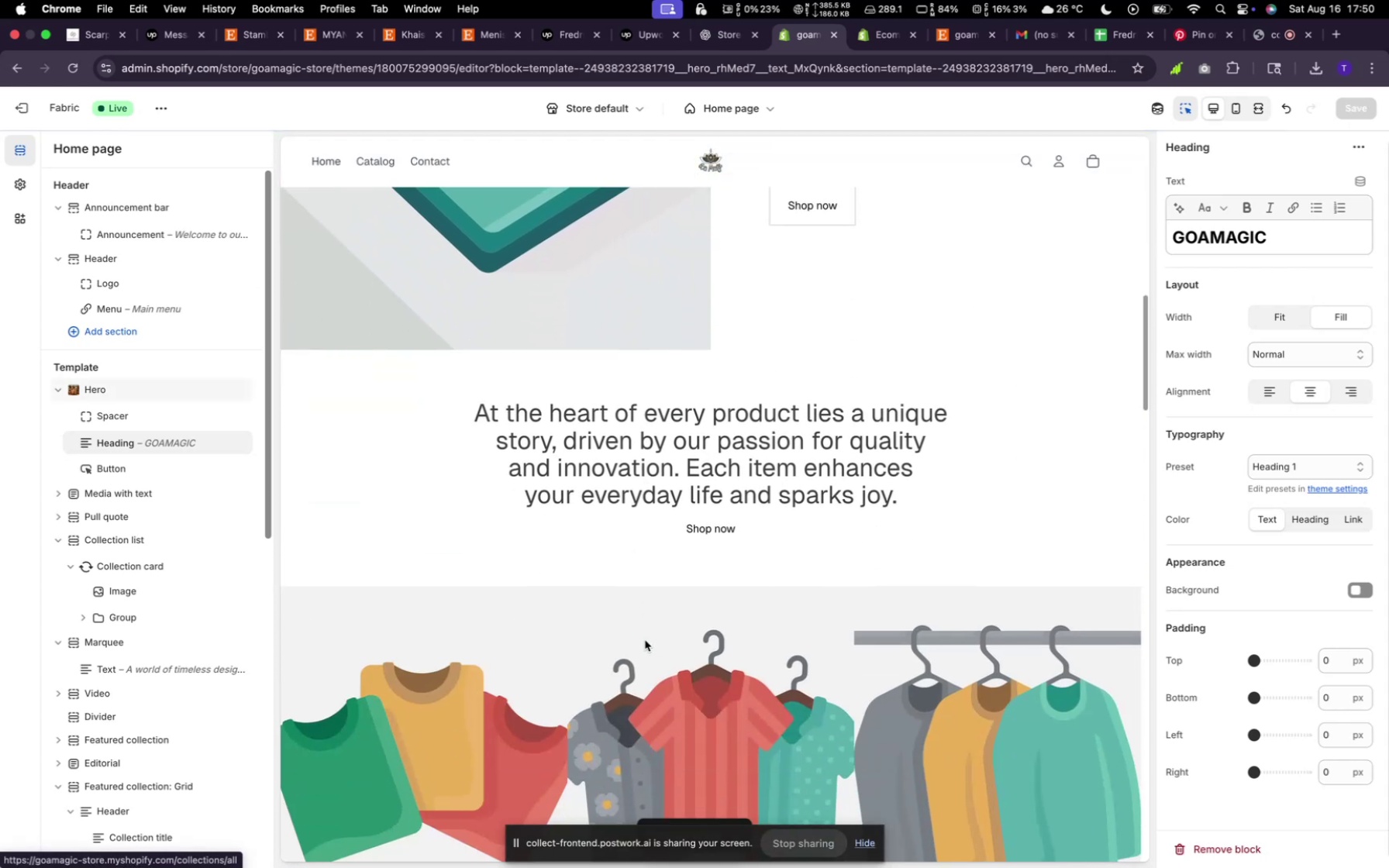 
scroll: coordinate [646, 642], scroll_direction: up, amount: 11.0
 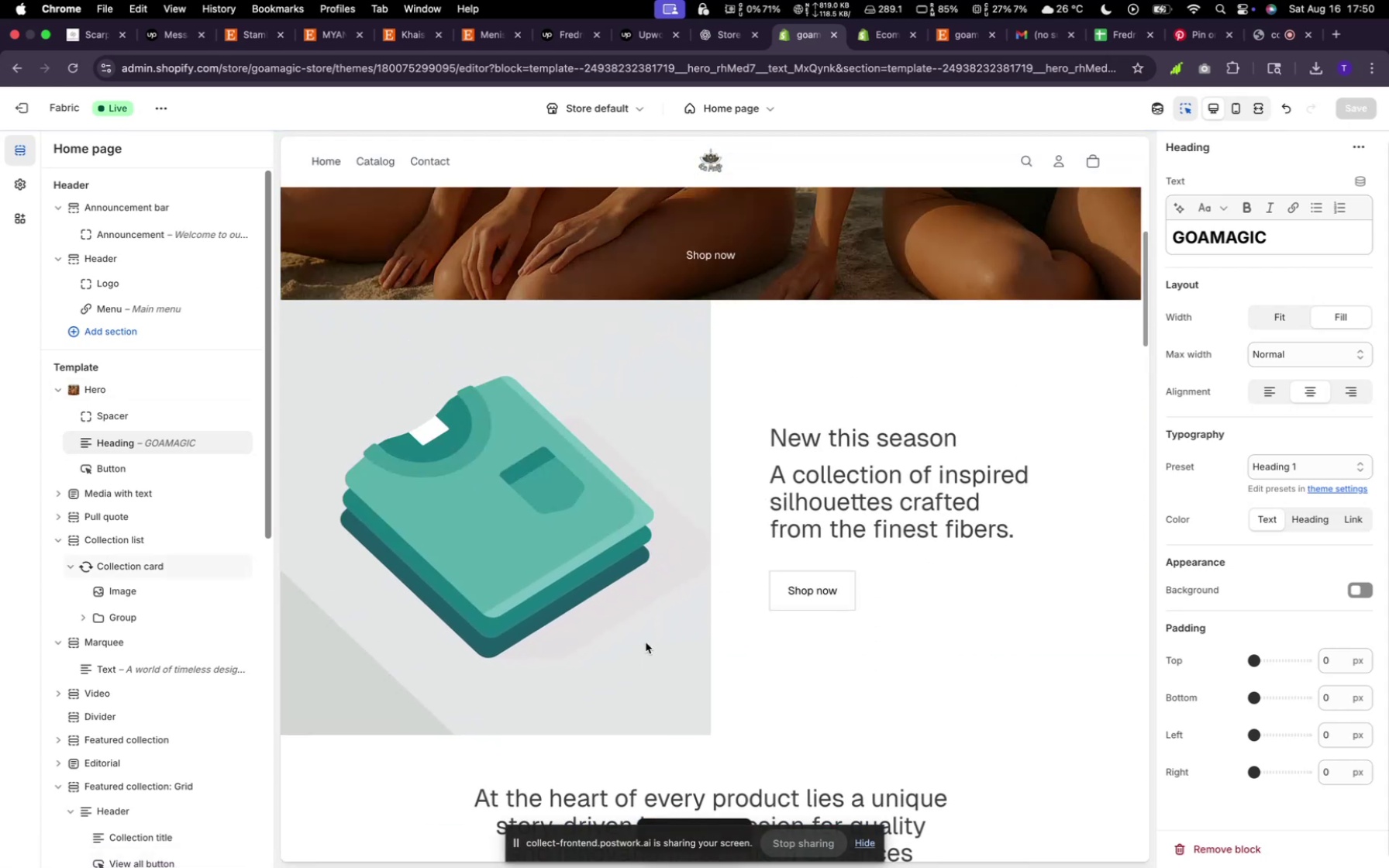 
scroll: coordinate [663, 632], scroll_direction: down, amount: 93.0
 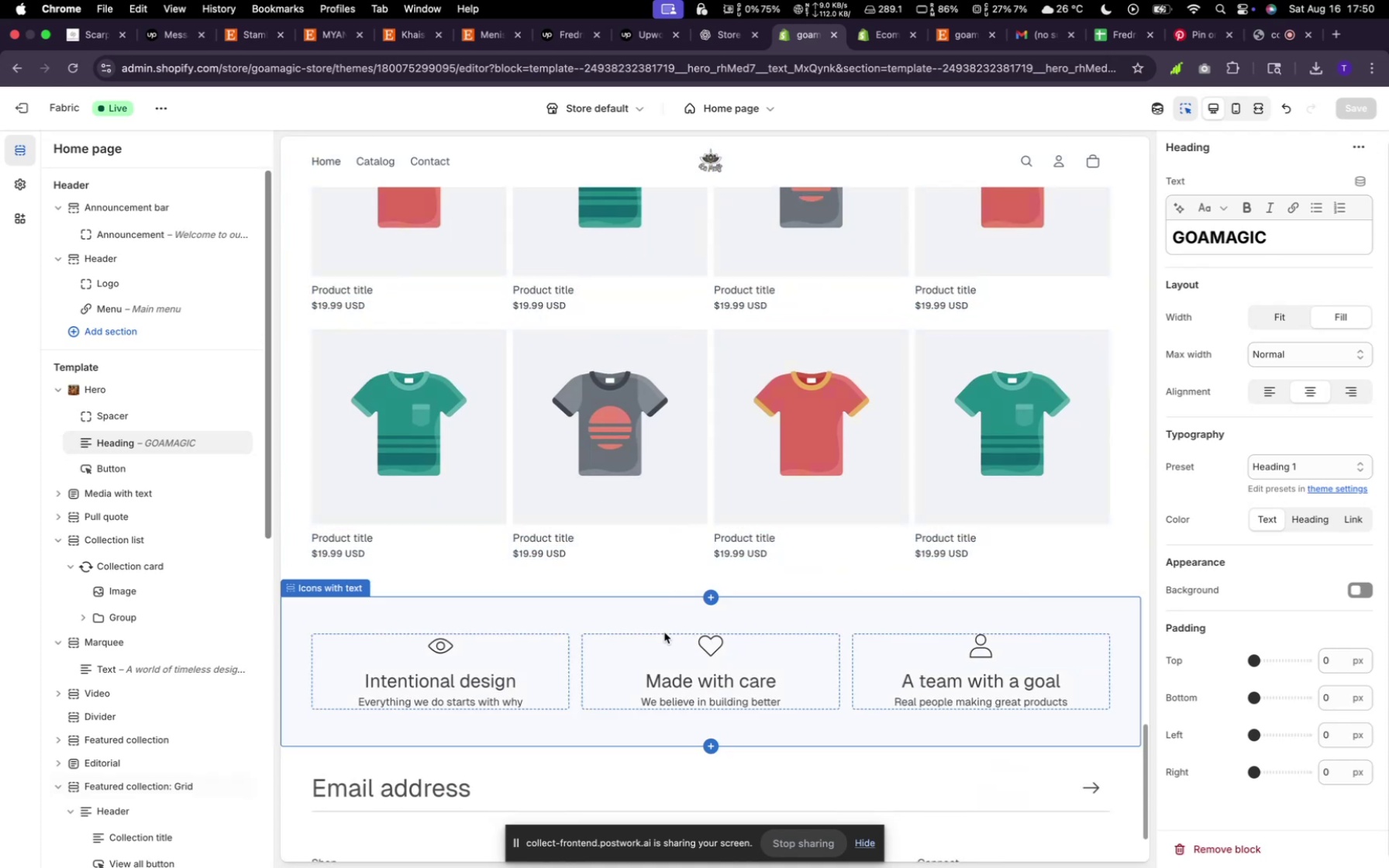 
scroll: coordinate [707, 598], scroll_direction: up, amount: 126.0
 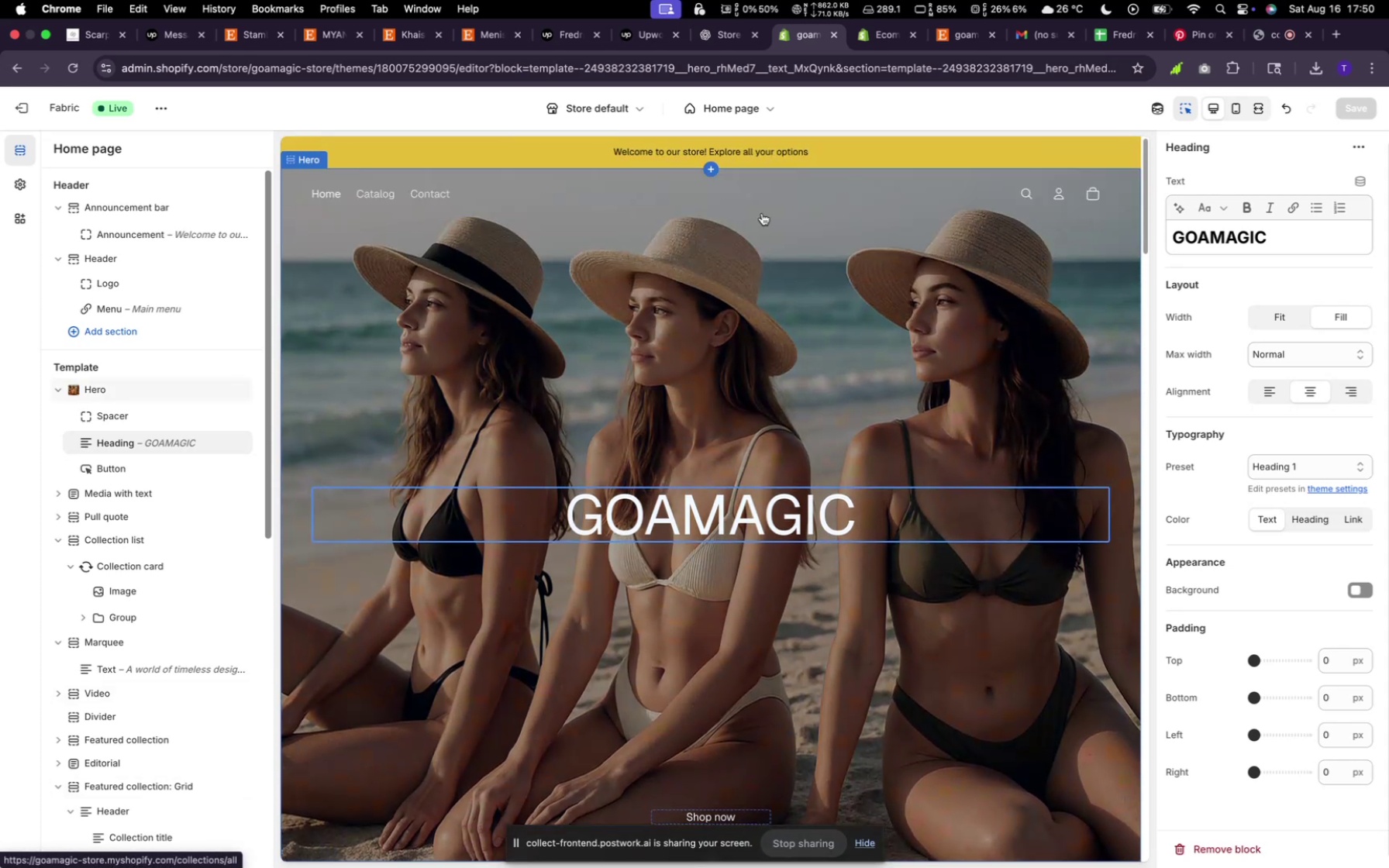 
scroll: coordinate [834, 539], scroll_direction: down, amount: 51.0
 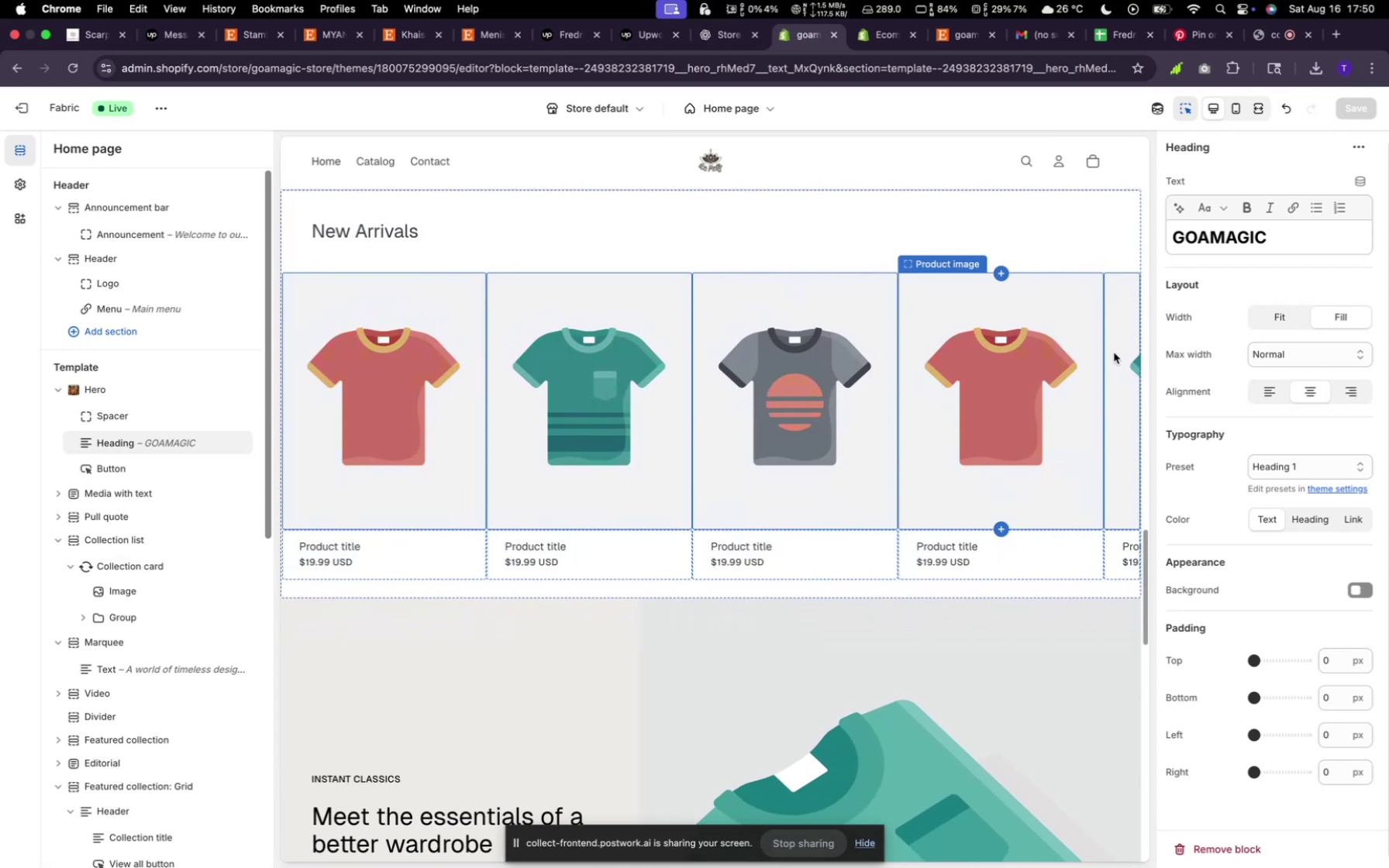 
wait(6.37)
 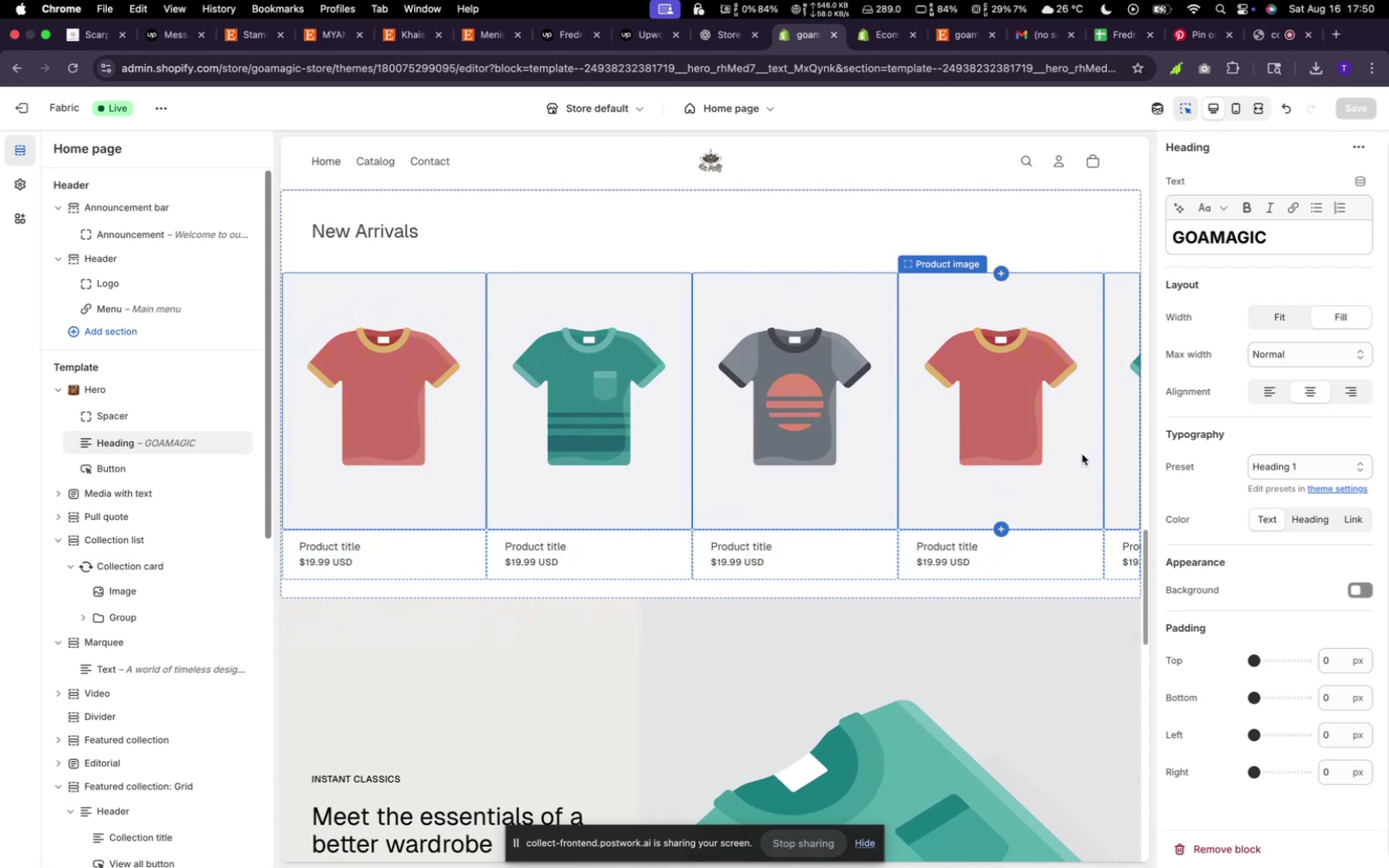 
scroll: coordinate [987, 529], scroll_direction: down, amount: 49.0
 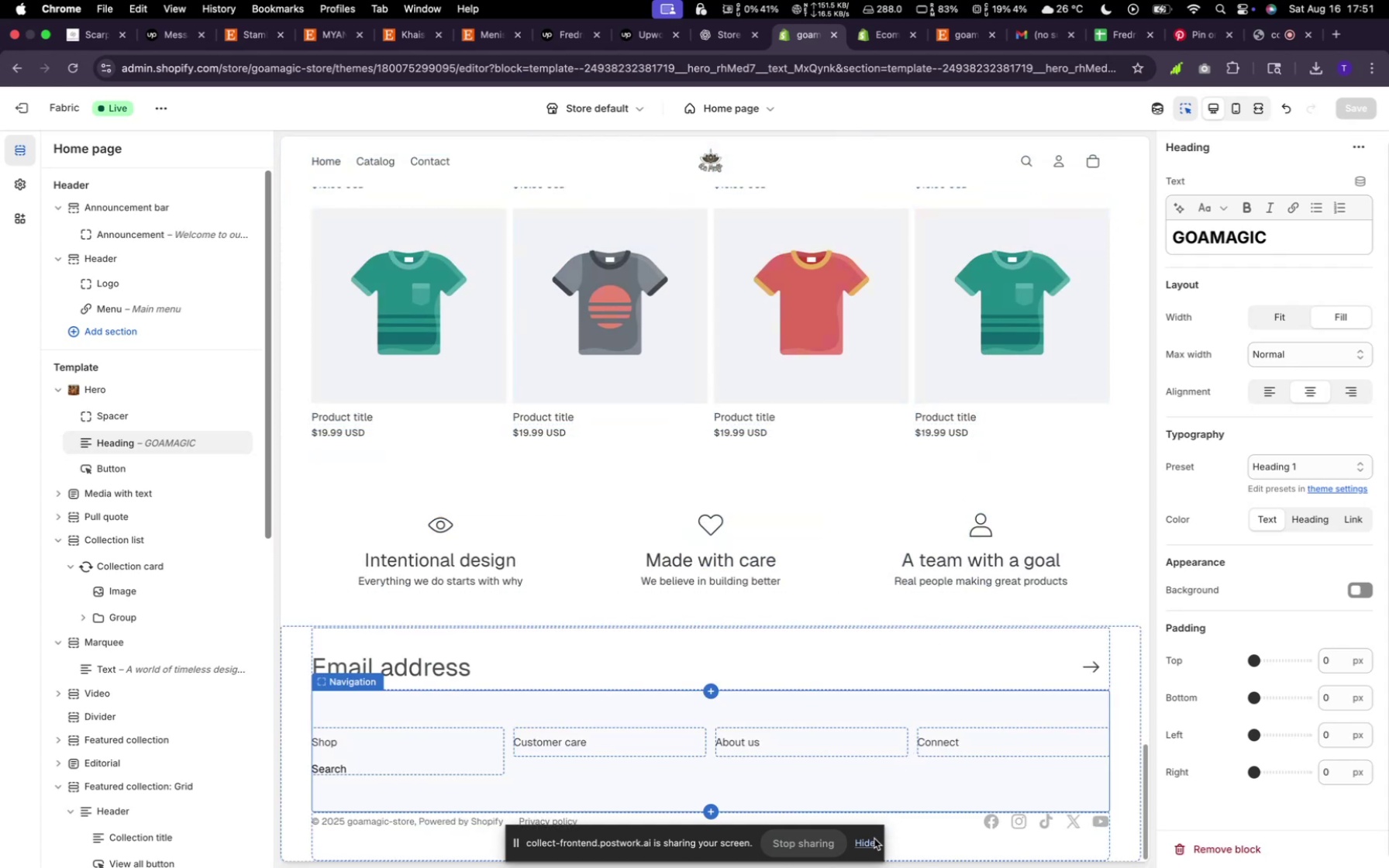 
left_click([873, 841])
 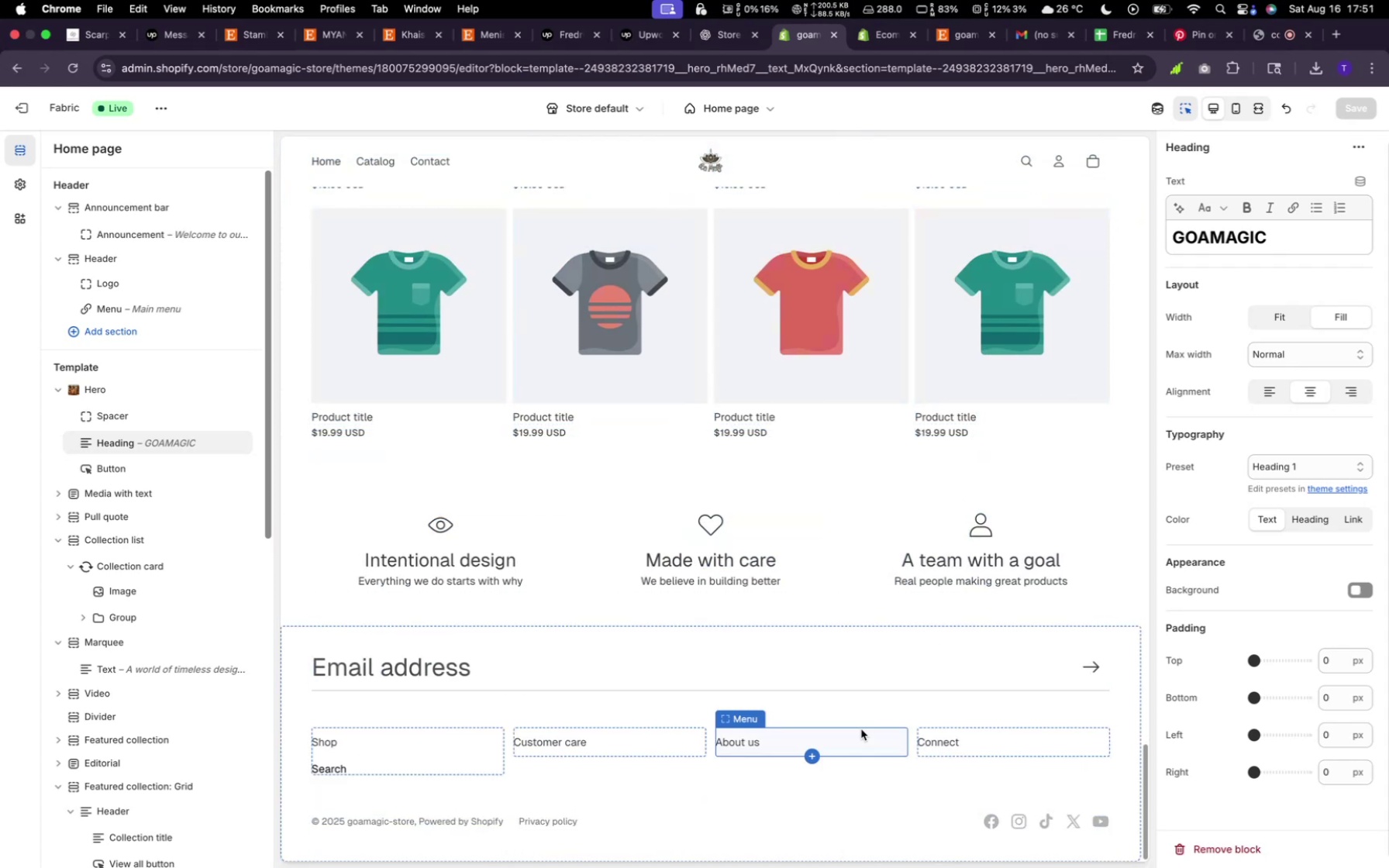 
scroll: coordinate [618, 652], scroll_direction: down, amount: 24.0
 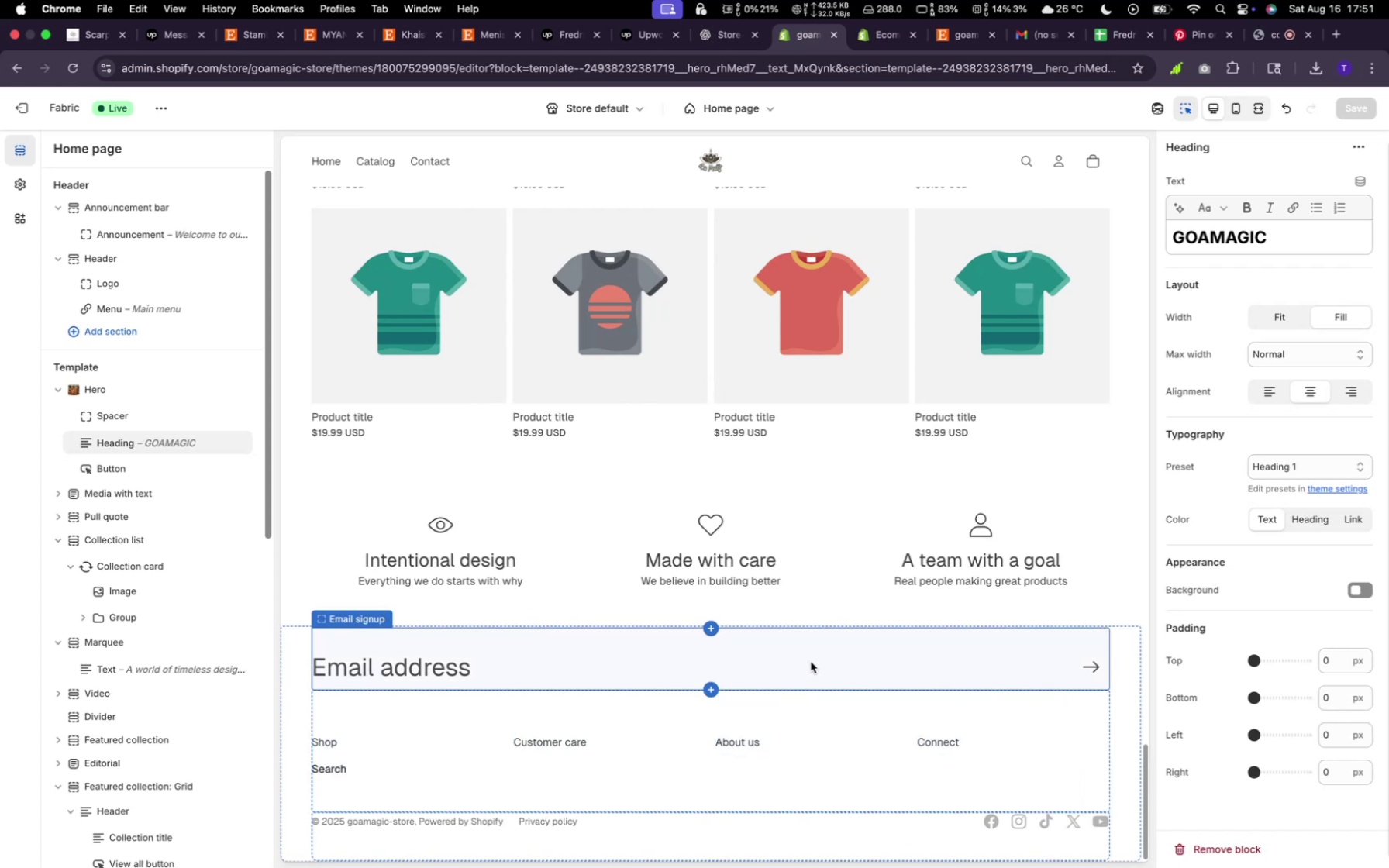 
left_click([565, 655])
 